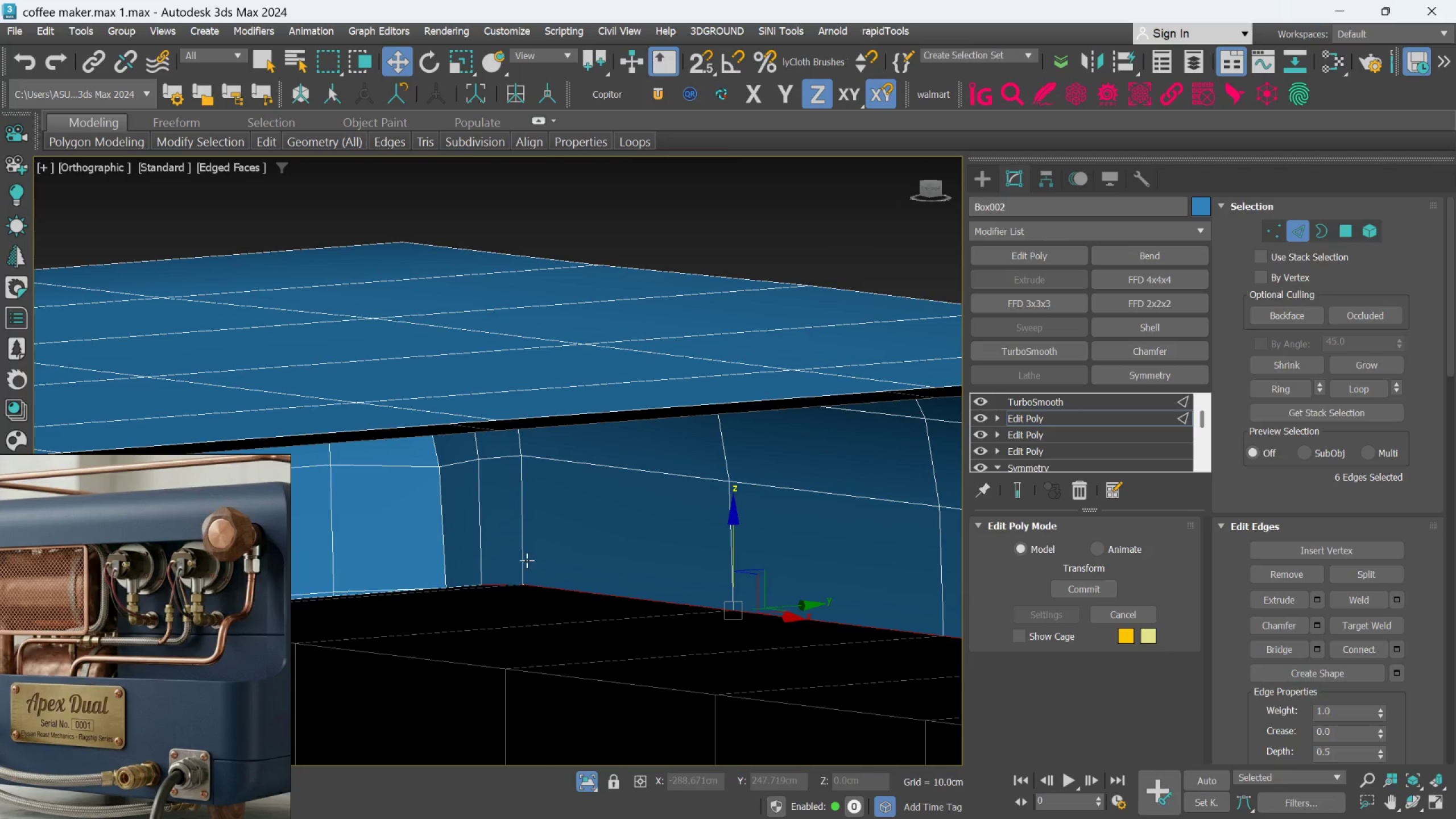 
scroll: coordinate [527, 561], scroll_direction: up, amount: 1.0
 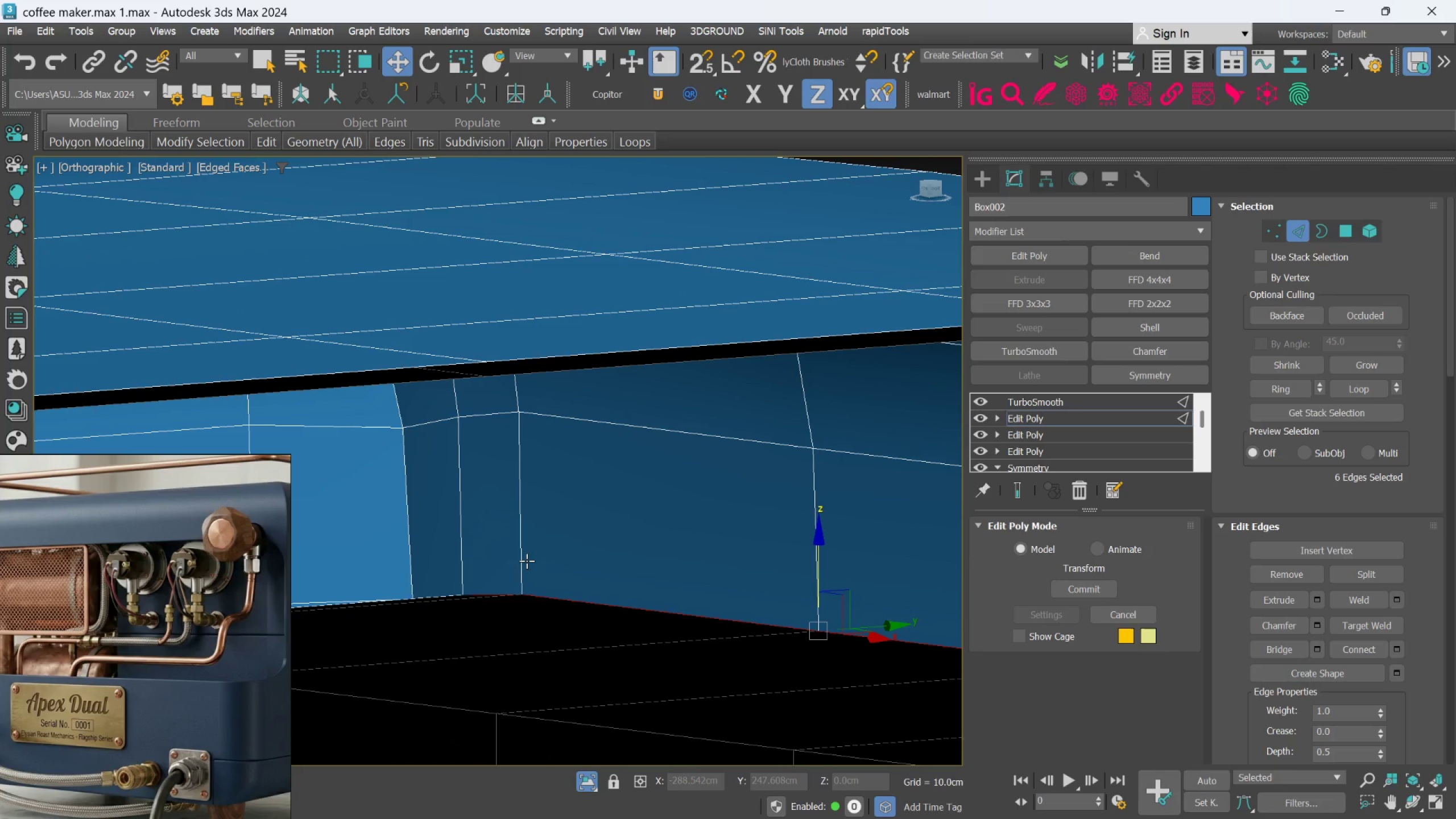 
hold_key(key=AltLeft, duration=1.5)
 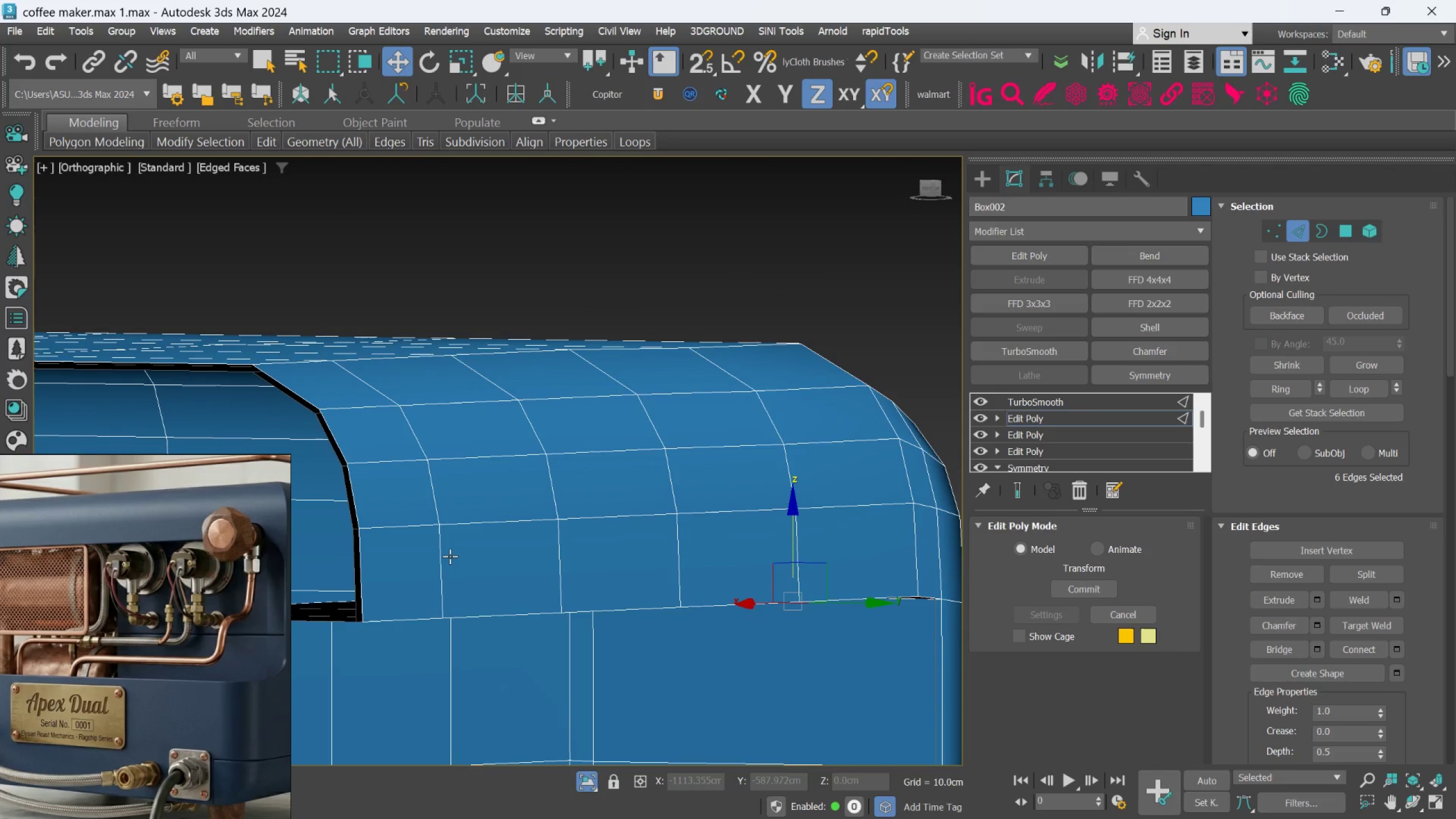 
scroll: coordinate [527, 561], scroll_direction: down, amount: 2.0
 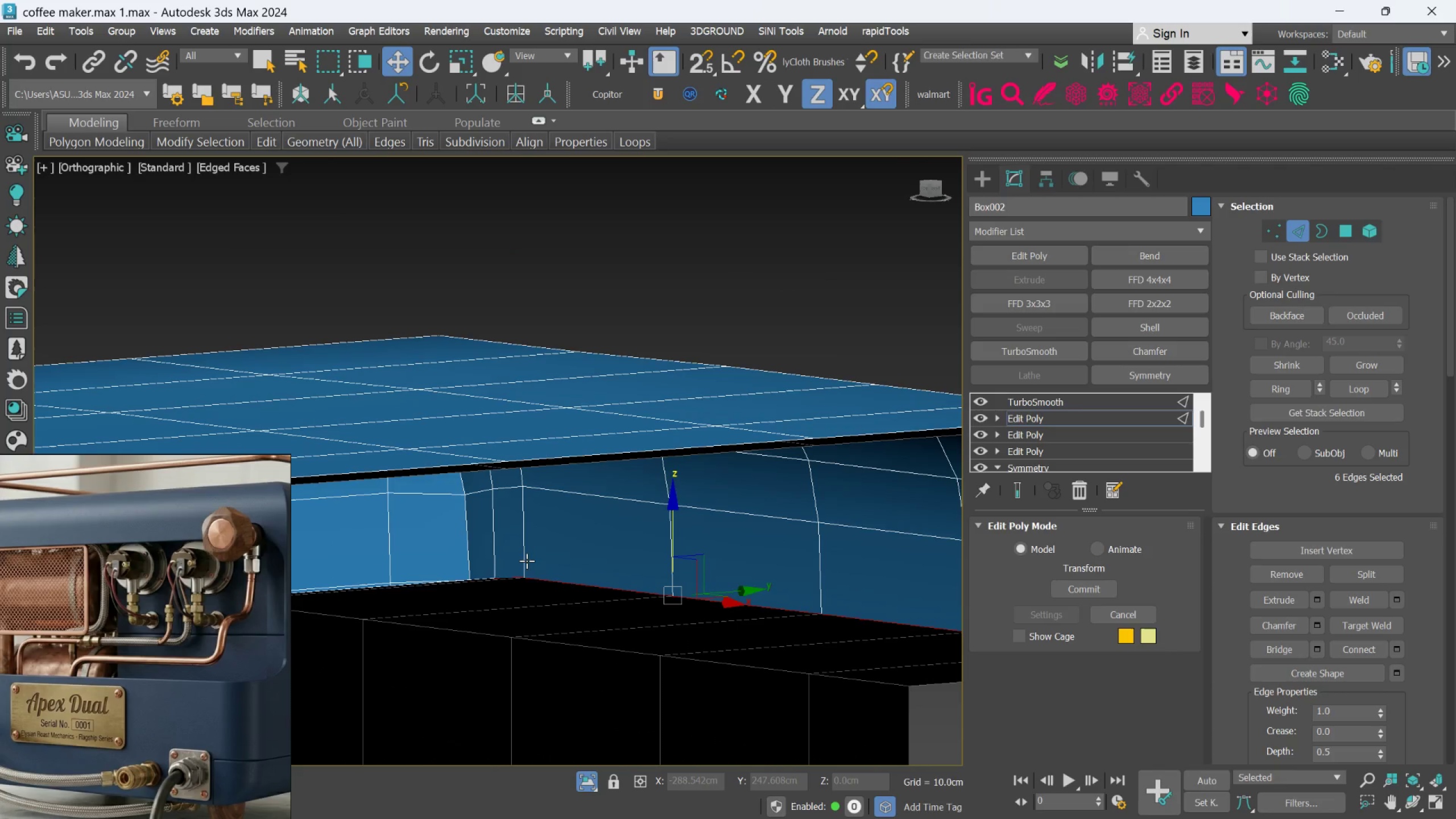 
key(Control+Z)
 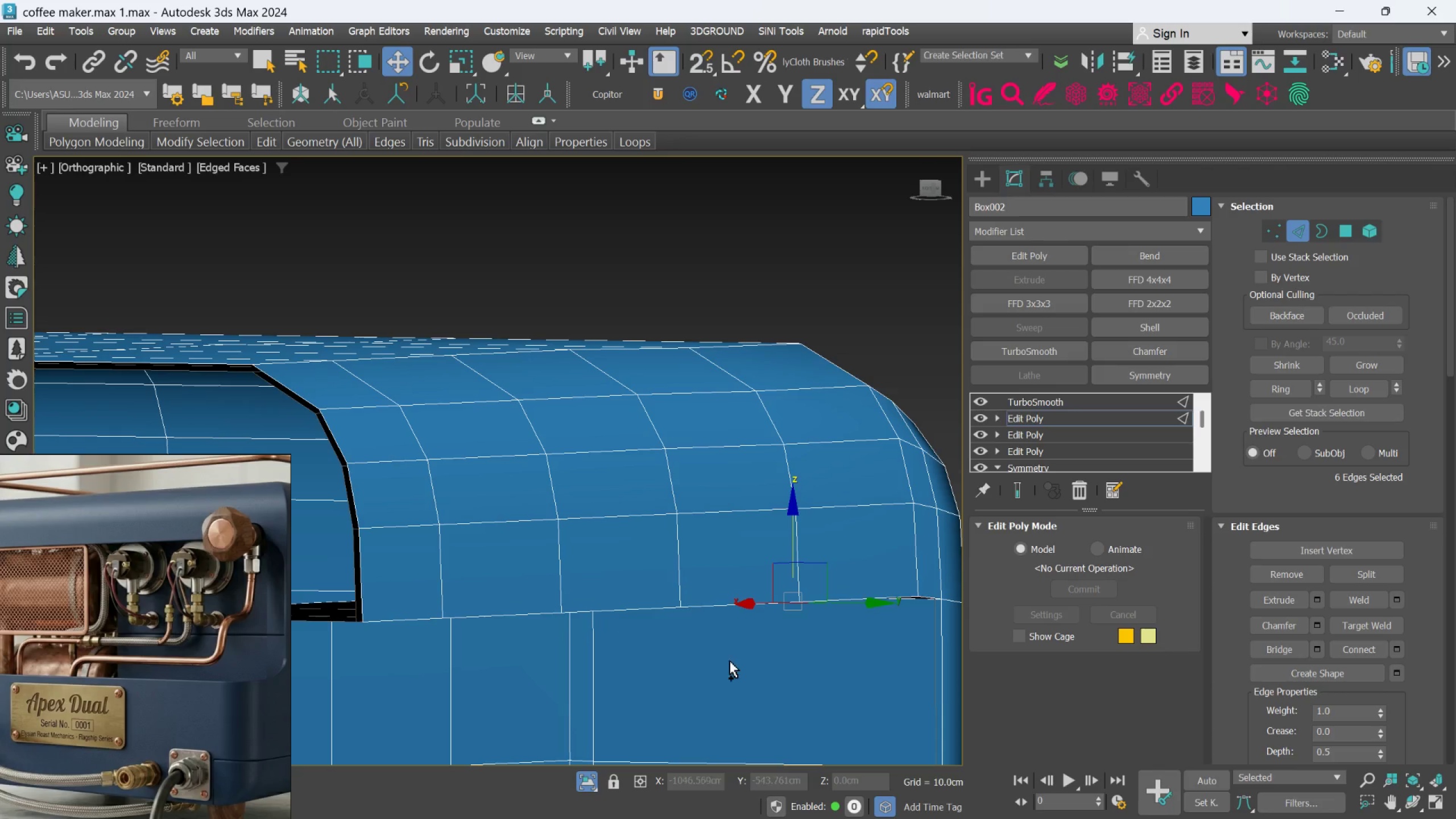 
key(Control+Z)
 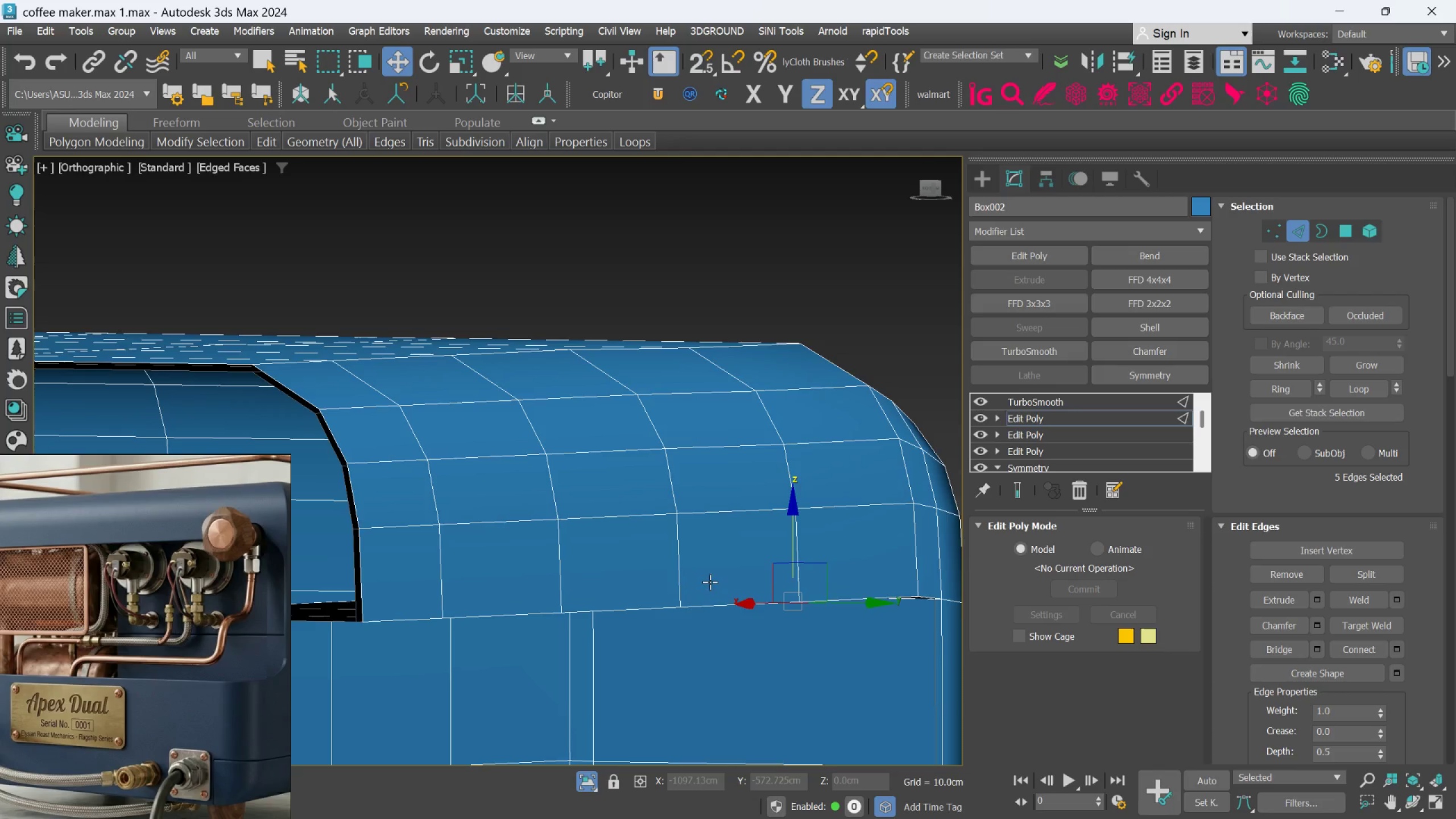 
scroll: coordinate [710, 577], scroll_direction: down, amount: 3.0
 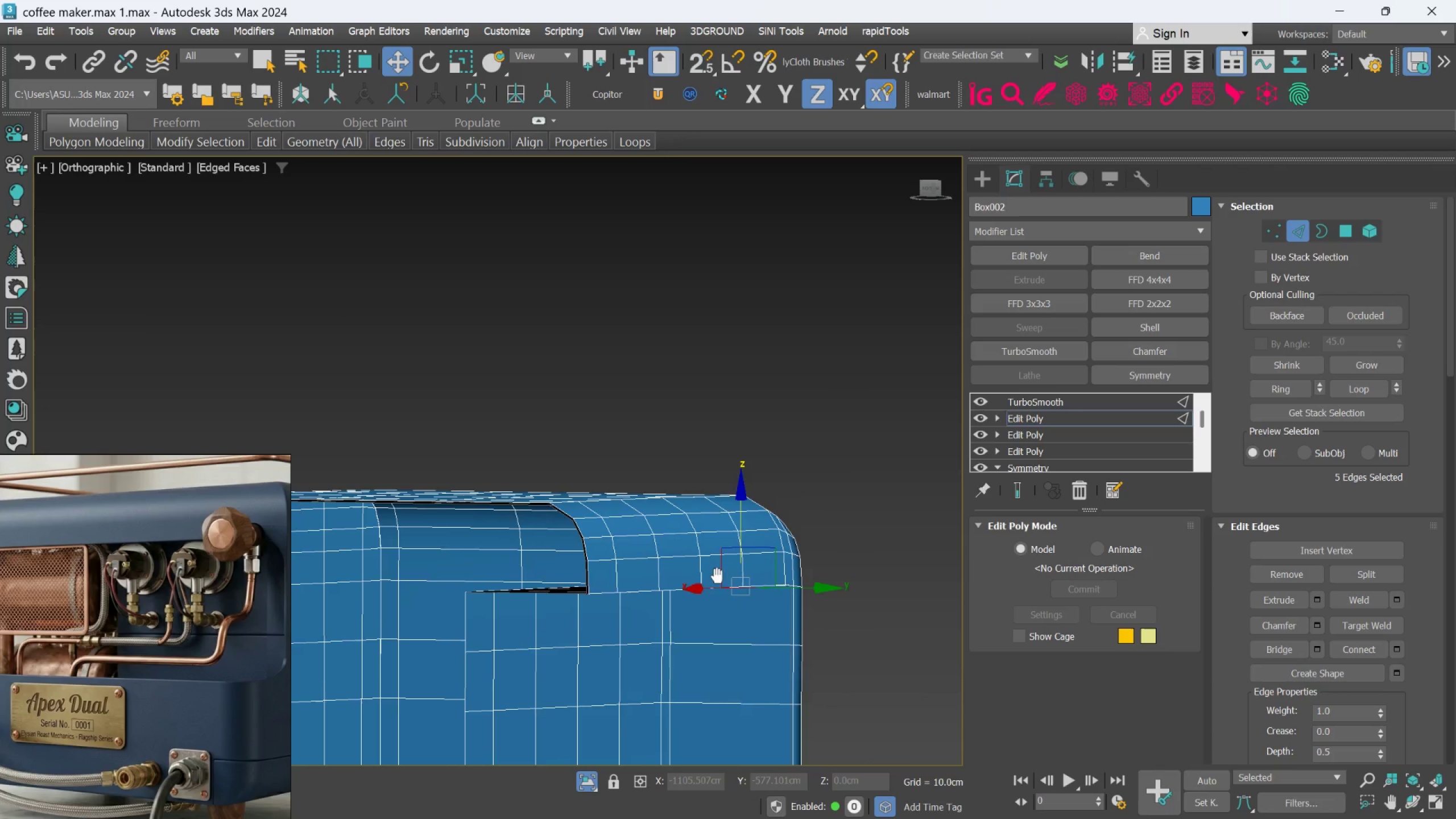 
key(Control+Z)
 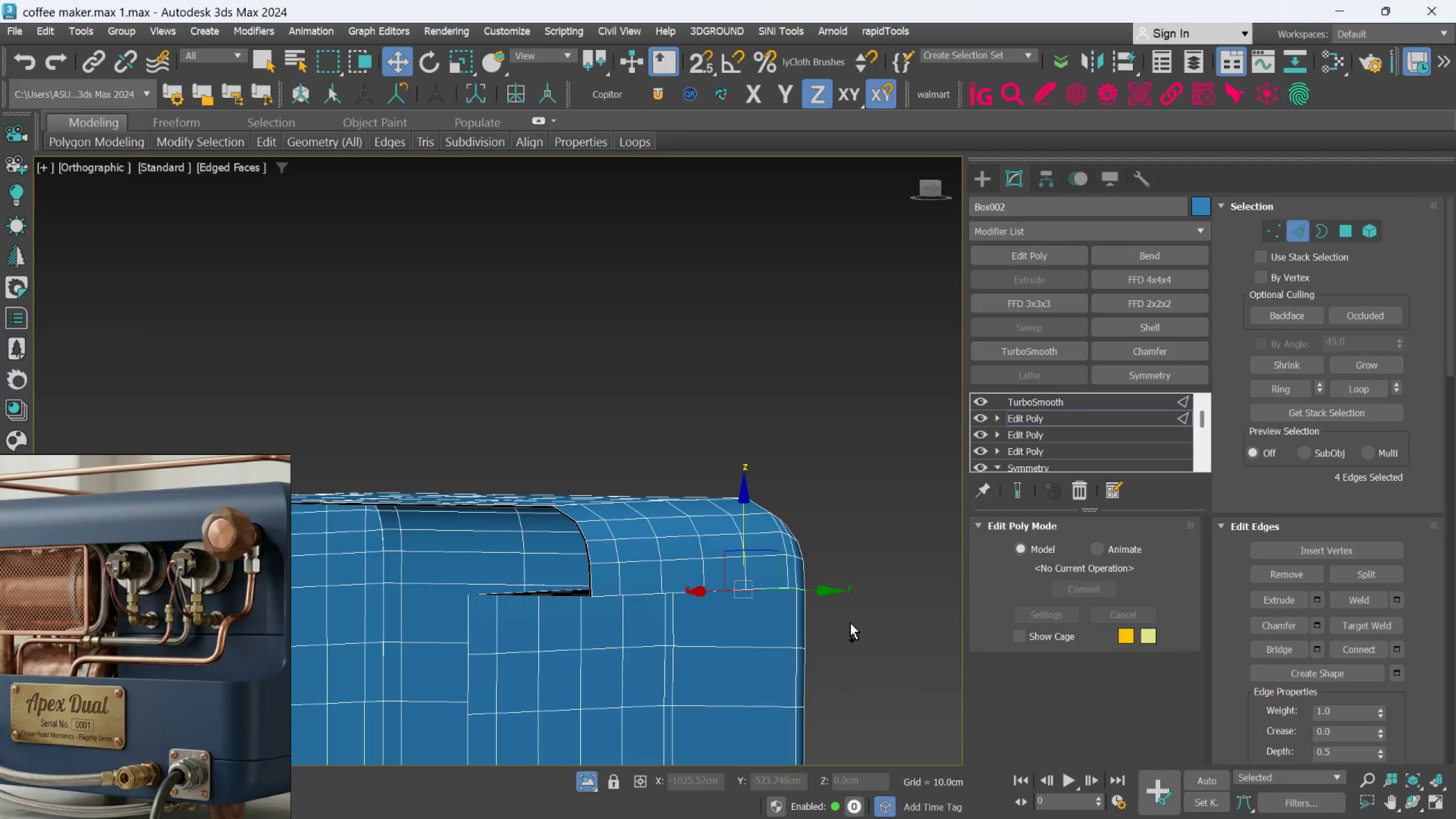 
key(Control+Z)
 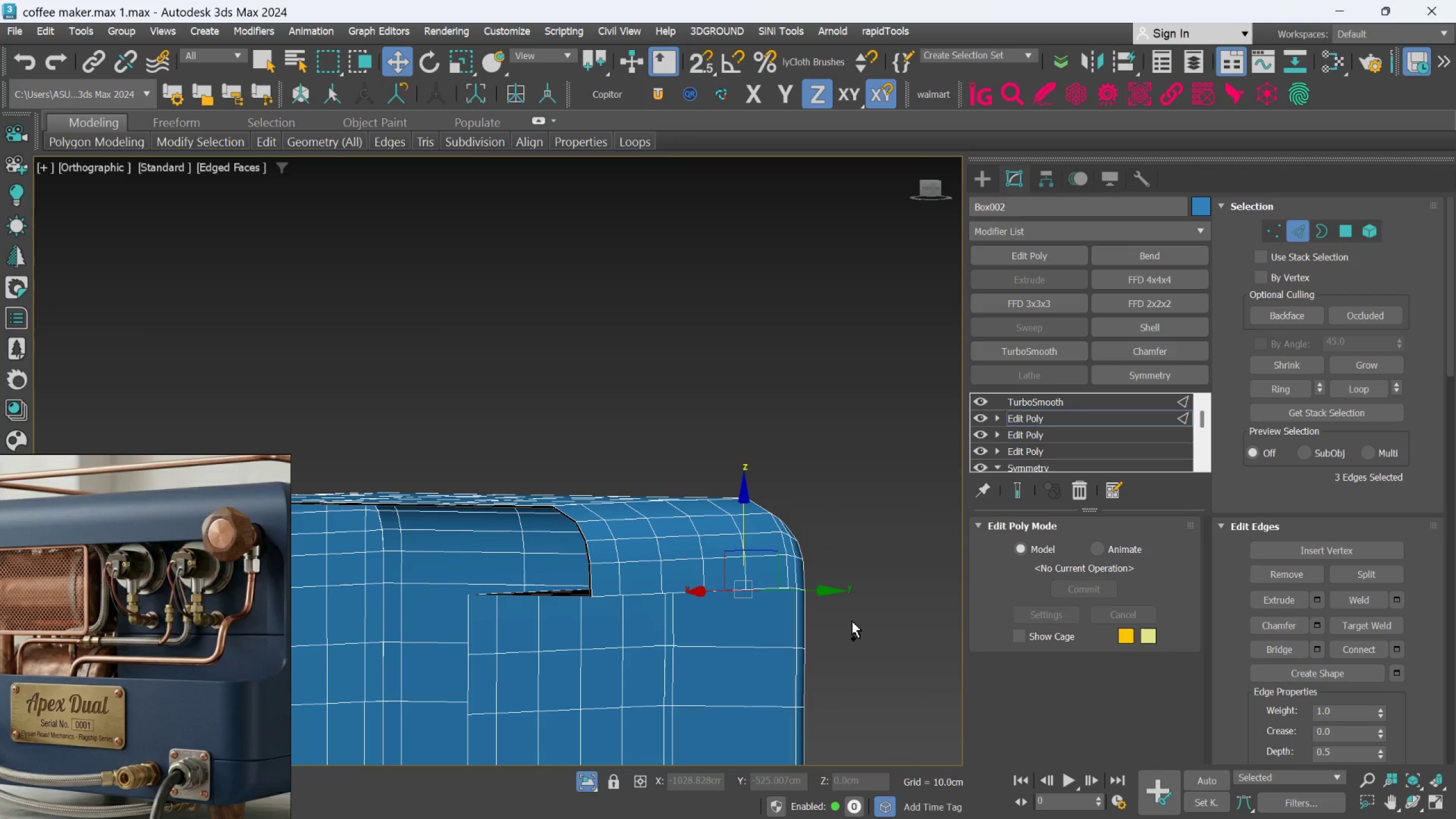 
key(Control+Z)
 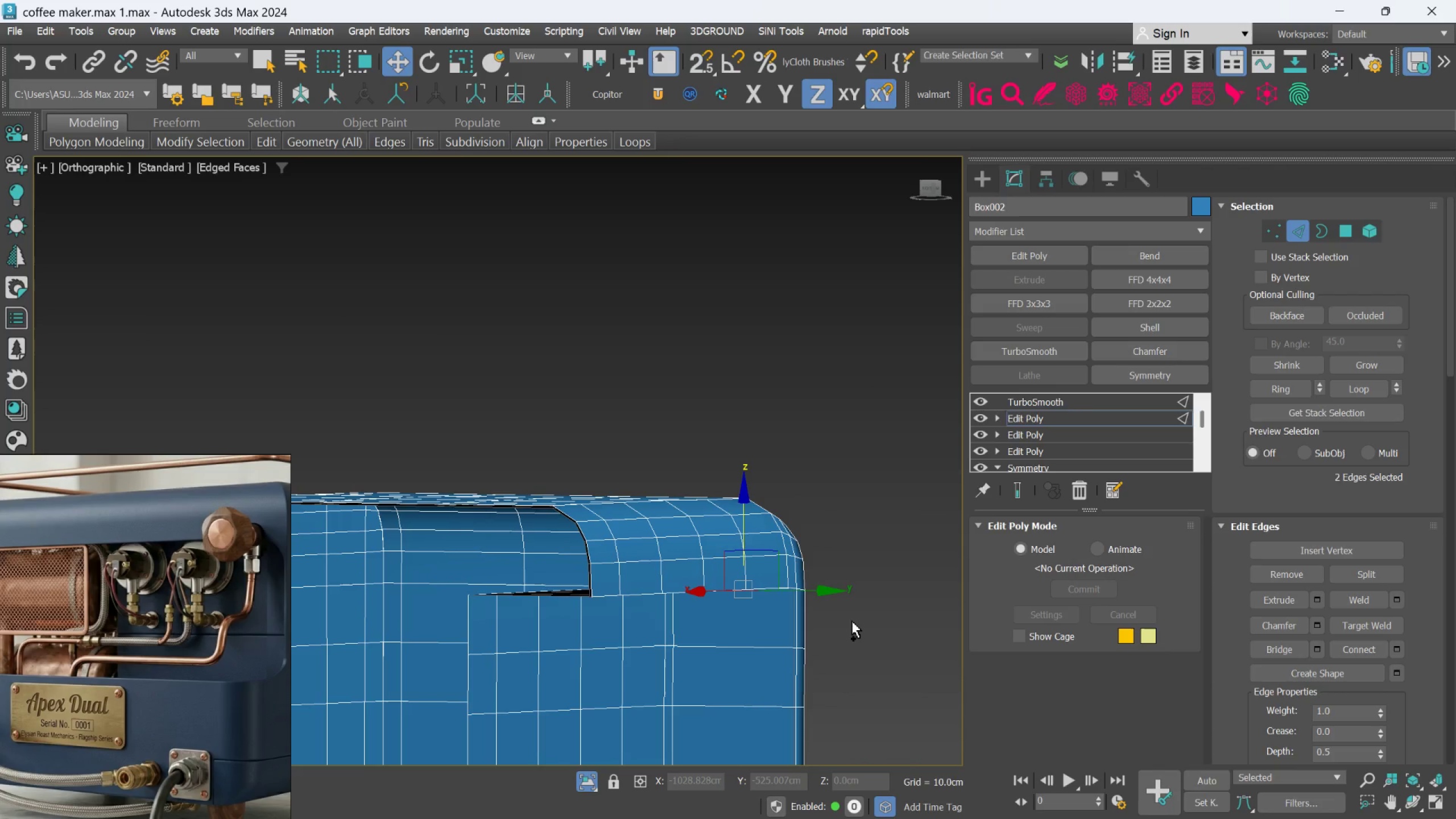 
key(Control+Z)
 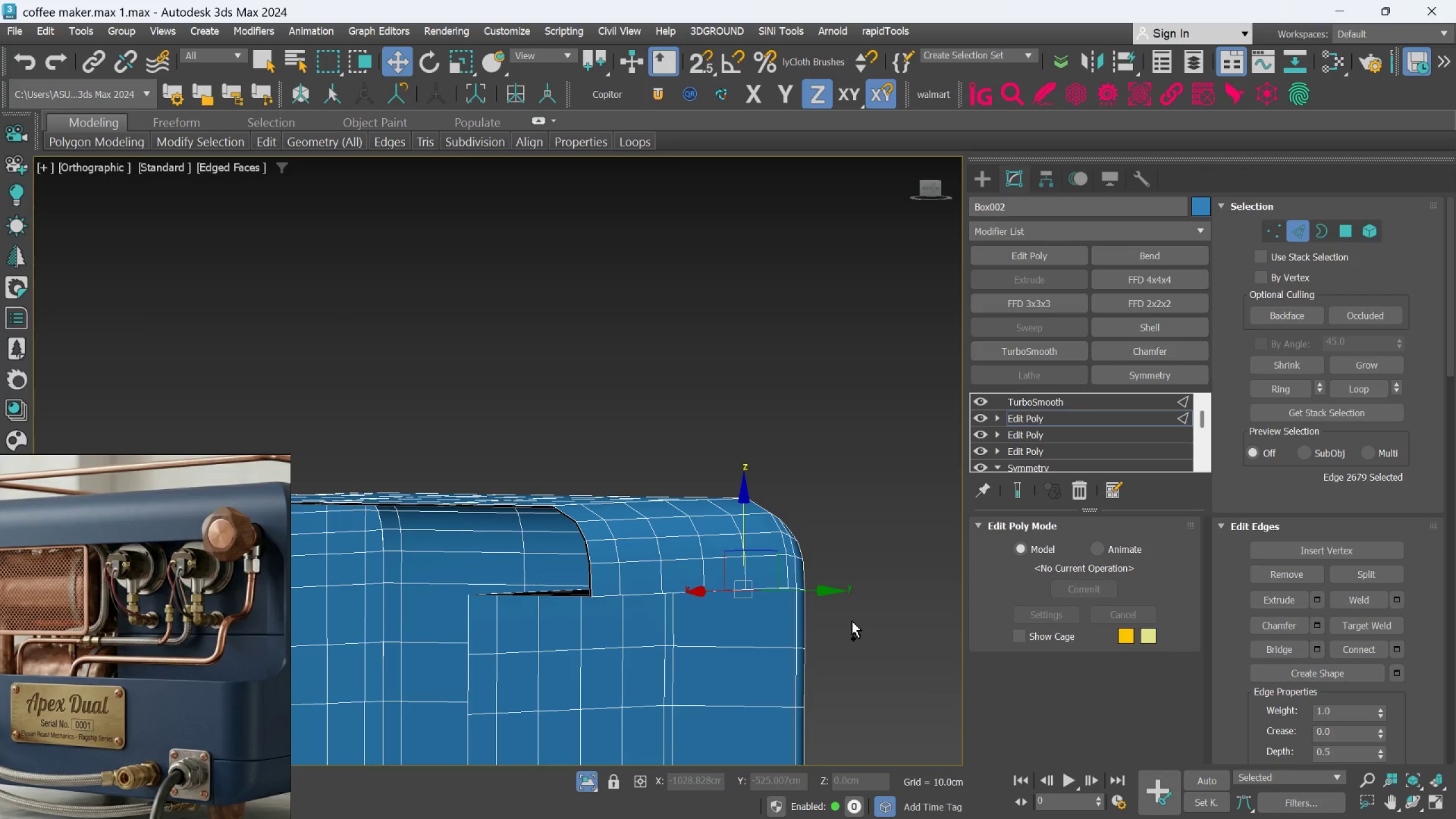 
key(Control+Z)
 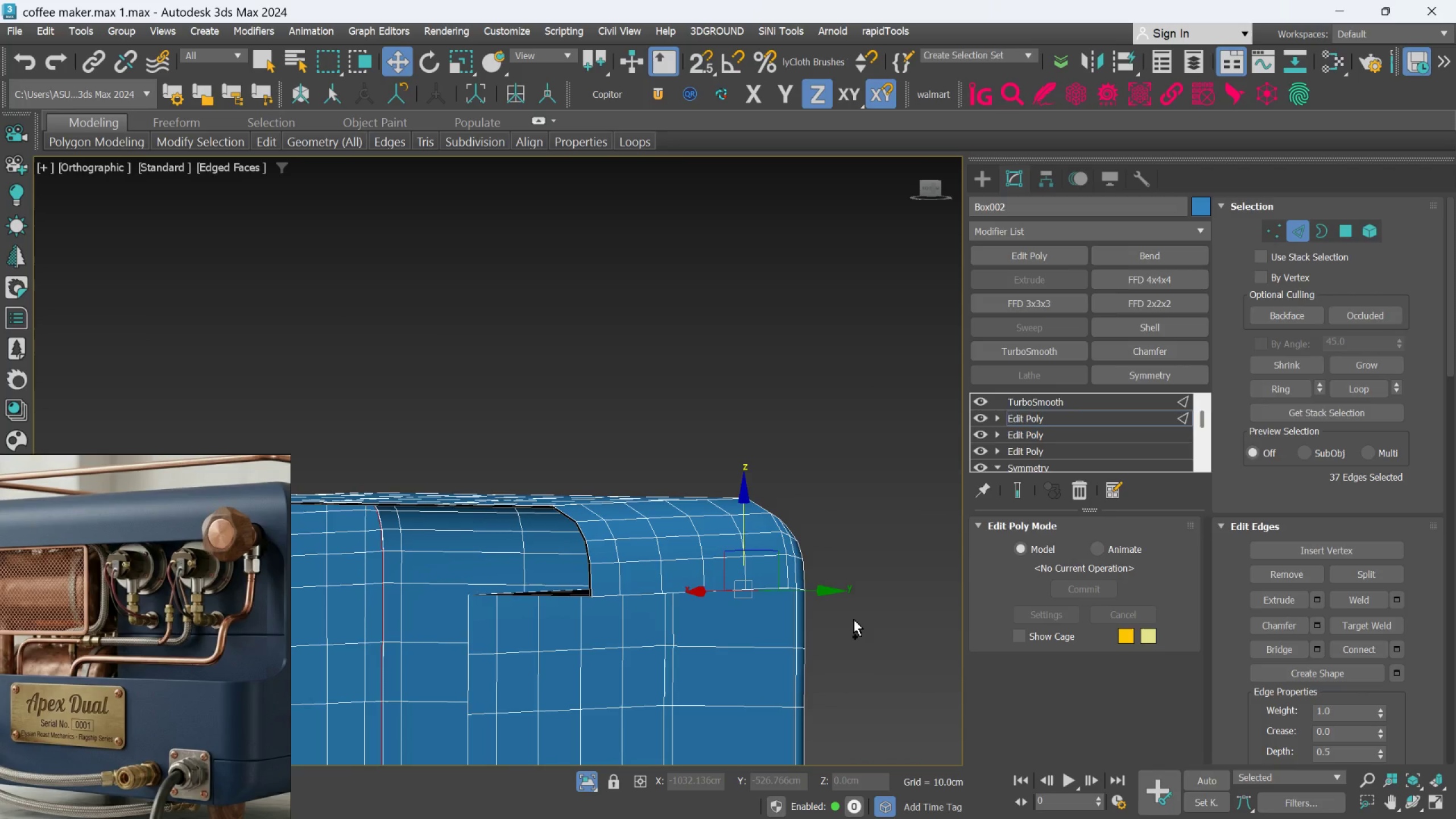 
key(Control+Z)
 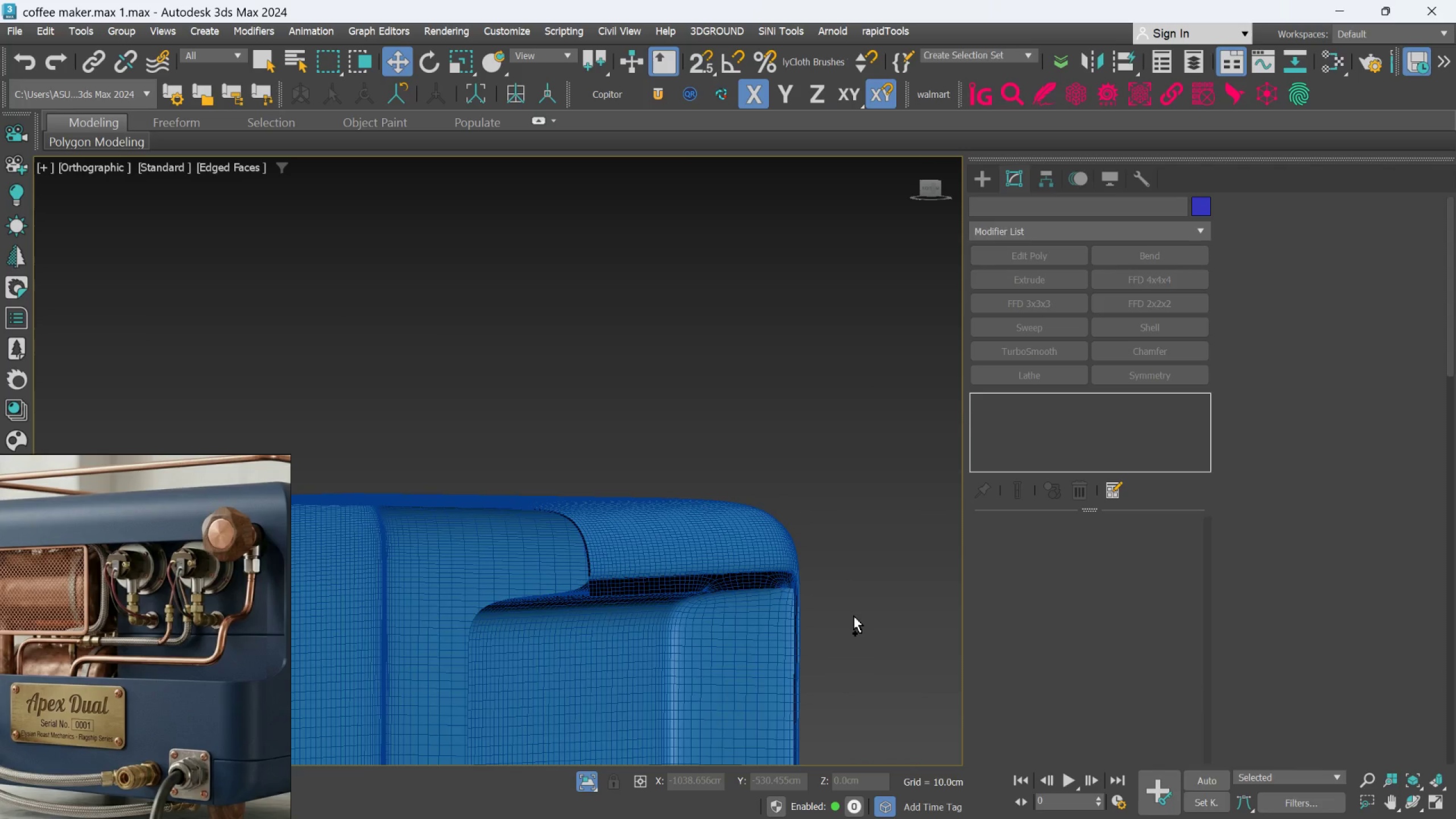 
key(Control+Z)
 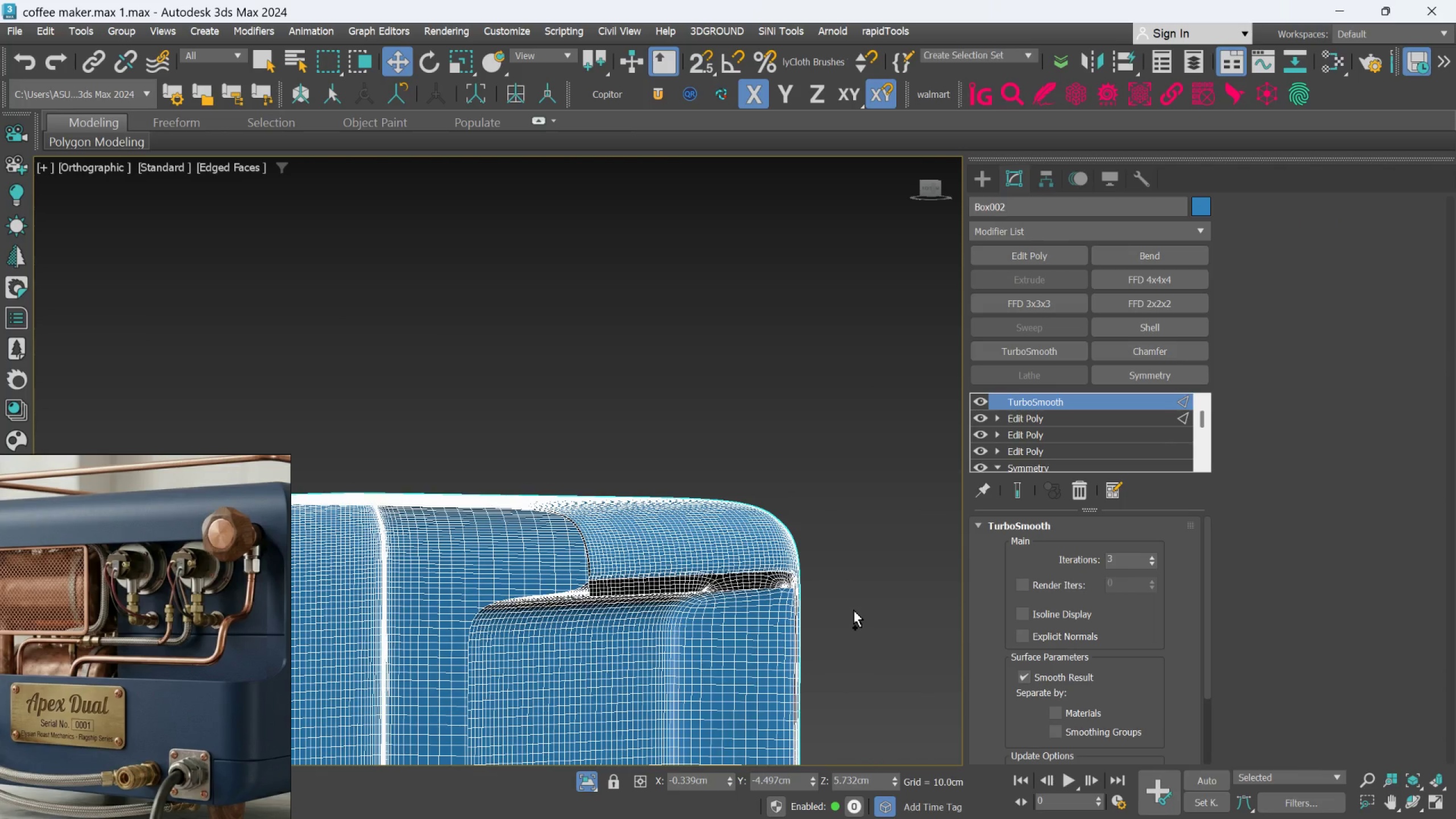 
key(Control+Z)
 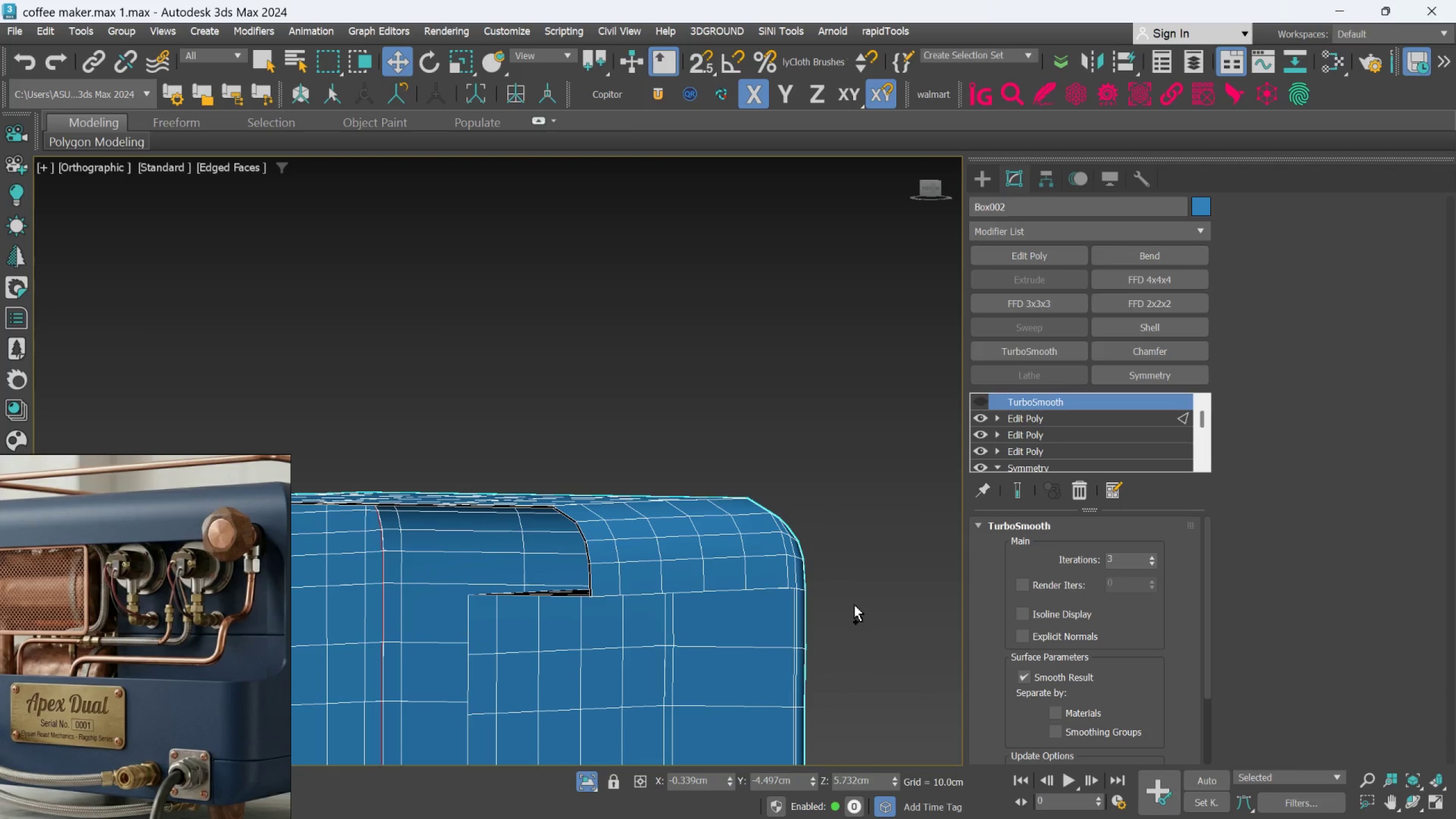 
key(Control+Z)
 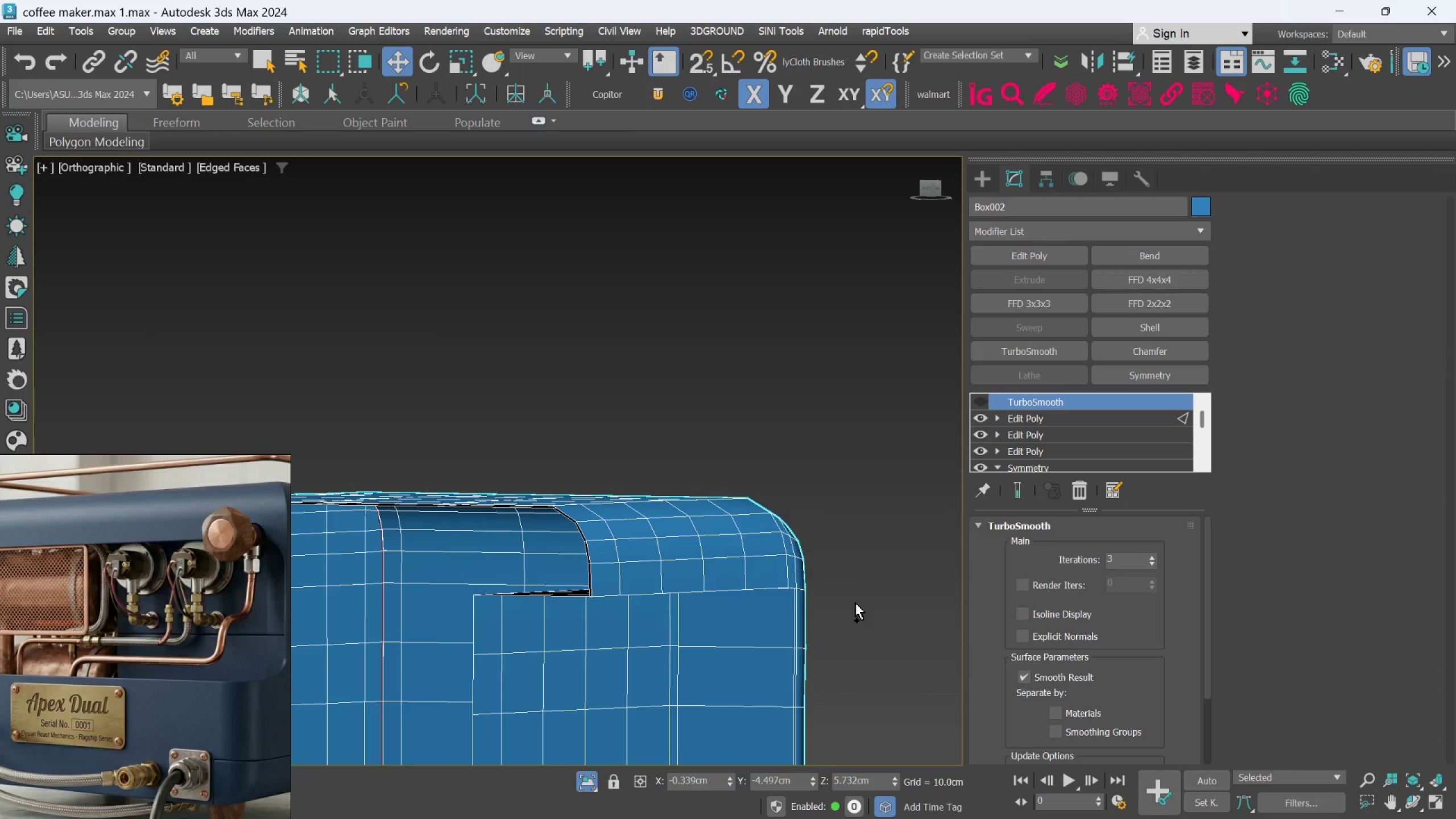 
key(Control+Z)
 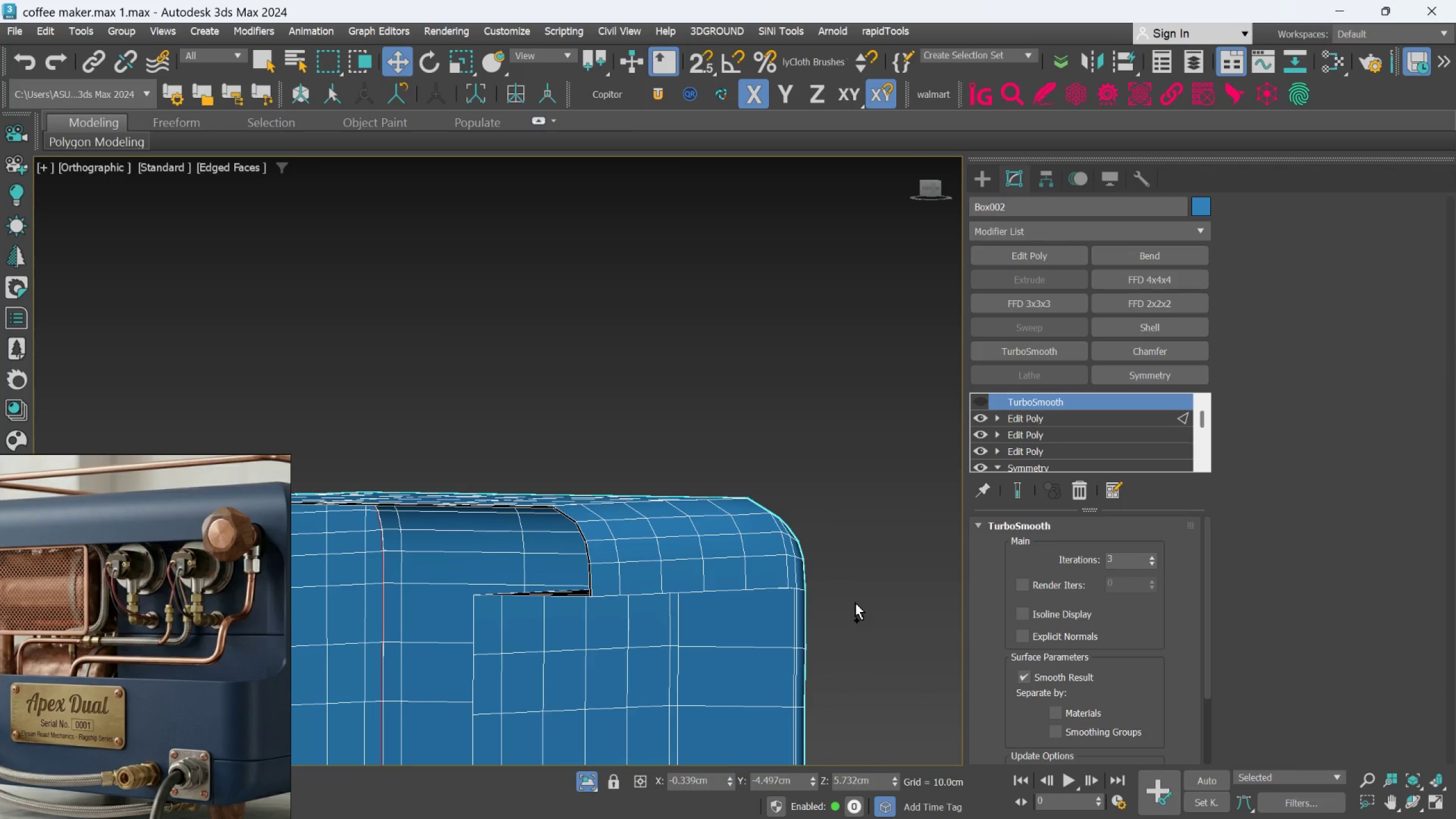 
key(Control+Z)
 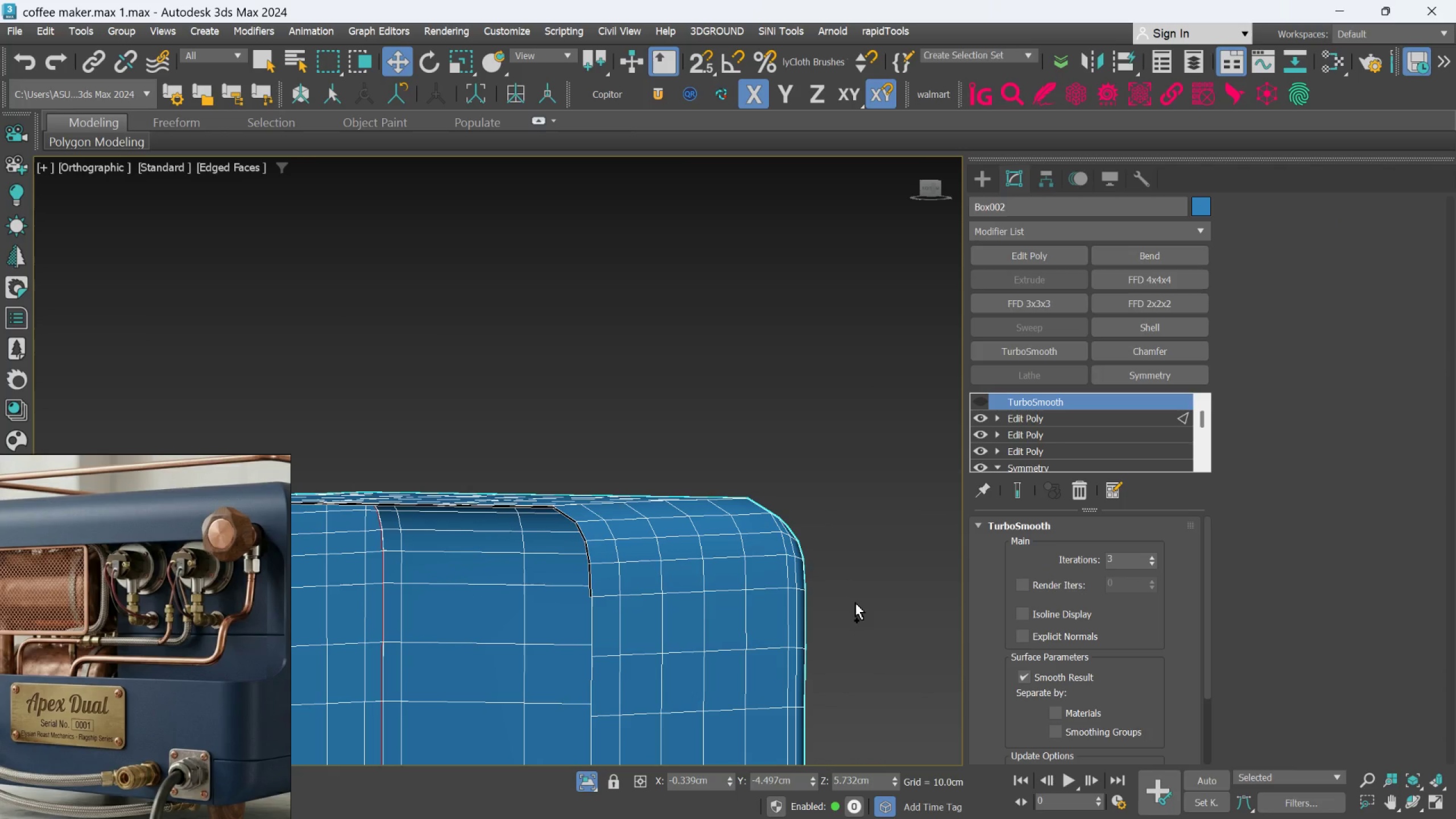 
key(Control+Z)
 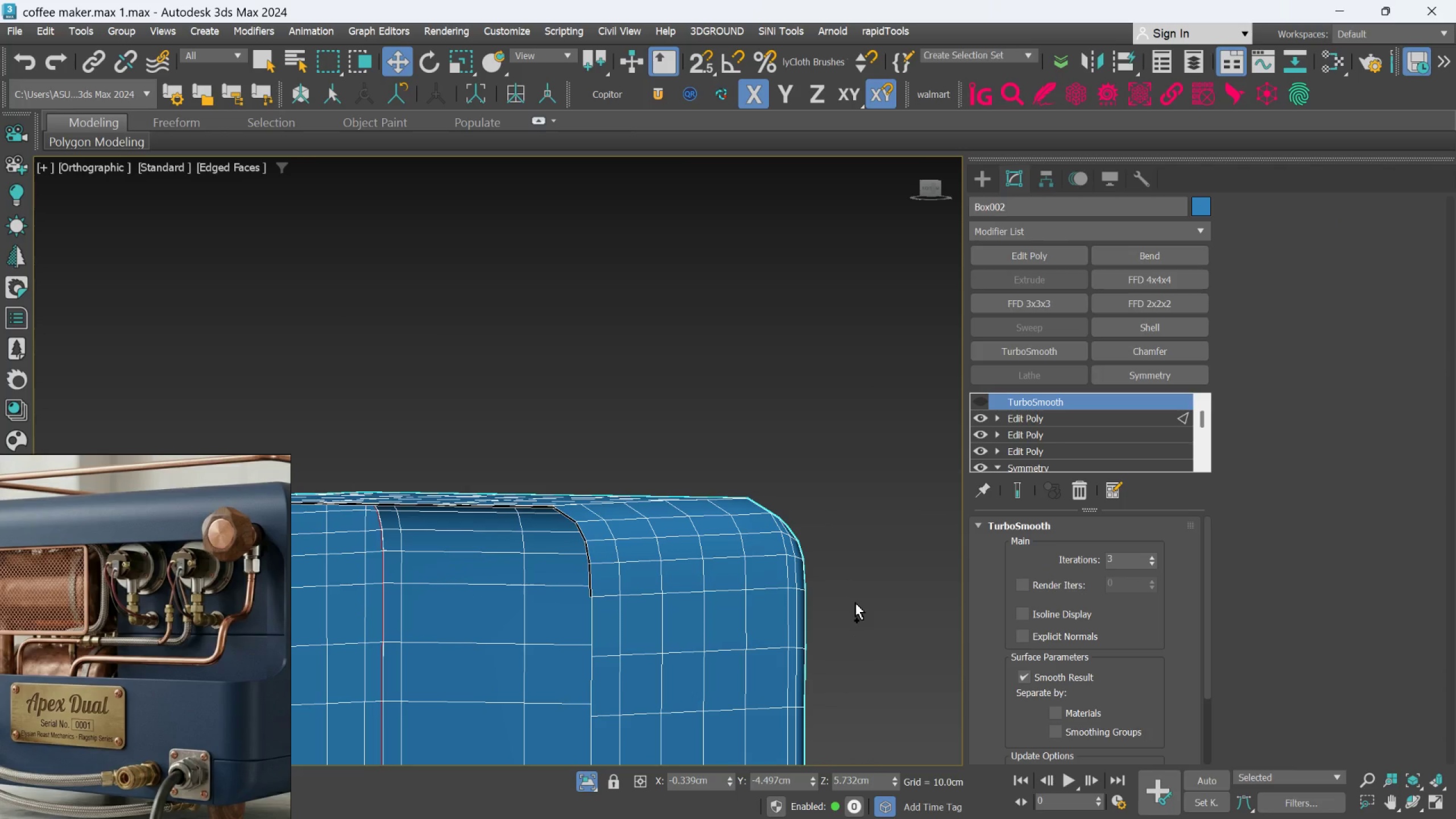 
key(Control+Z)
 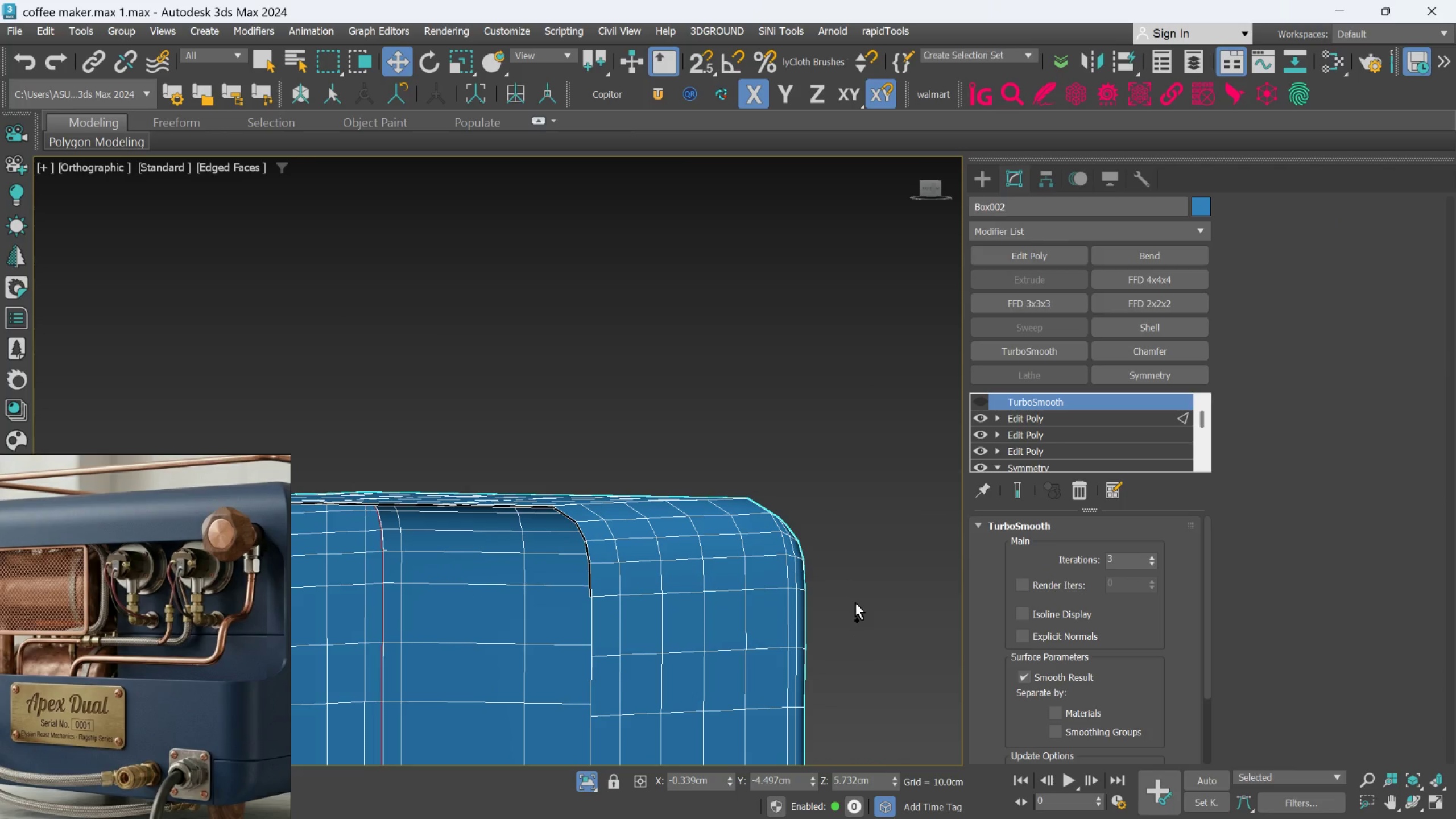 
key(Control+Z)
 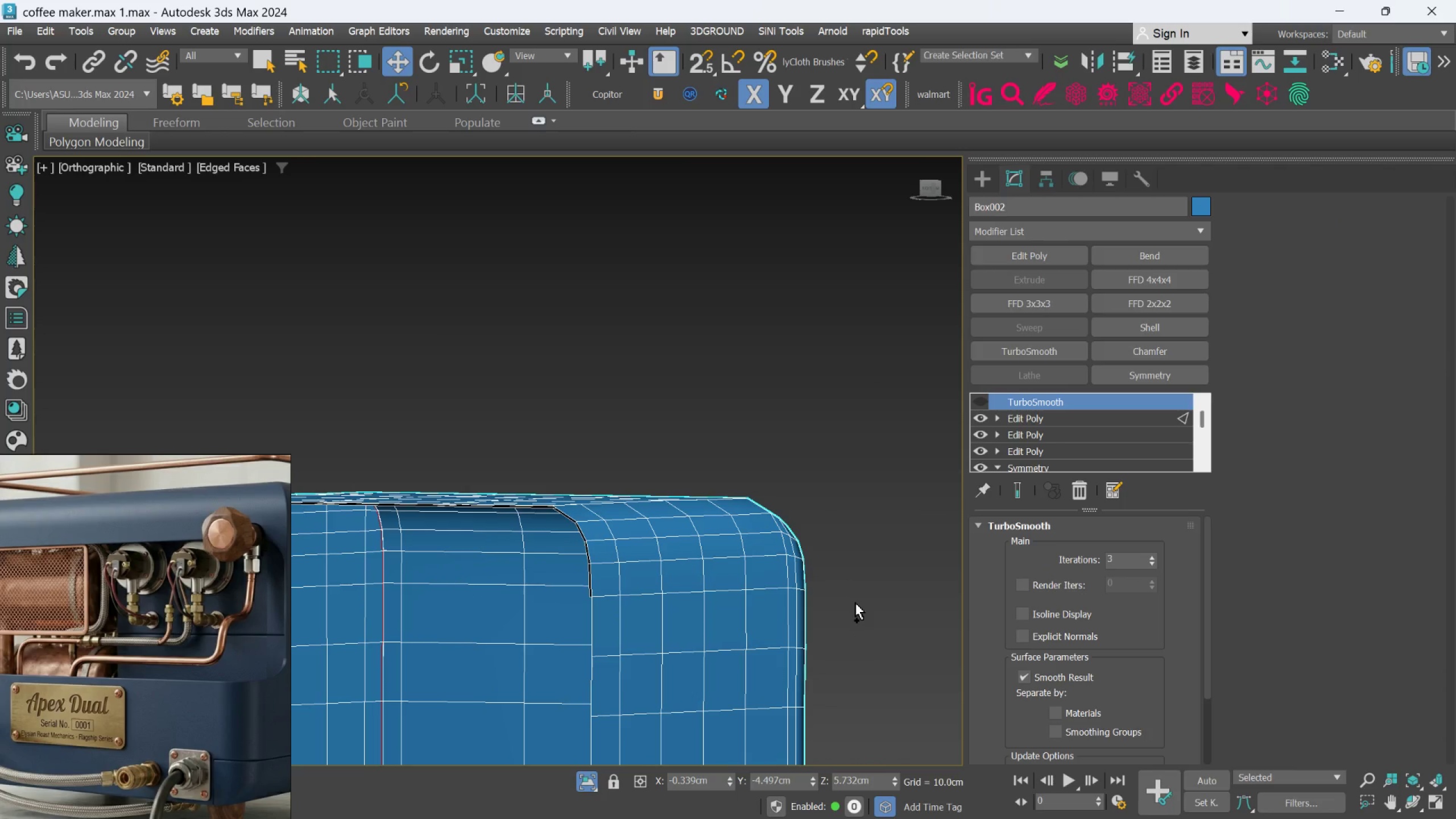 
key(Control+Z)
 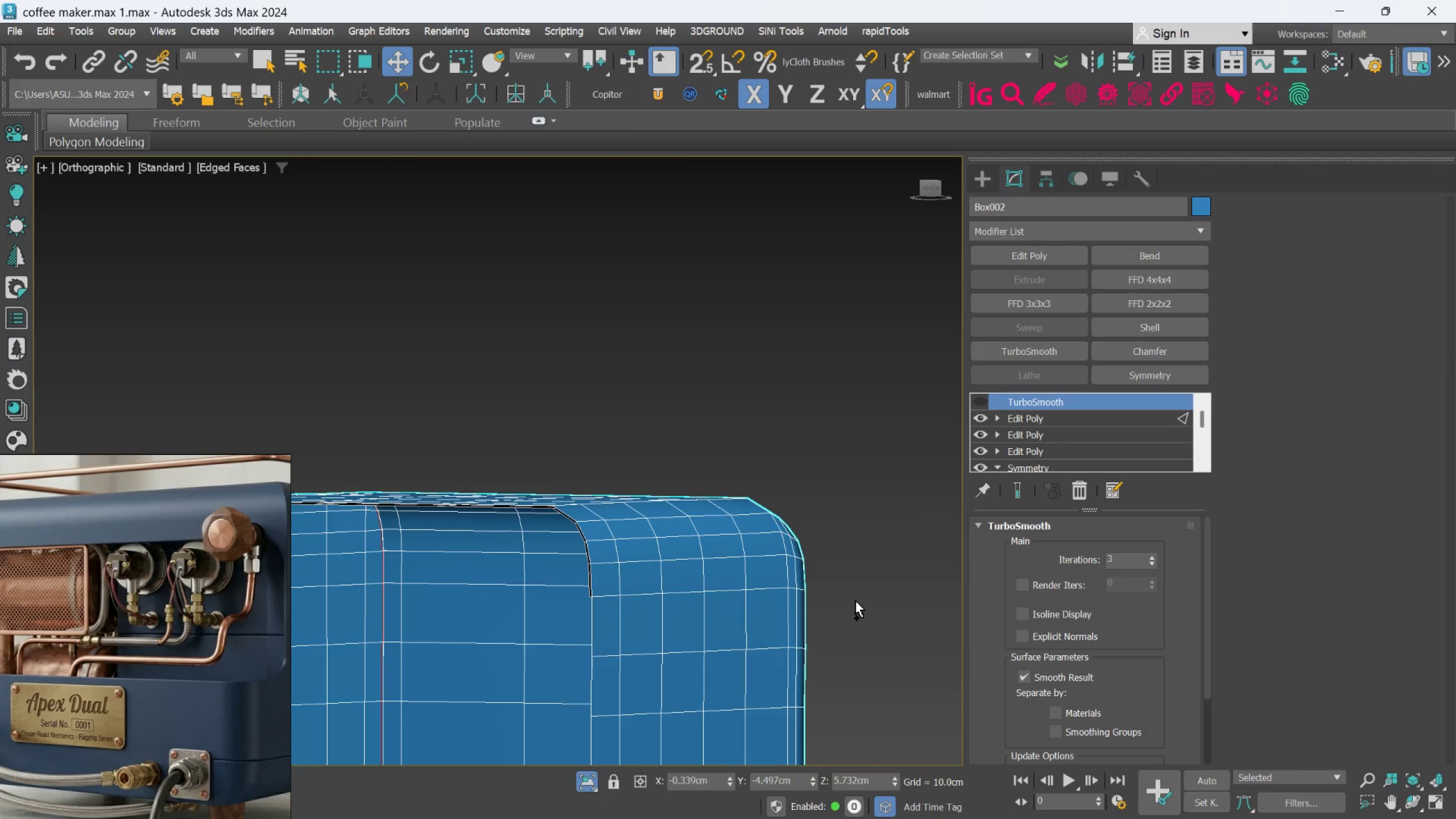 
key(Control+Z)
 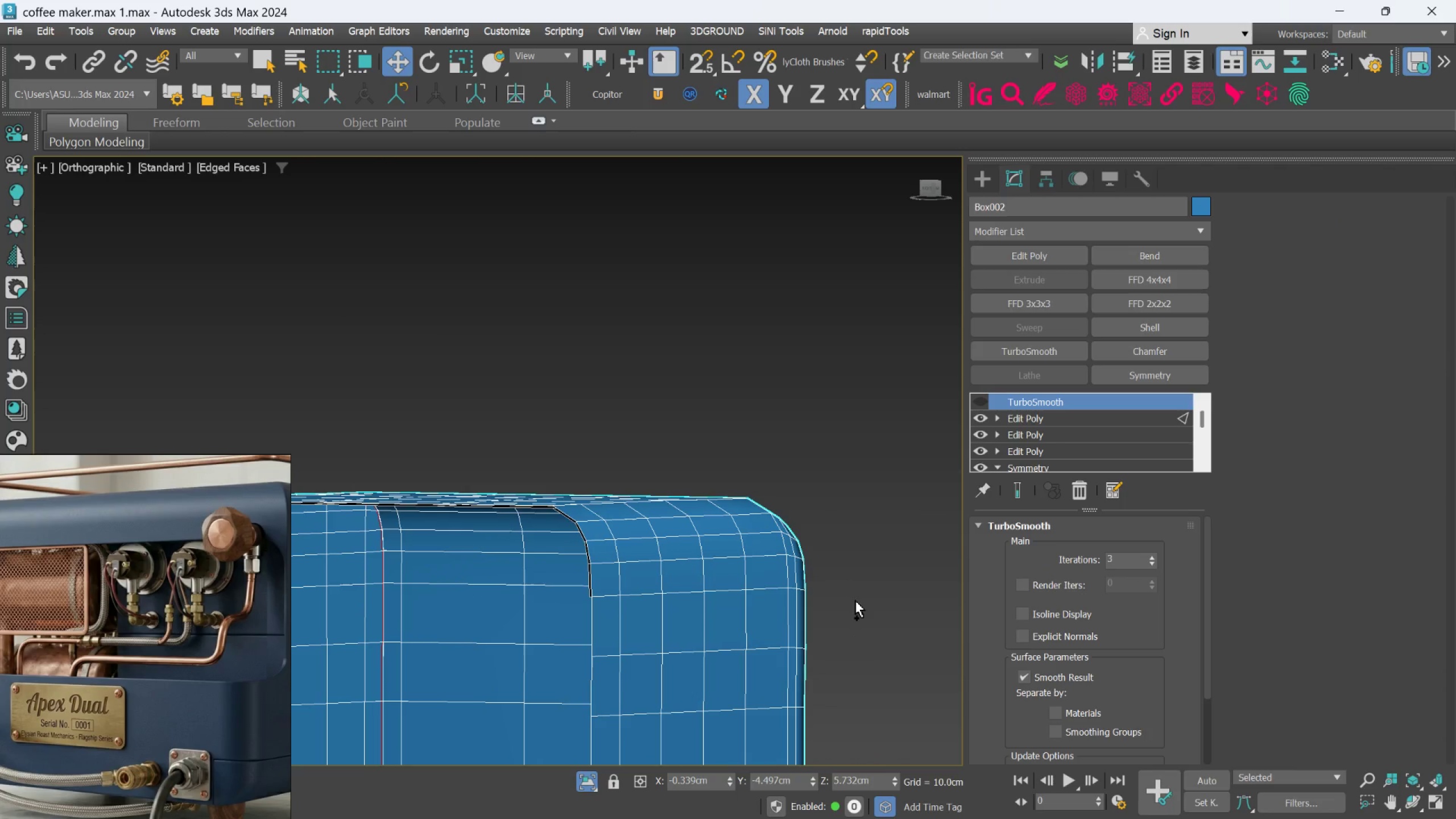 
key(Control+Z)
 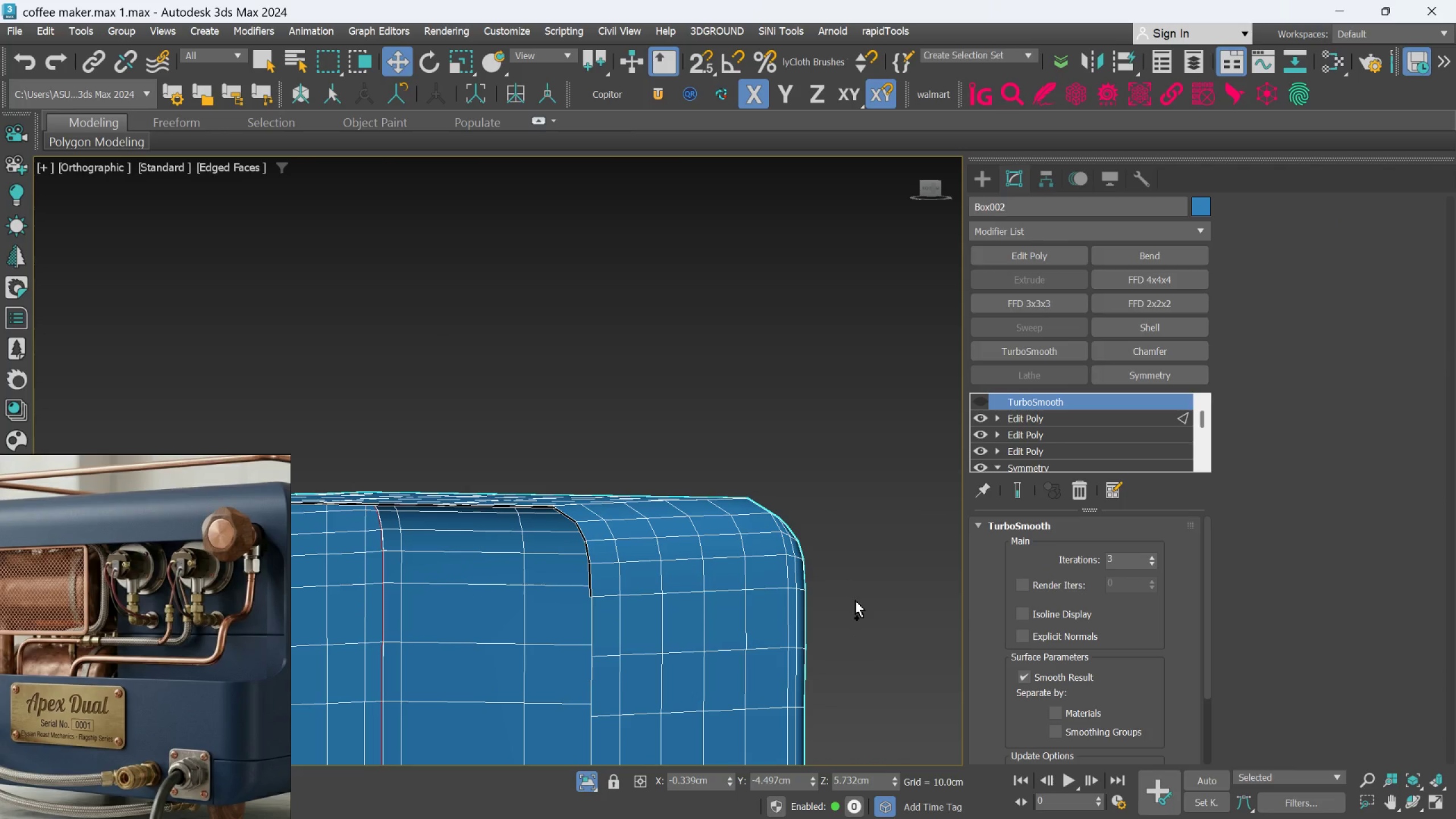 
key(Control+Z)
 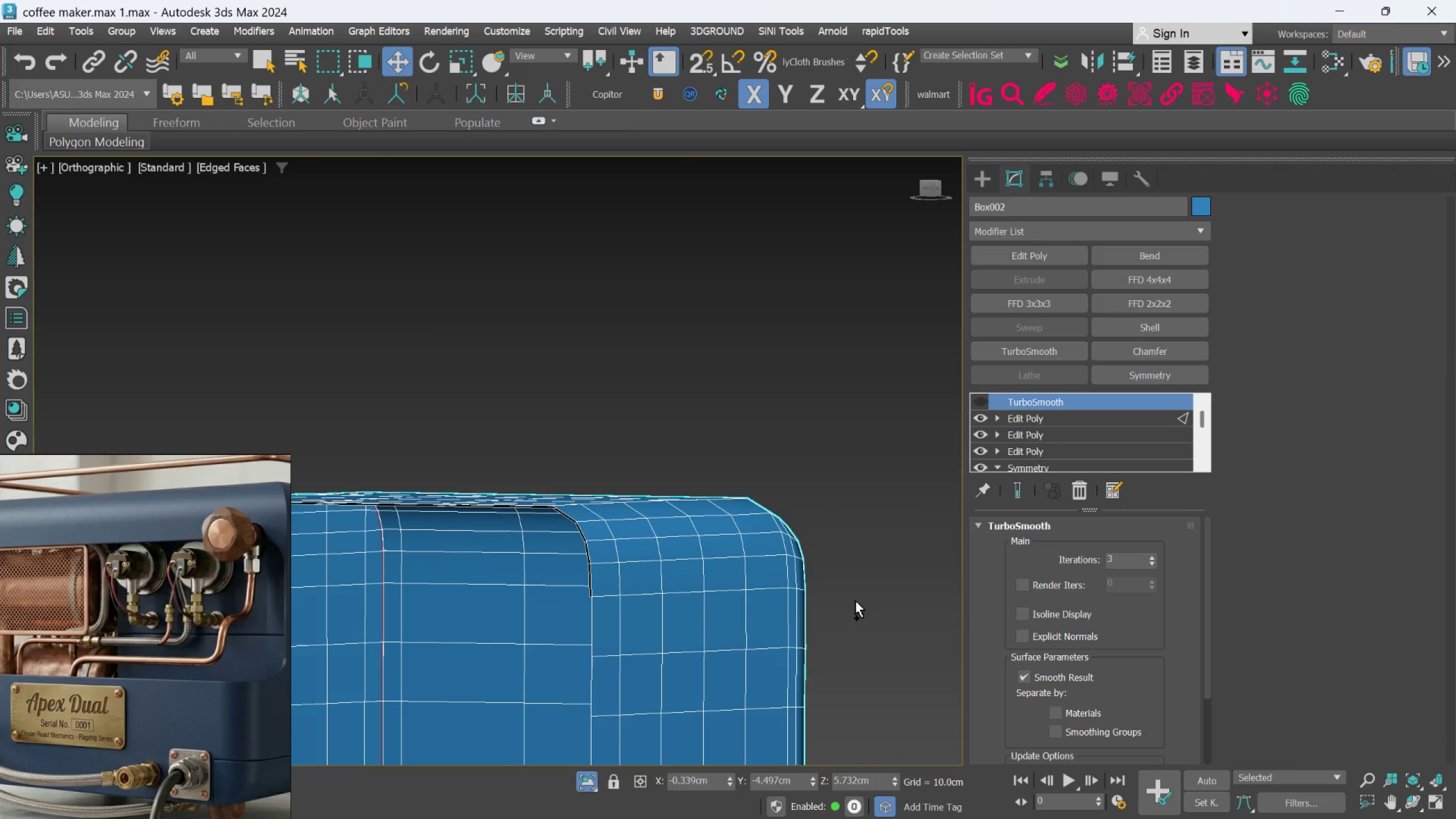 
hold_key(key=AltLeft, duration=0.91)
 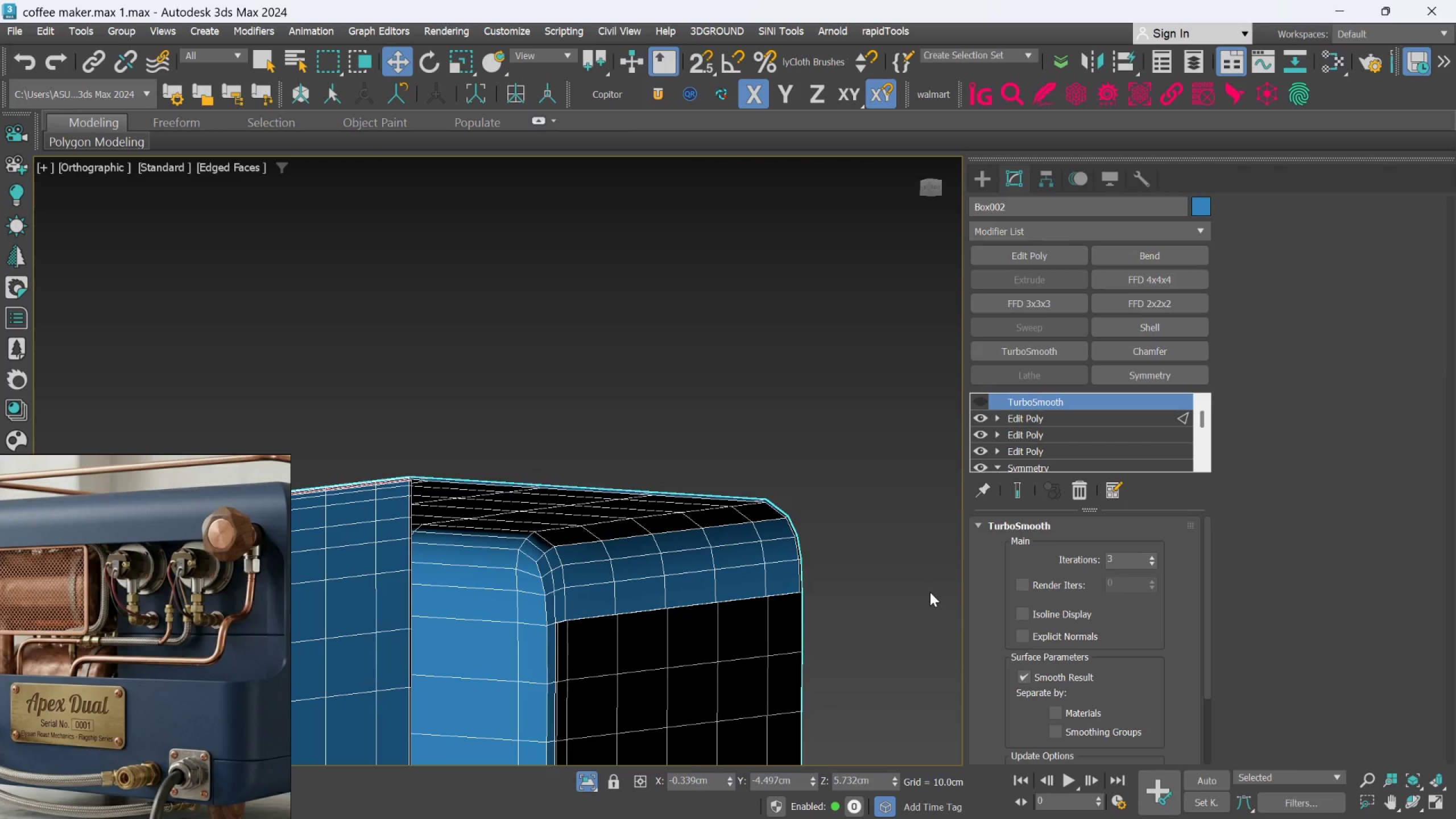 
key(Control+Z)
 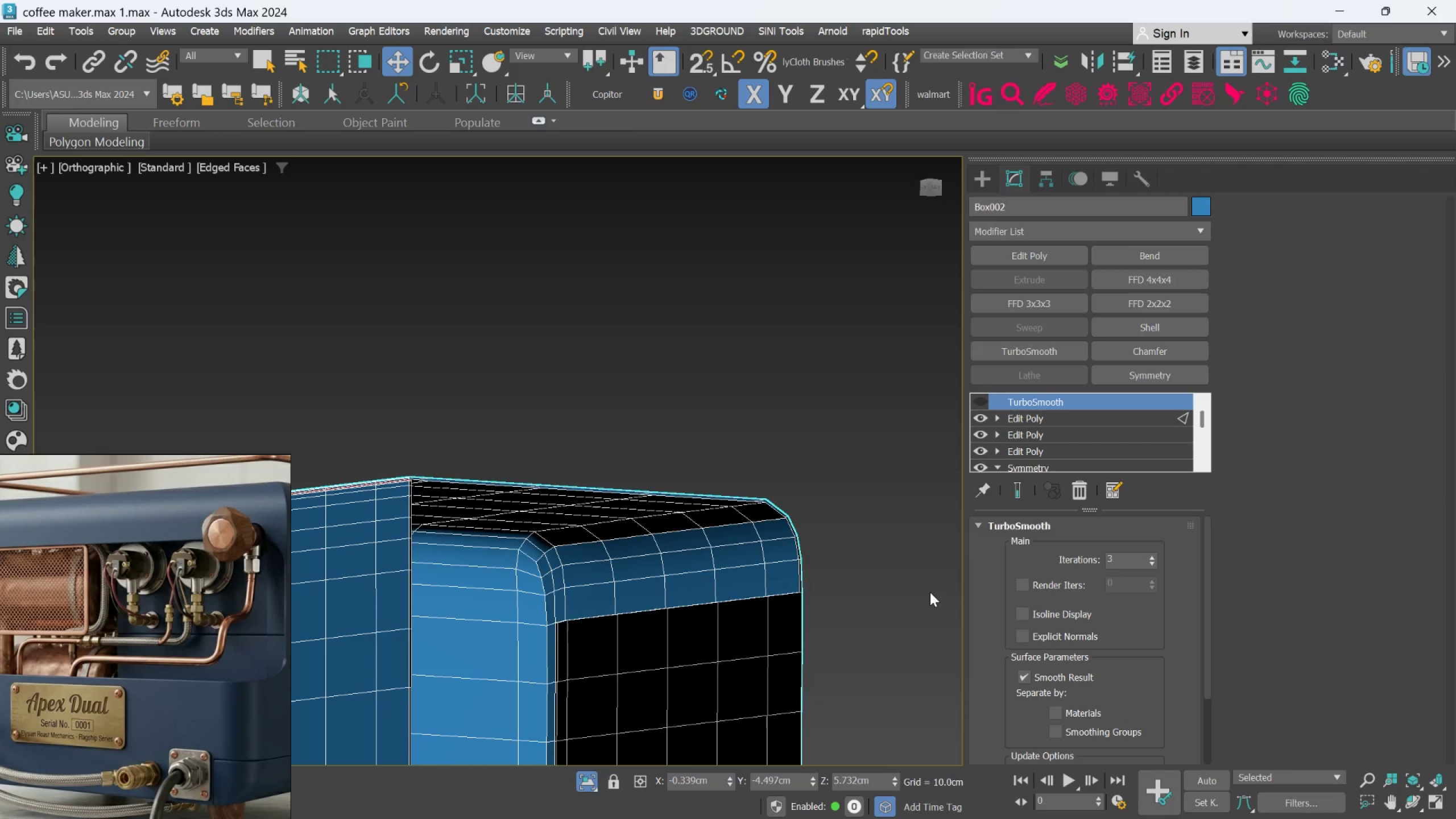 
key(Control+Z)
 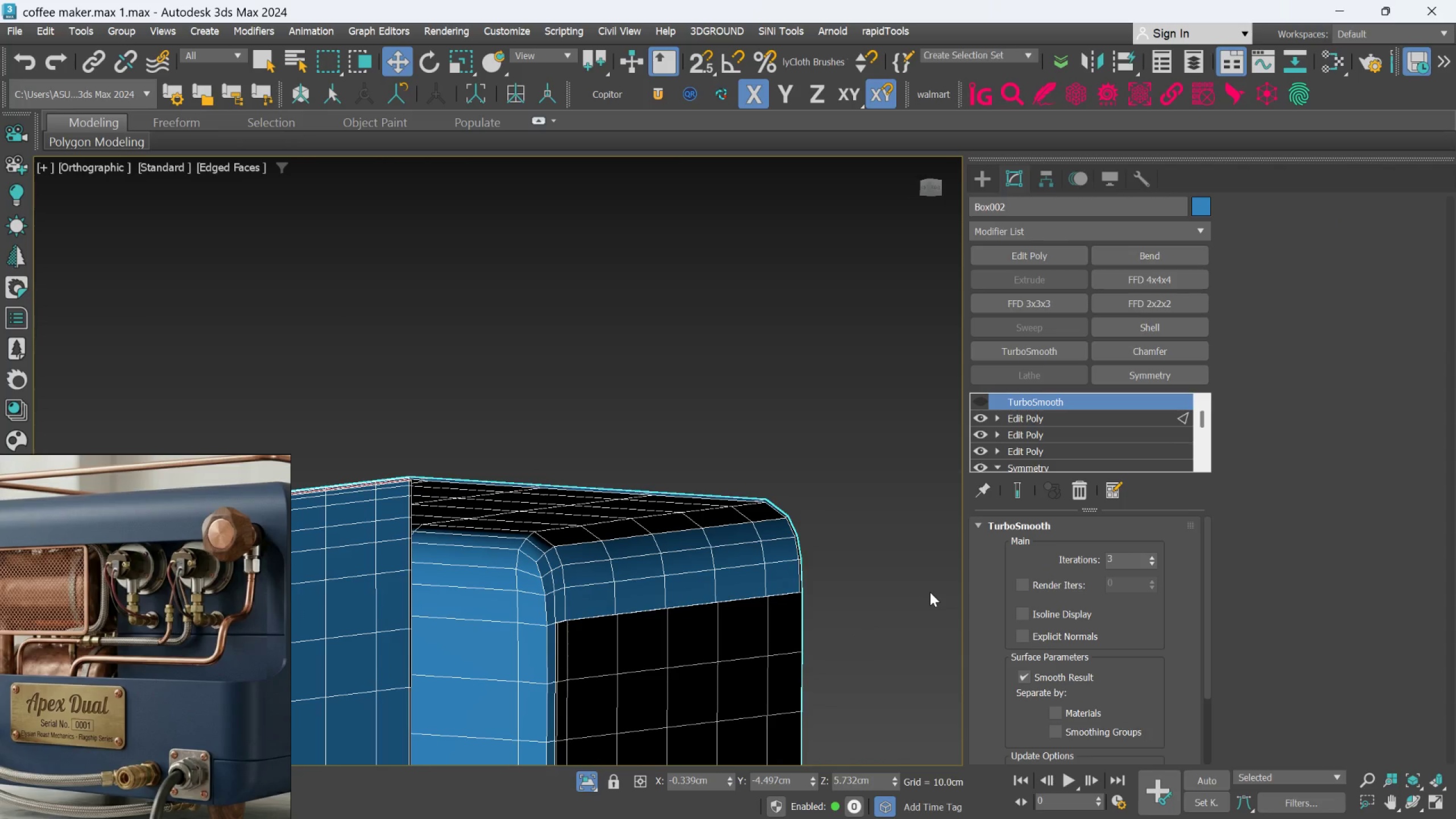 
key(Control+Z)
 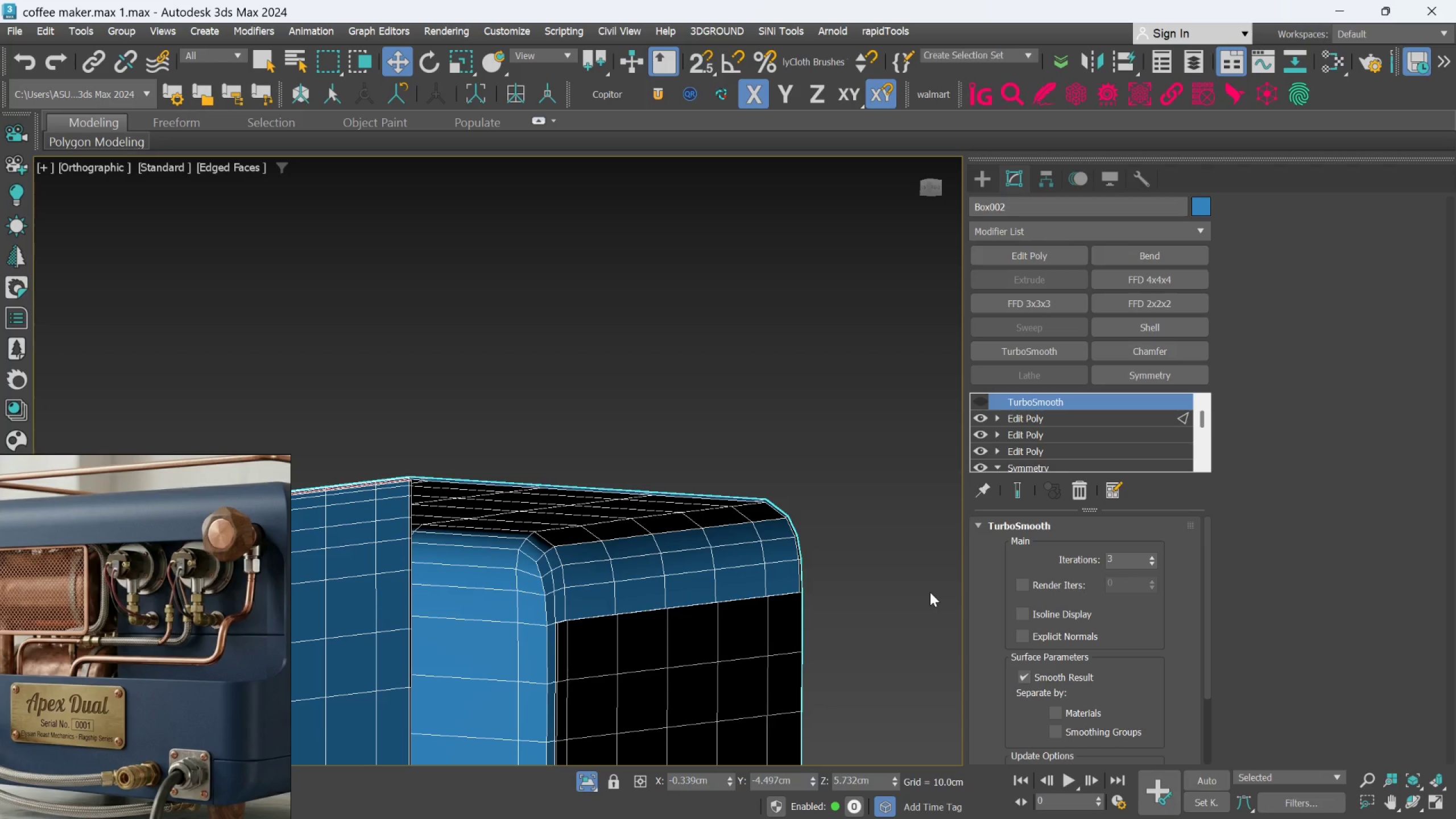 
key(Control+Z)
 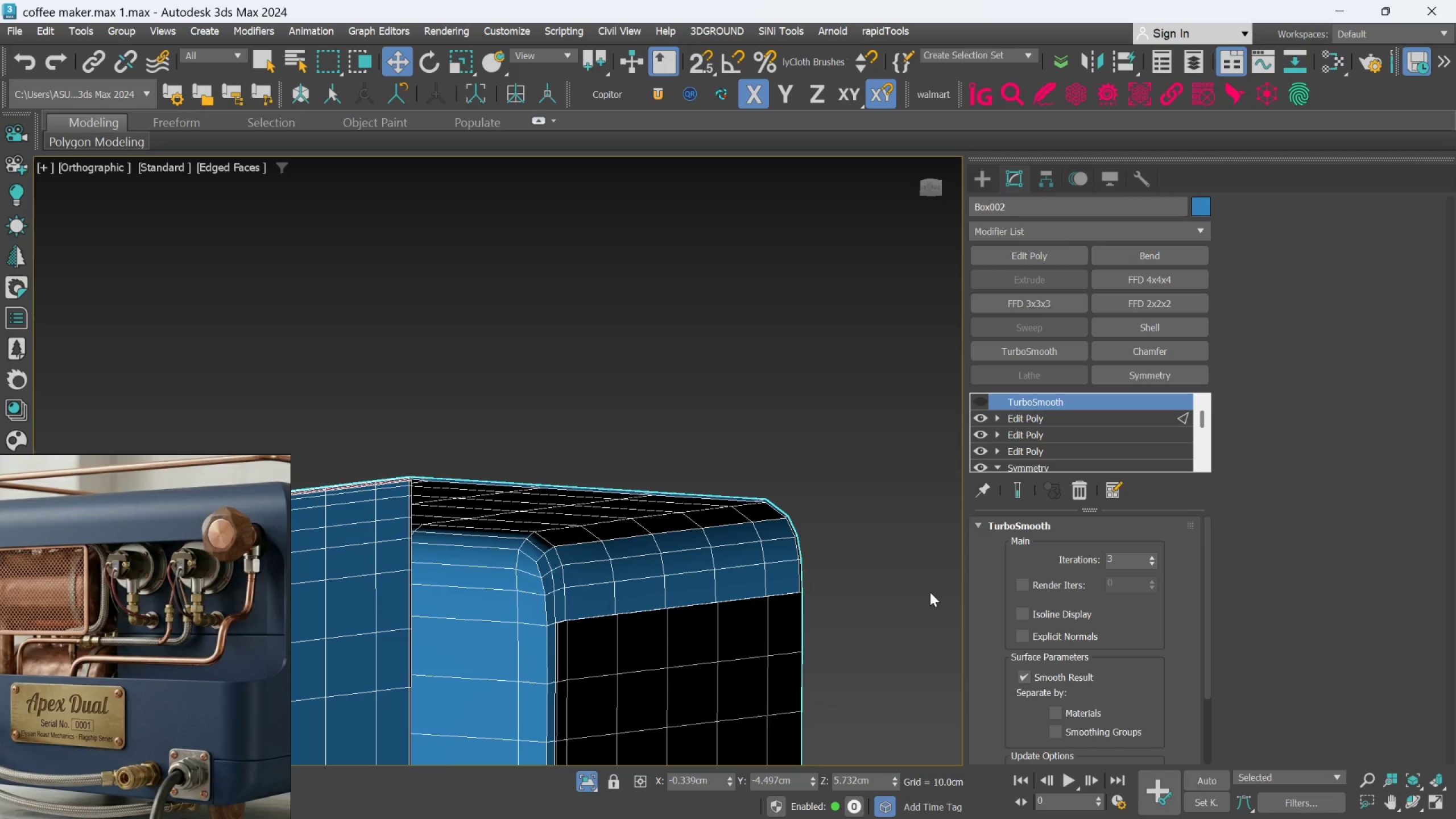 
key(Control+Z)
 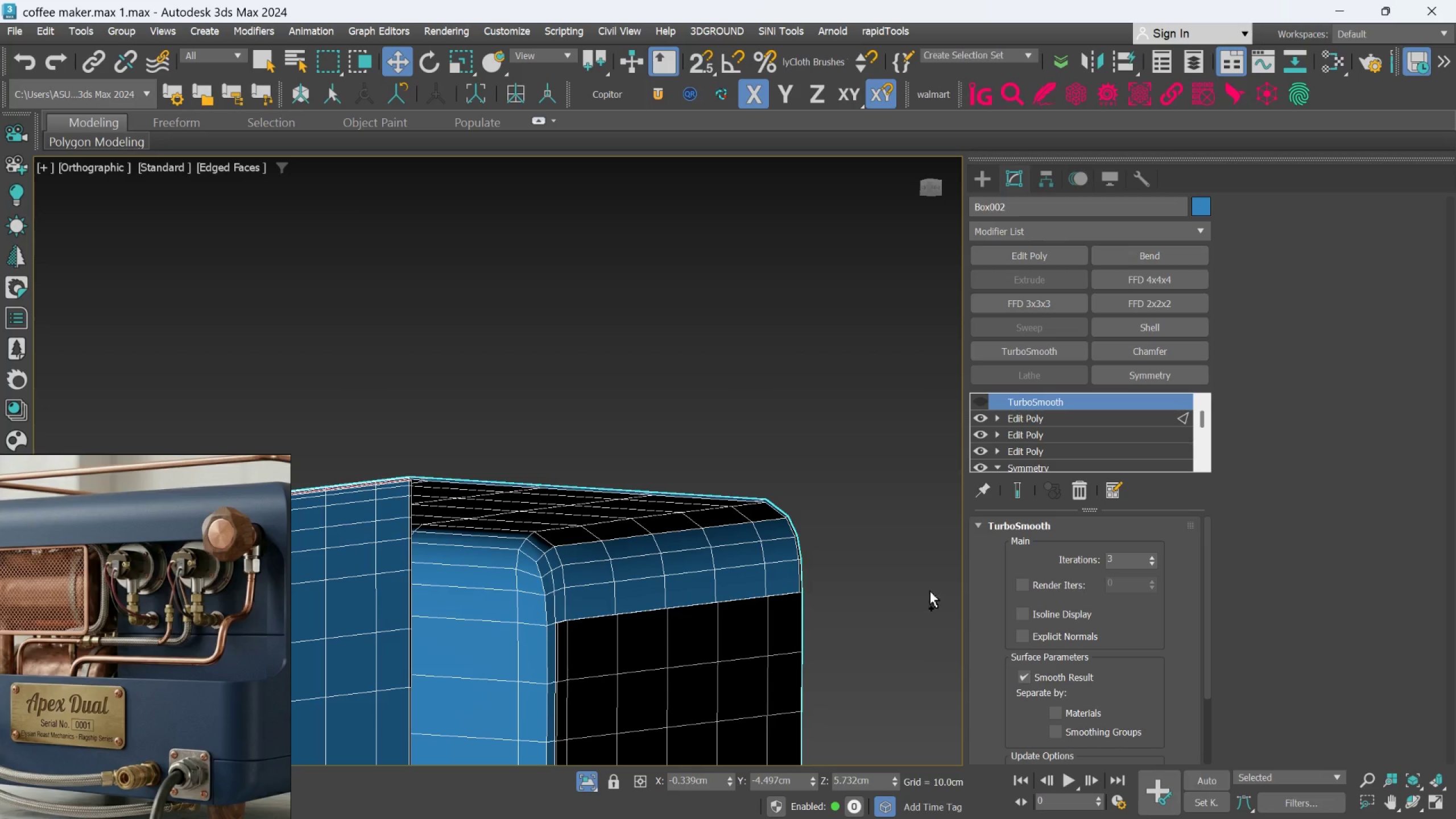 
key(Control+Z)
 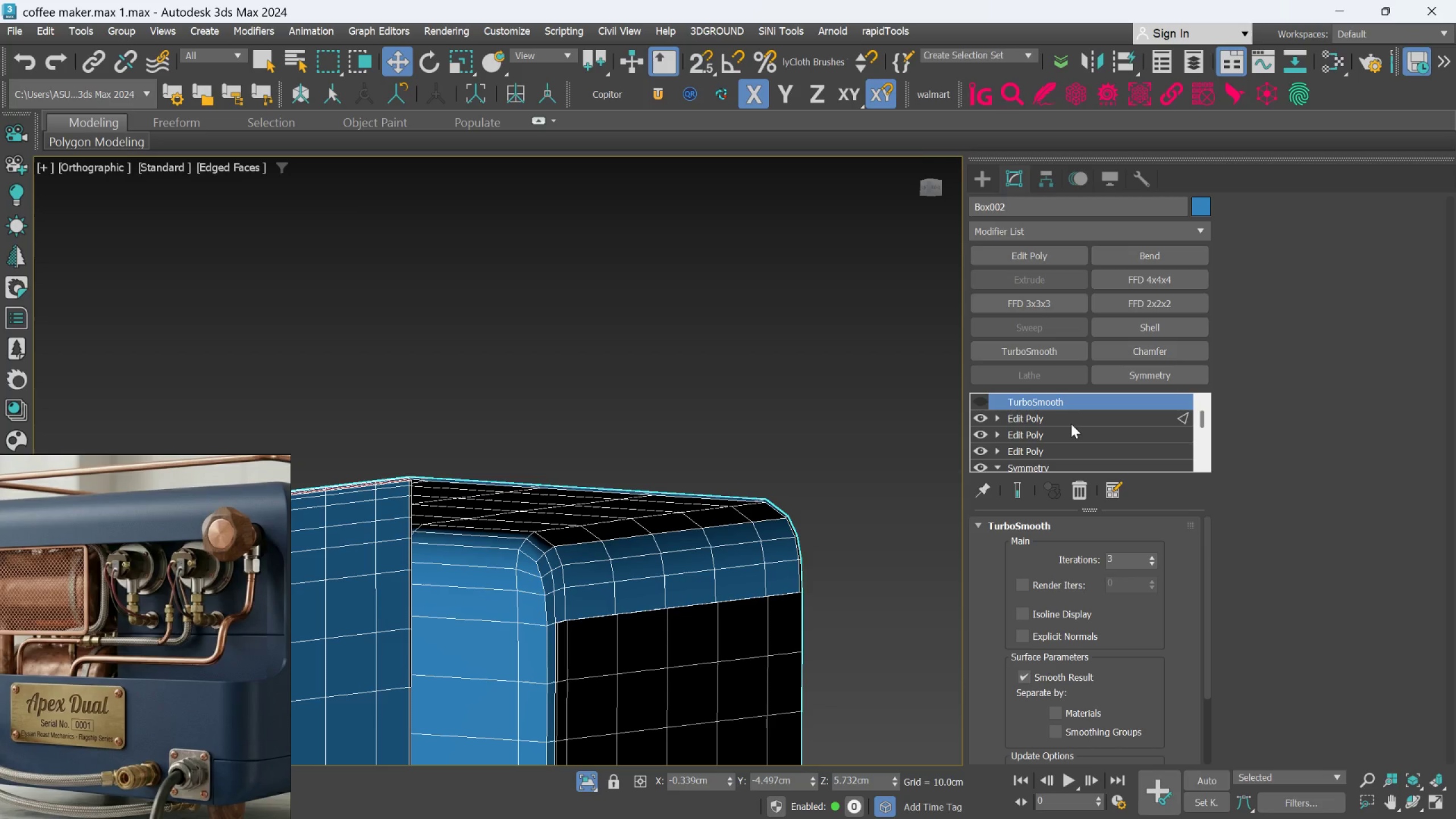 
left_click([1070, 422])
 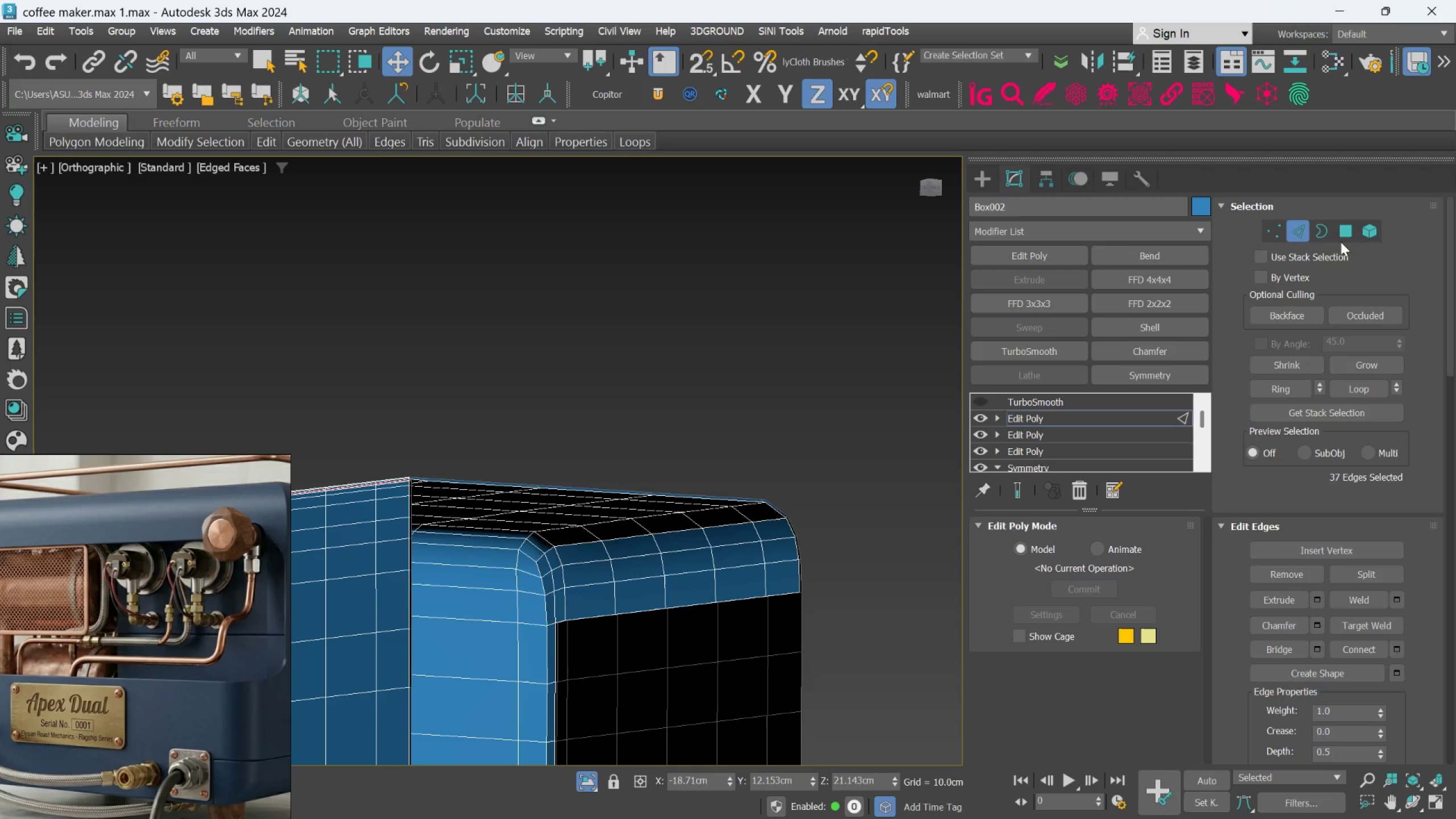 
key(Control+Z)
 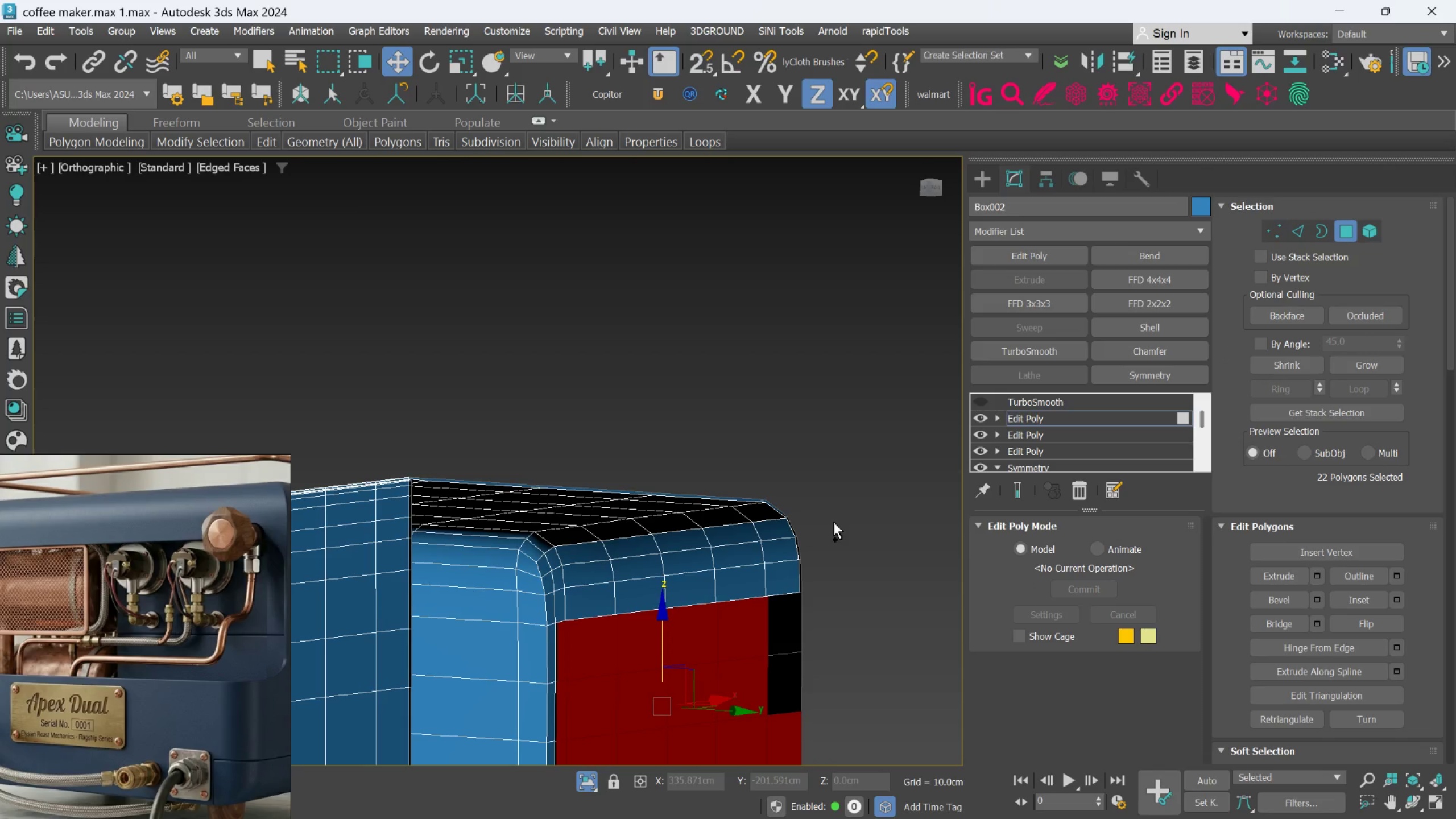 
key(Control+Z)
 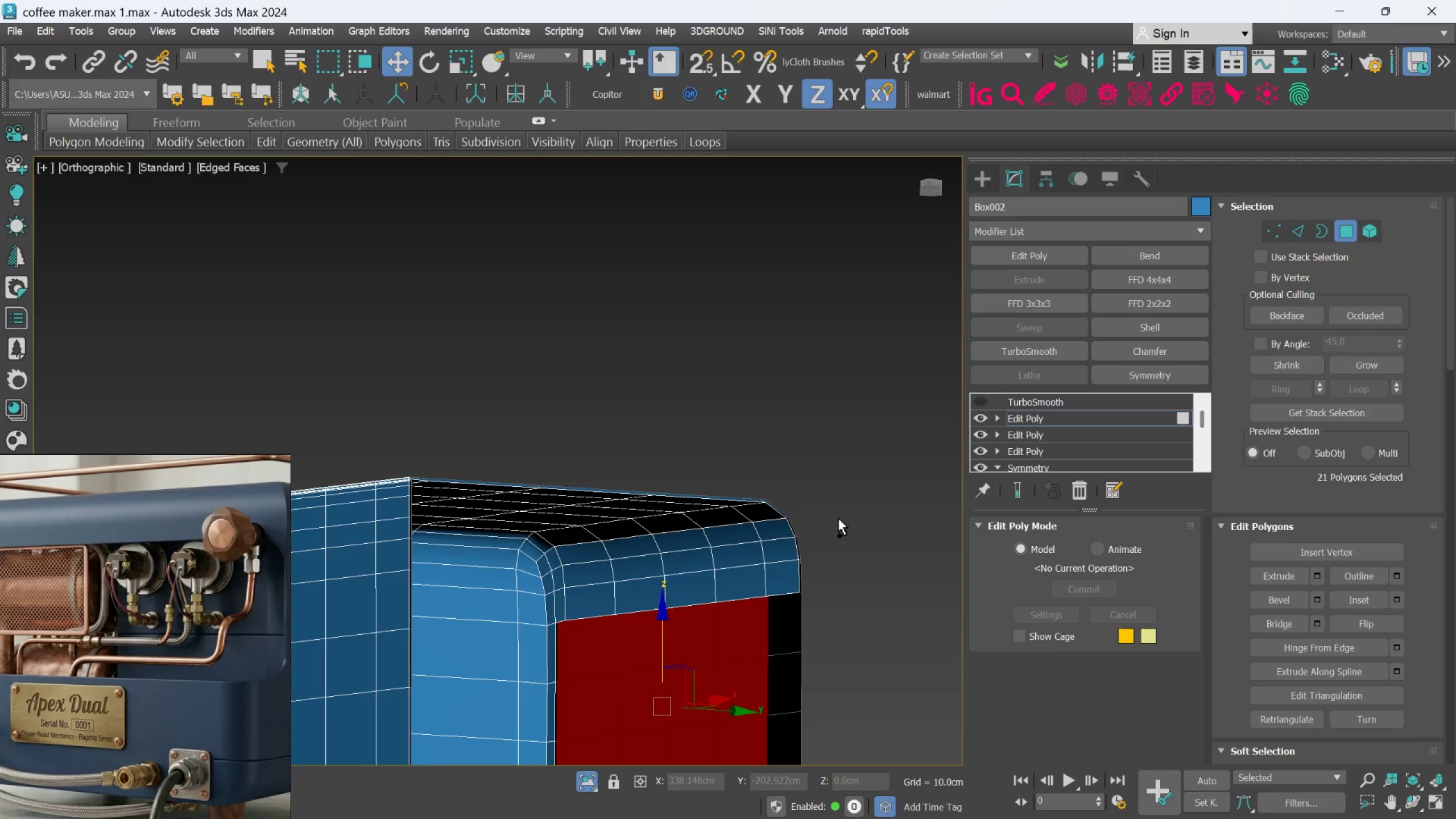 
key(Control+Z)
 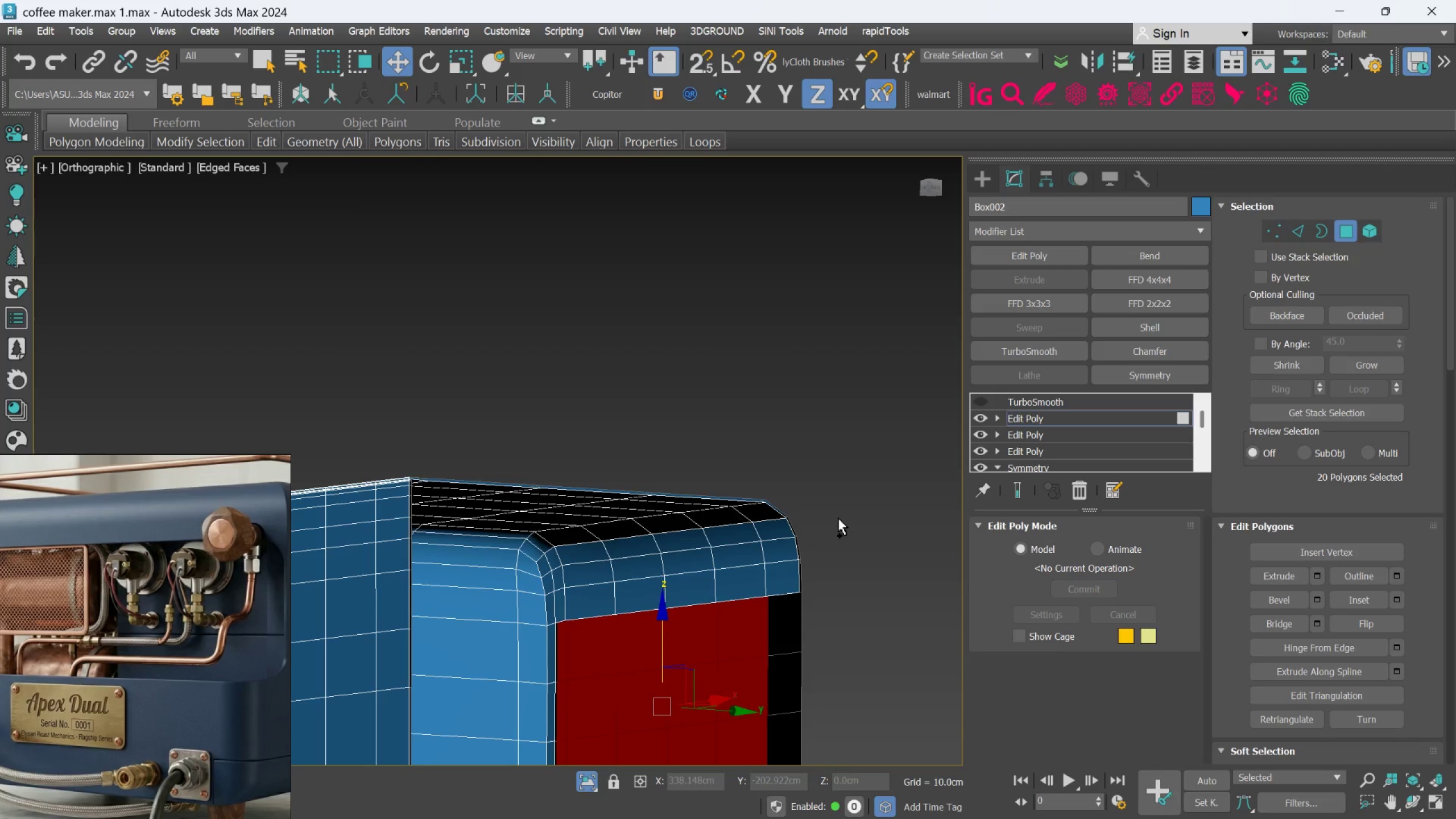 
key(Control+Z)
 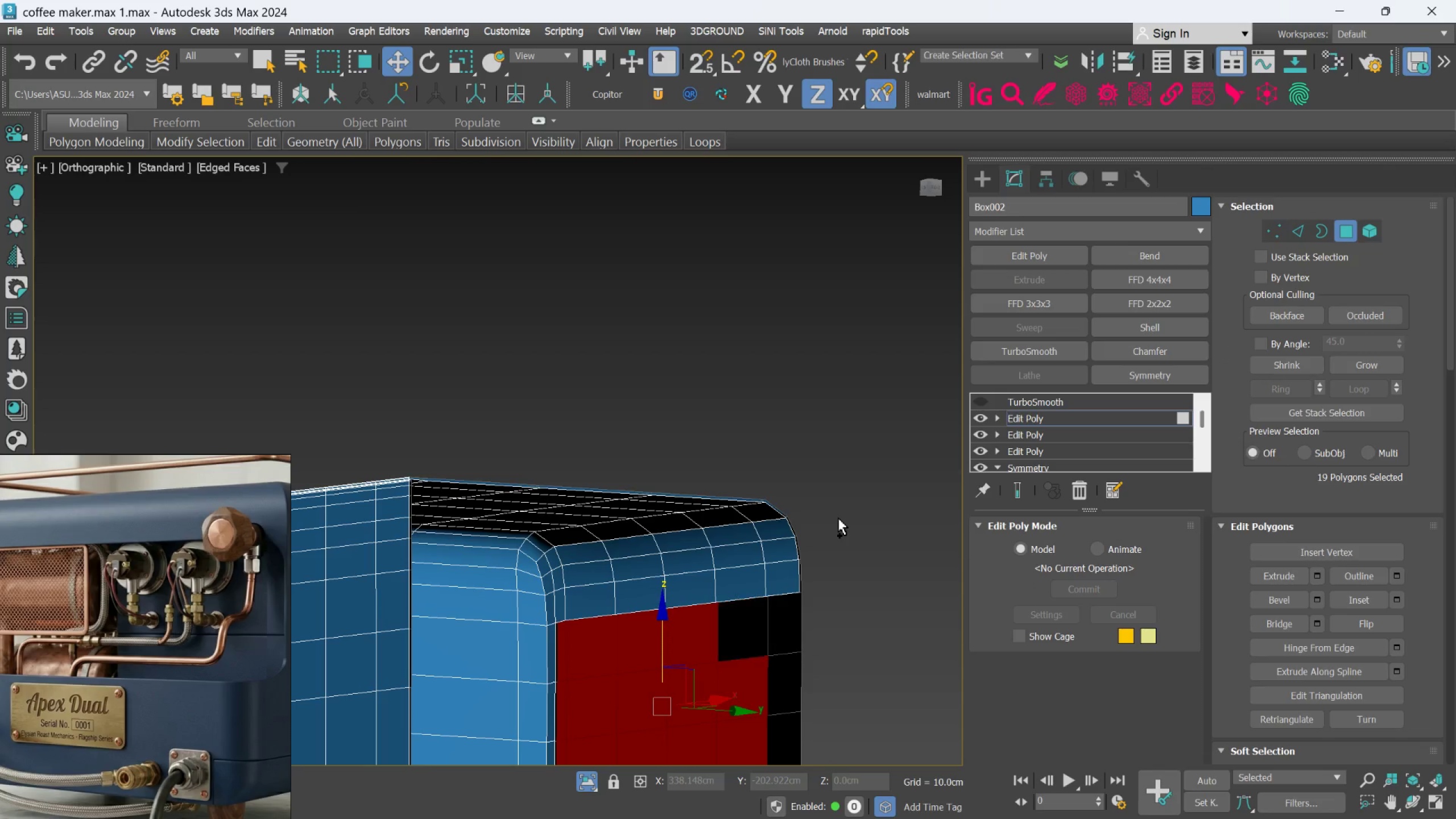 
key(Control+Z)
 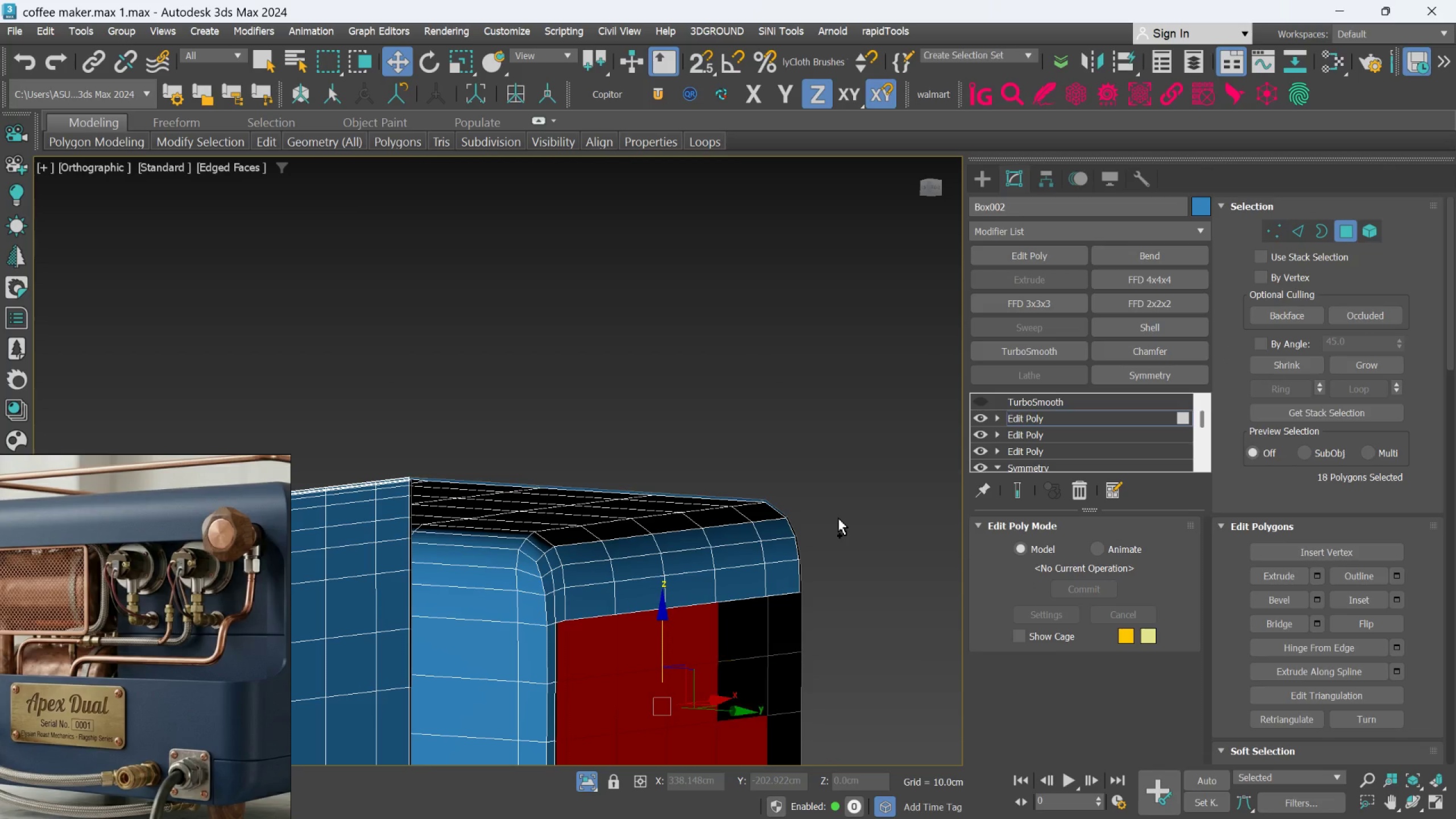 
key(Control+Z)
 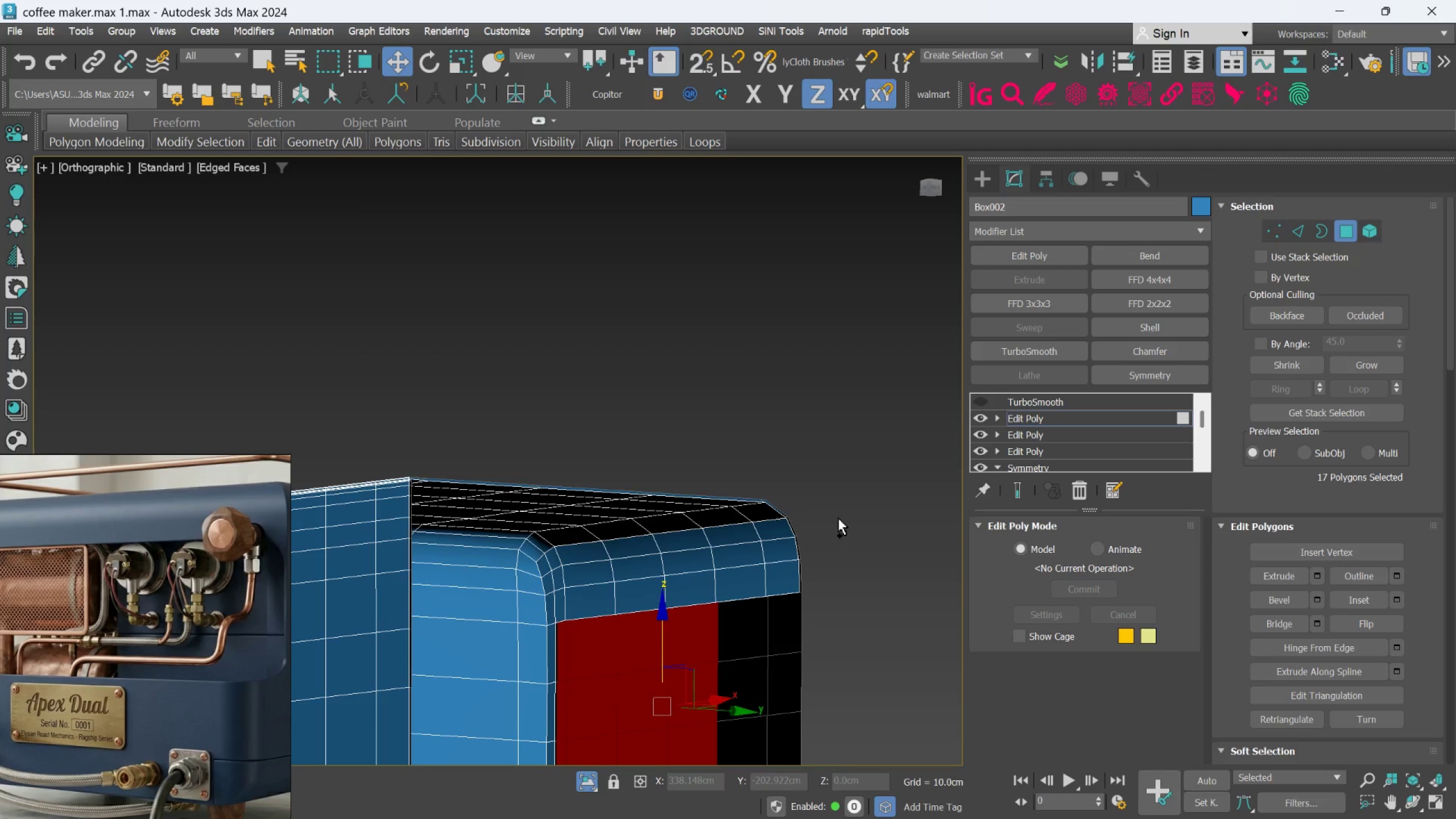 
key(Control+Z)
 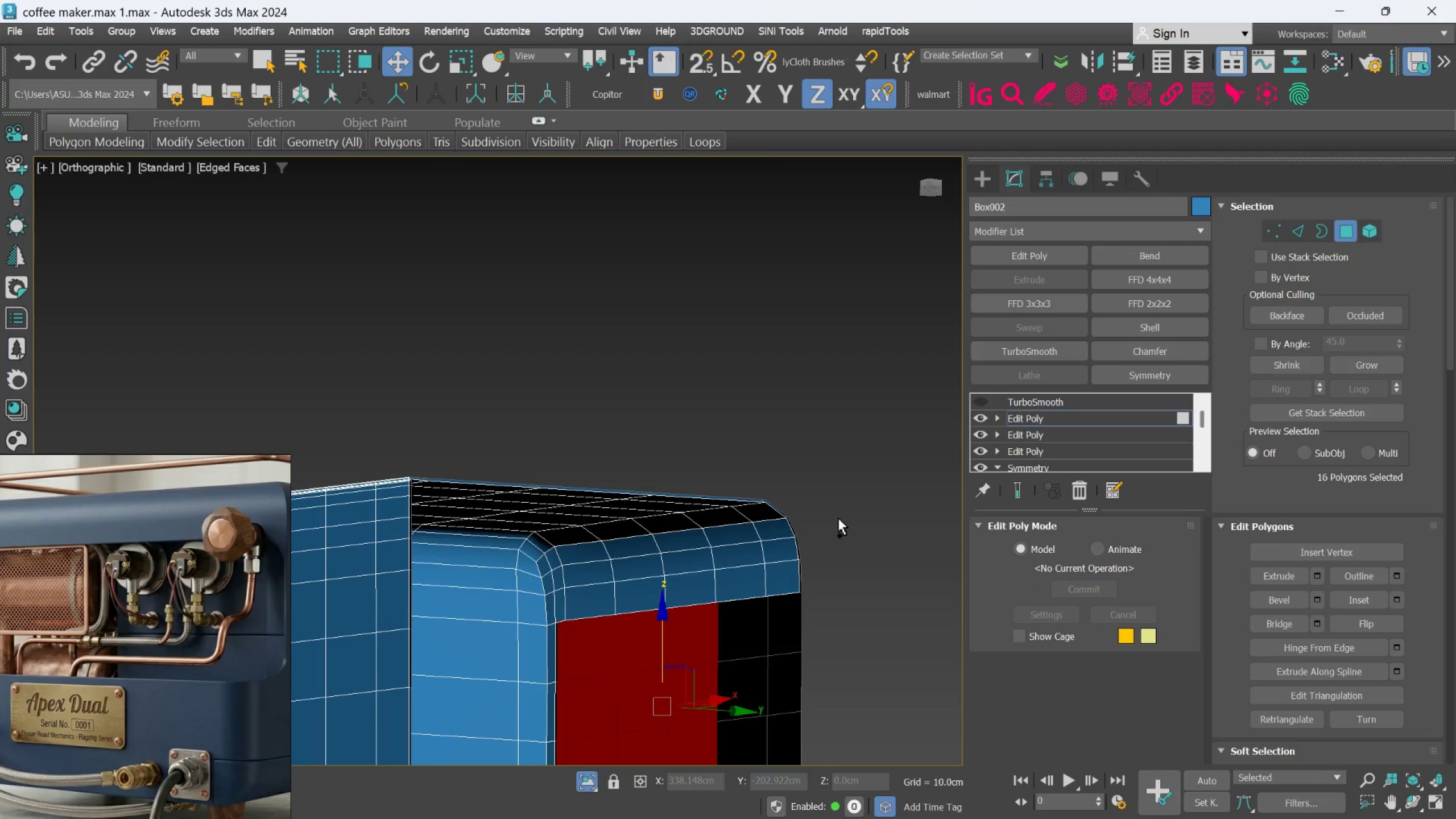 
hold_key(key=Z, duration=0.95)
 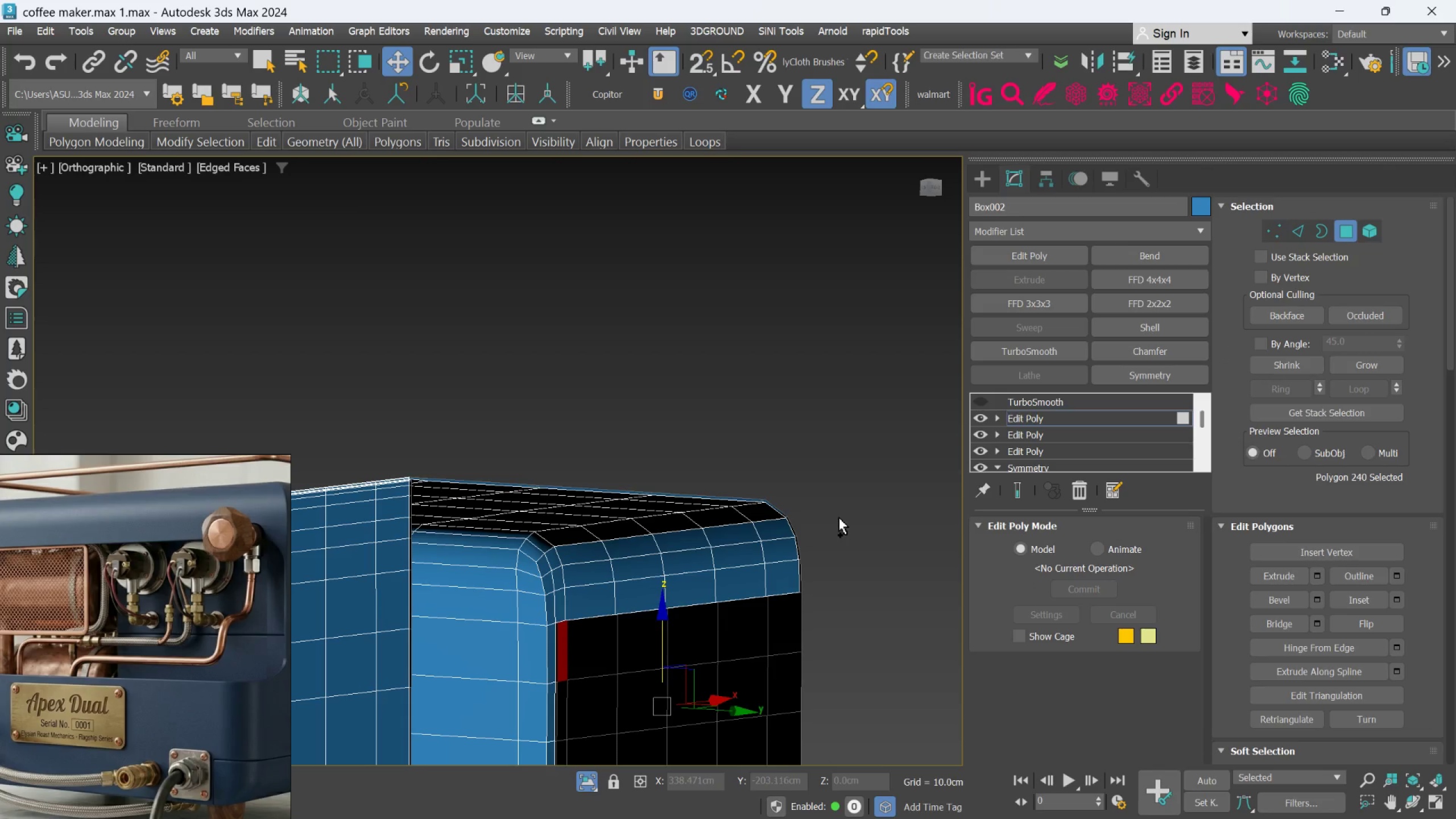 
key(Control+Z)
 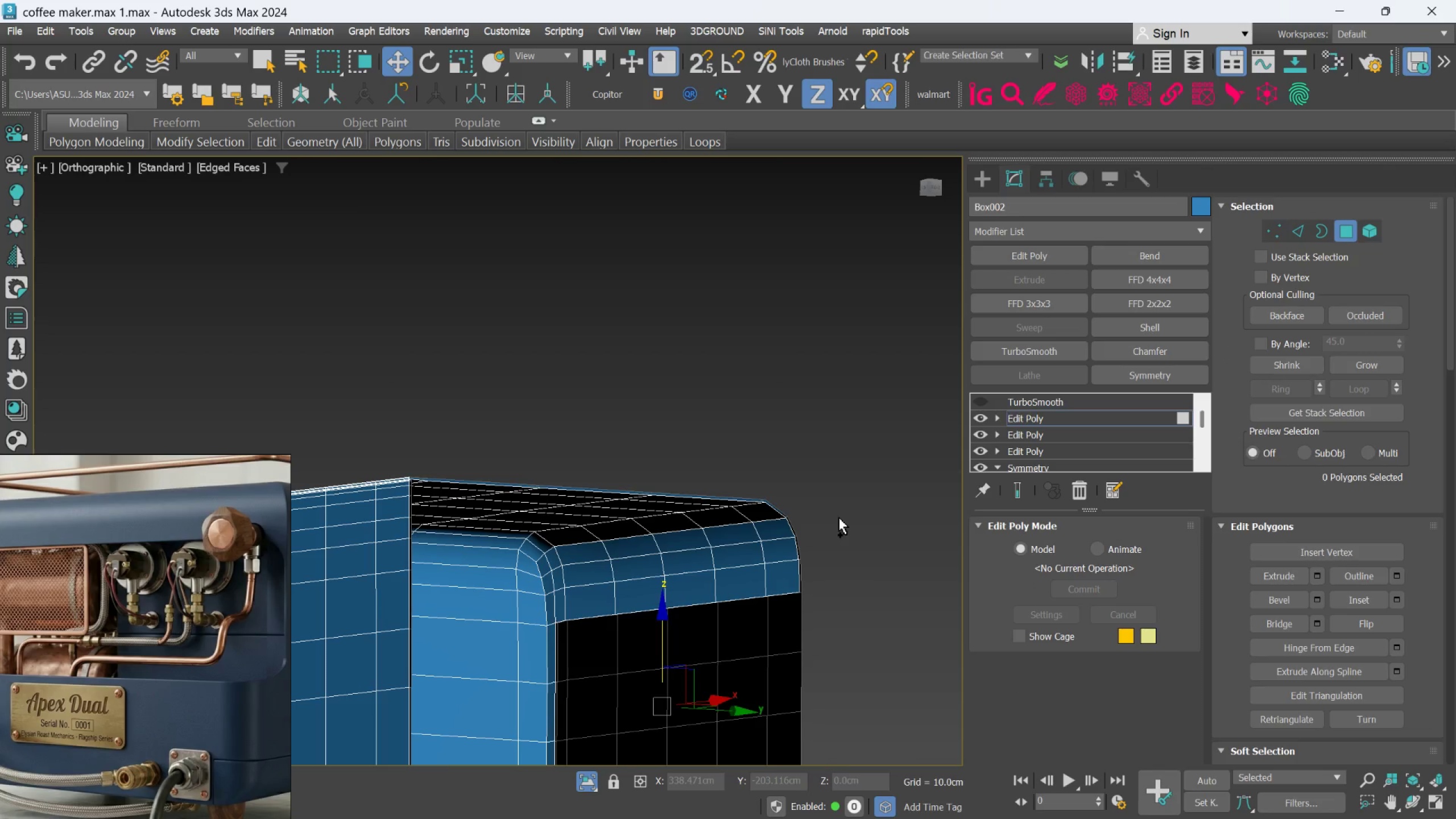 
key(Control+Z)
 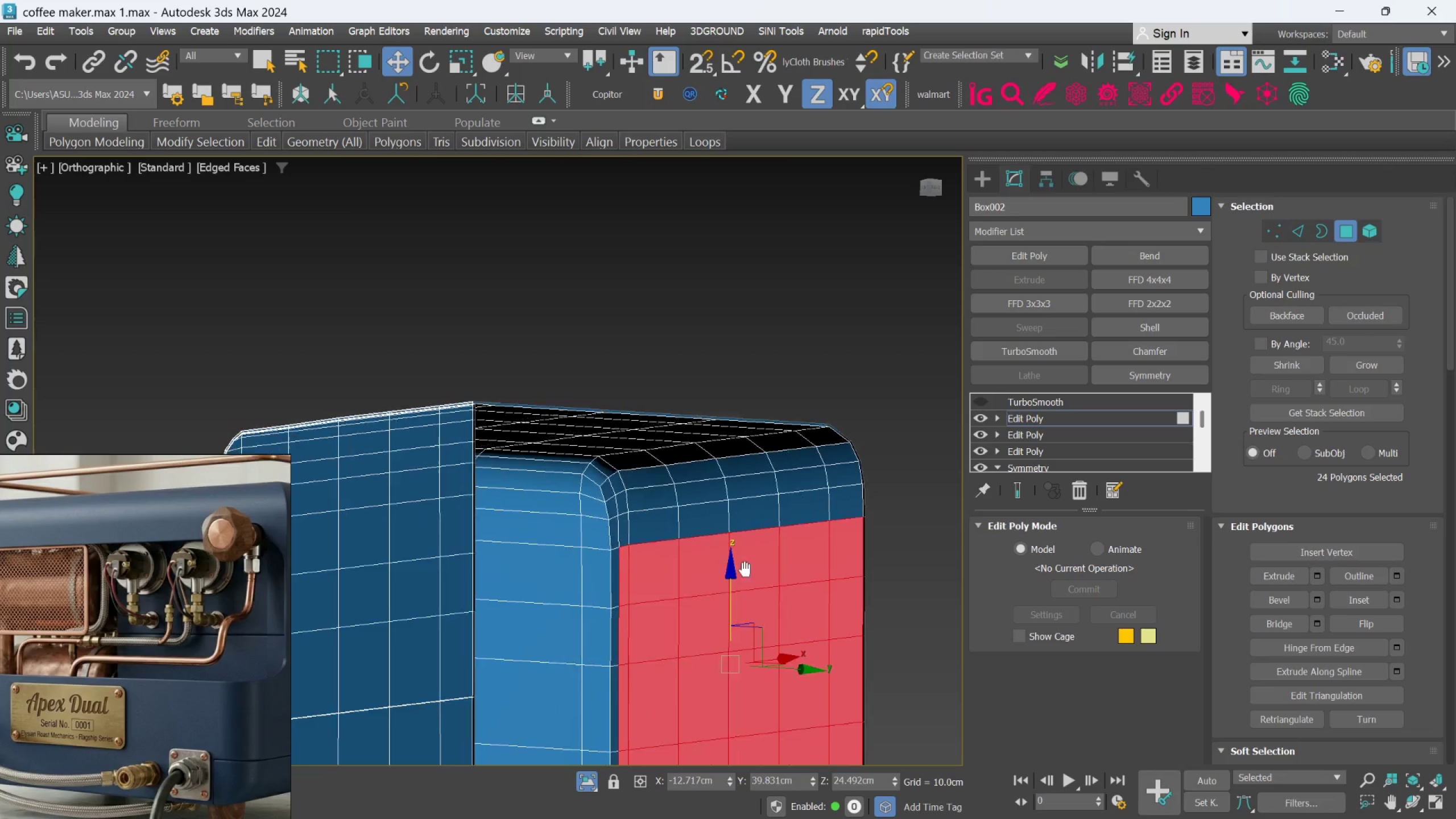 
scroll: coordinate [611, 576], scroll_direction: up, amount: 1.0
 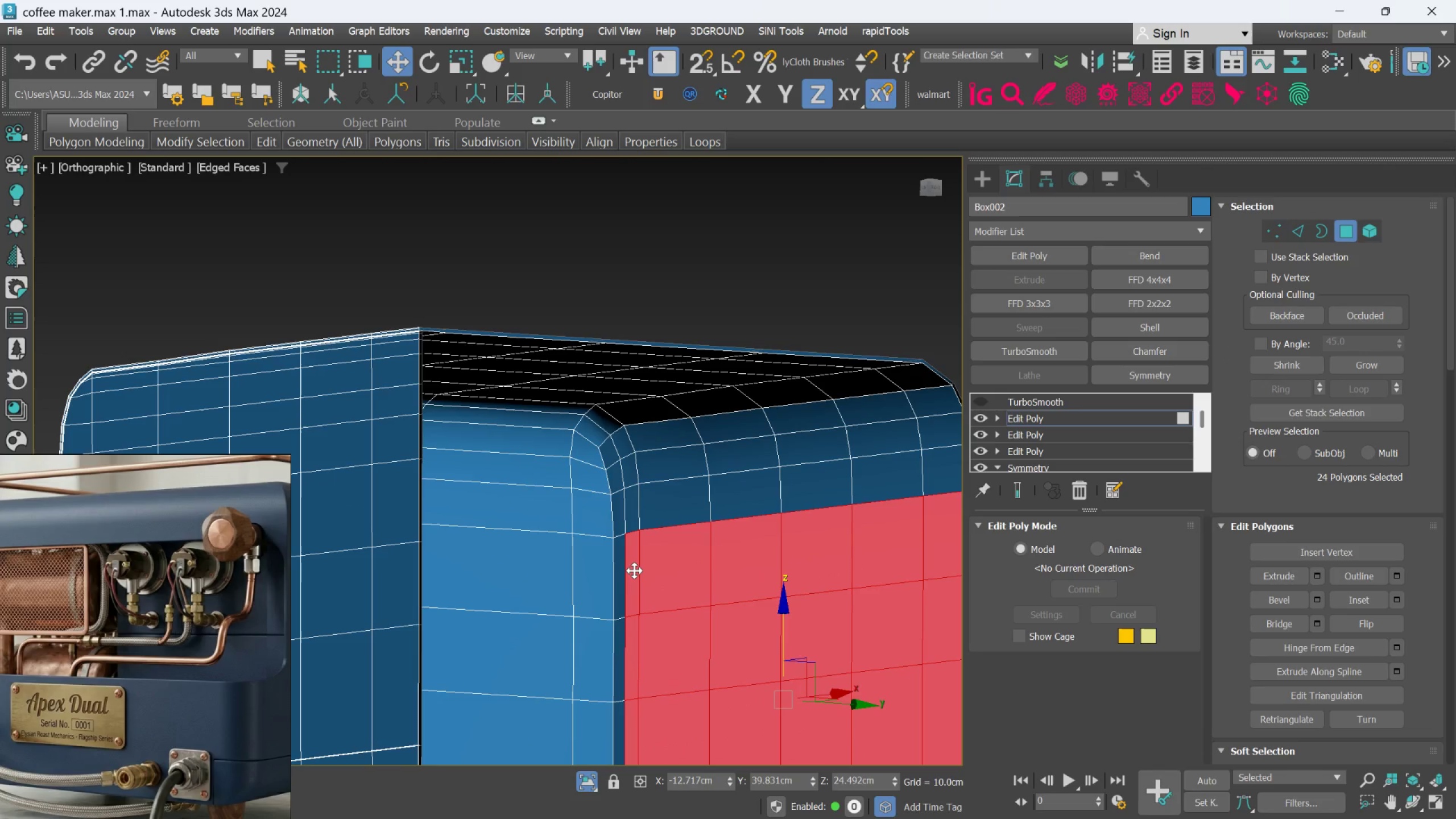 
hold_key(key=AltLeft, duration=1.5)
left_click([639, 631])
 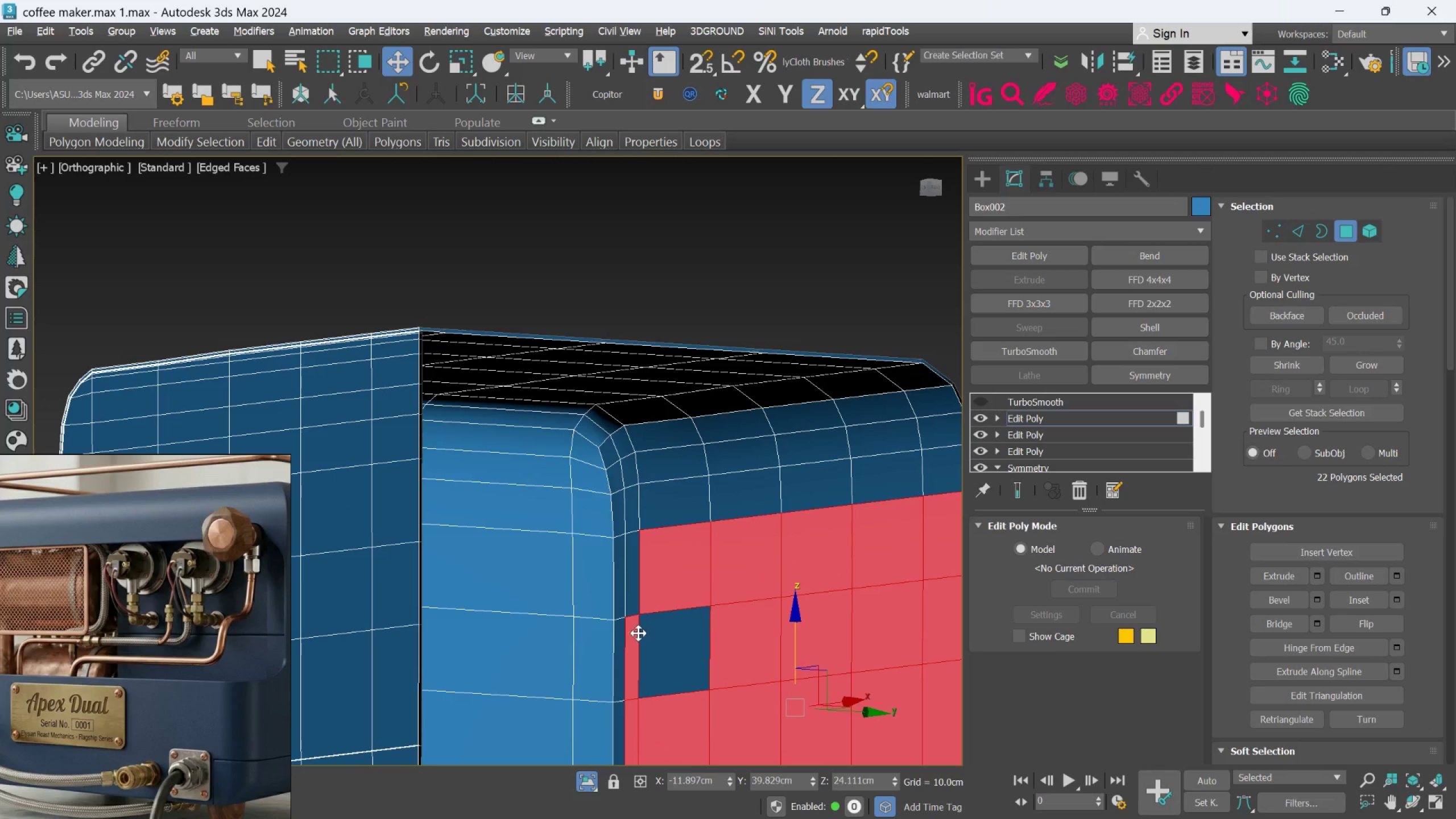 
hold_key(key=AltLeft, duration=1.47)
 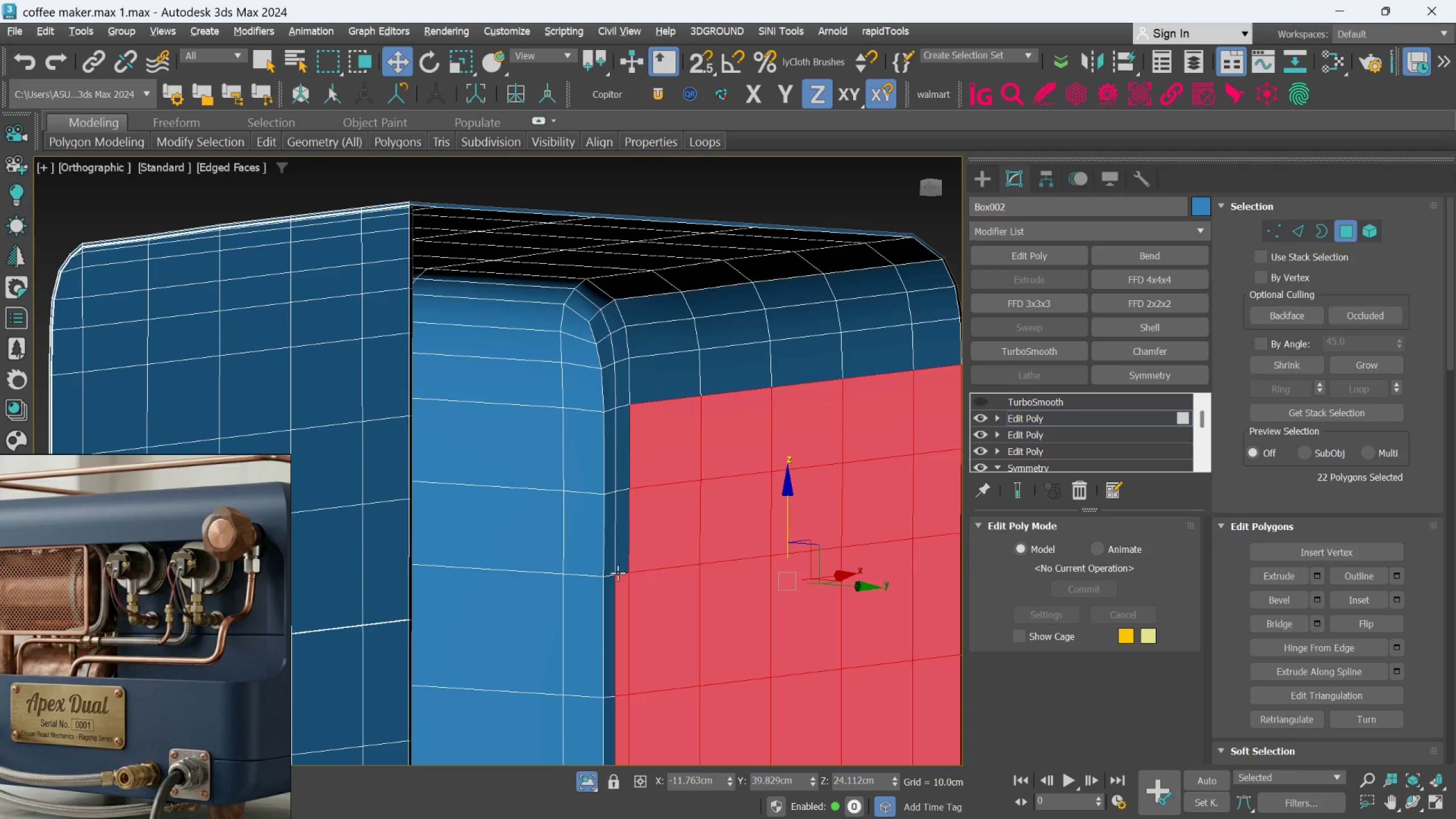 
key(Control+Z)
 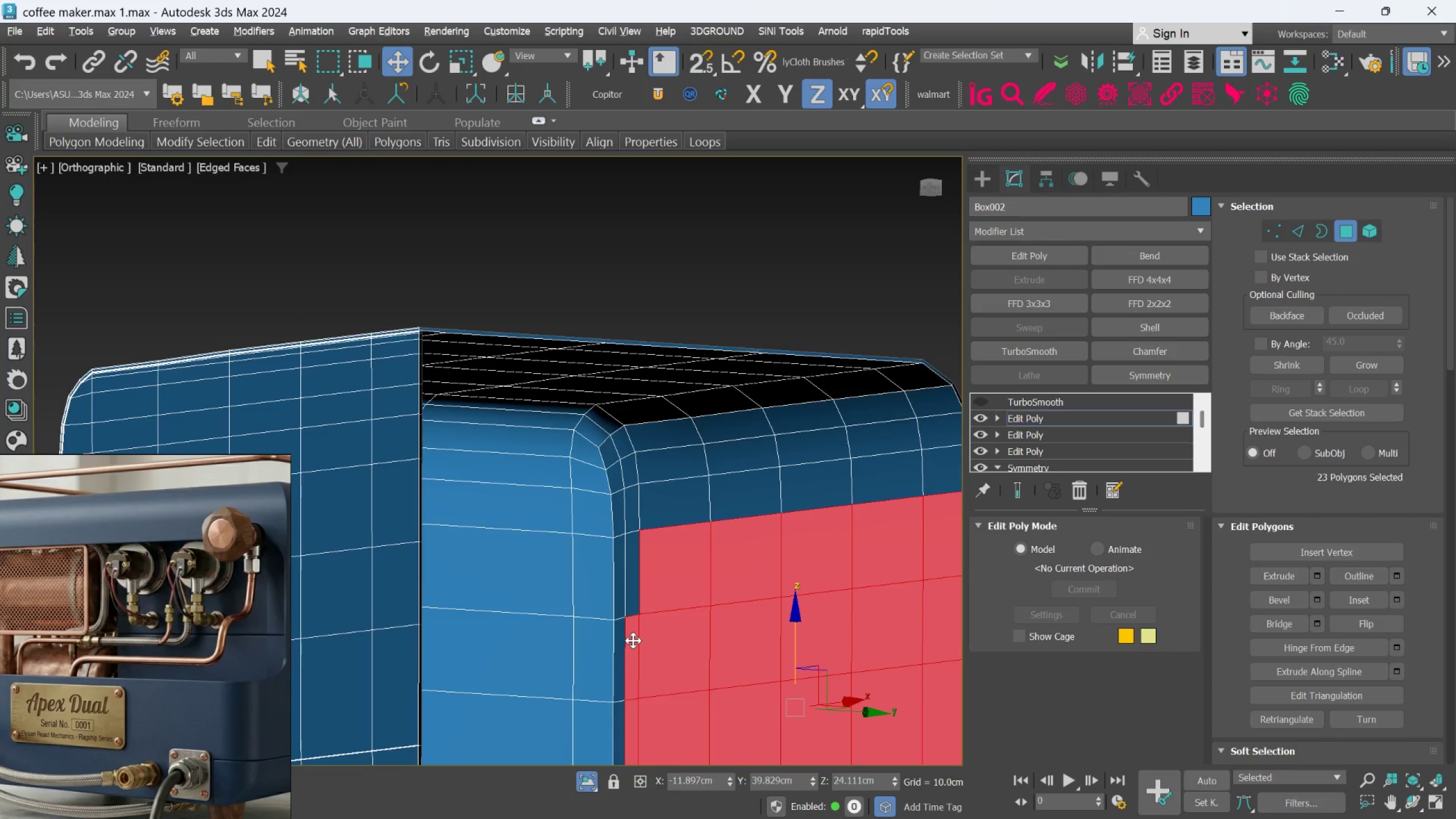 
left_click([633, 640])
 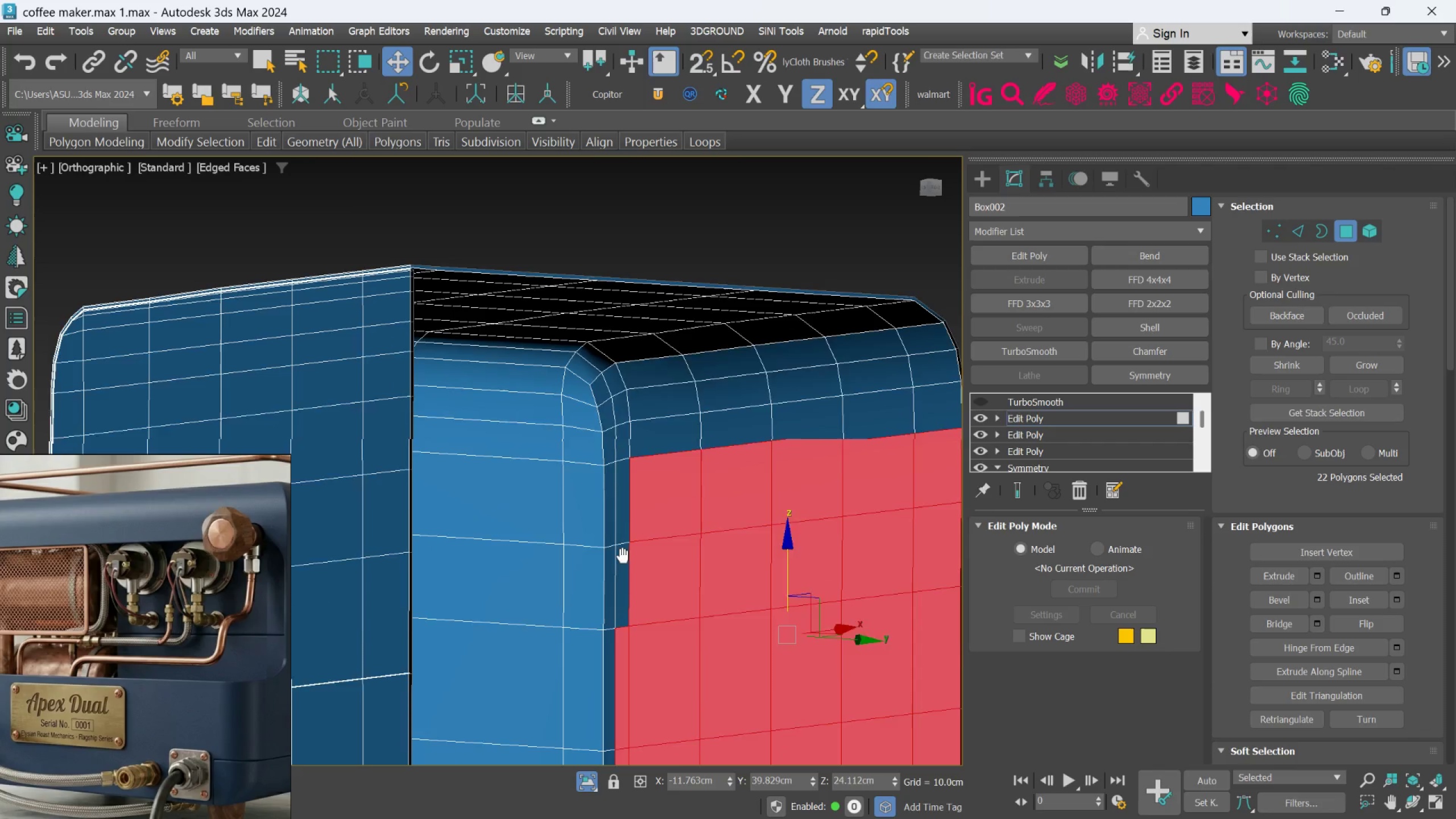 
hold_key(key=AltLeft, duration=0.7)
 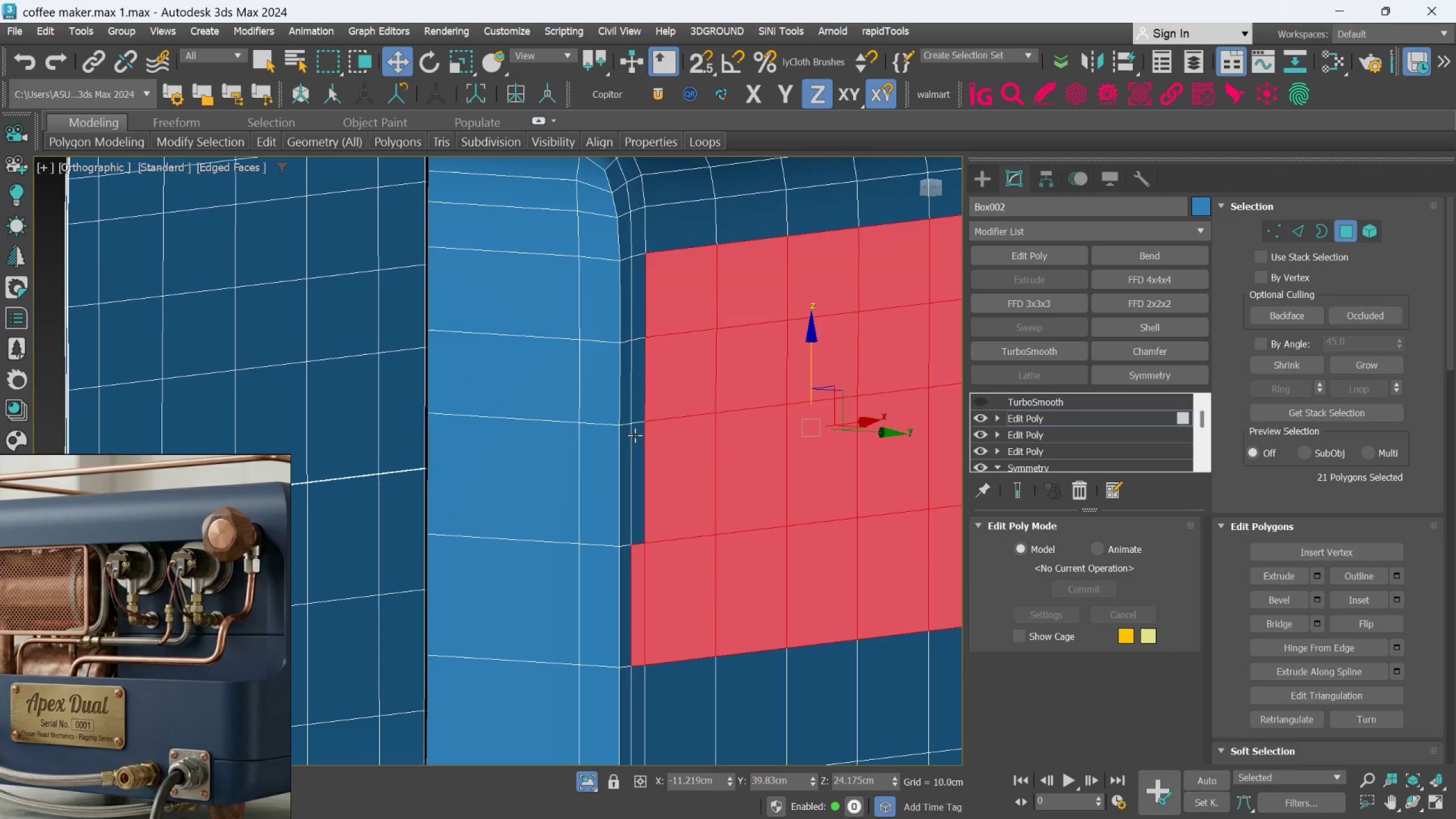 
hold_key(key=AltLeft, duration=0.7)
left_click([636, 569])
 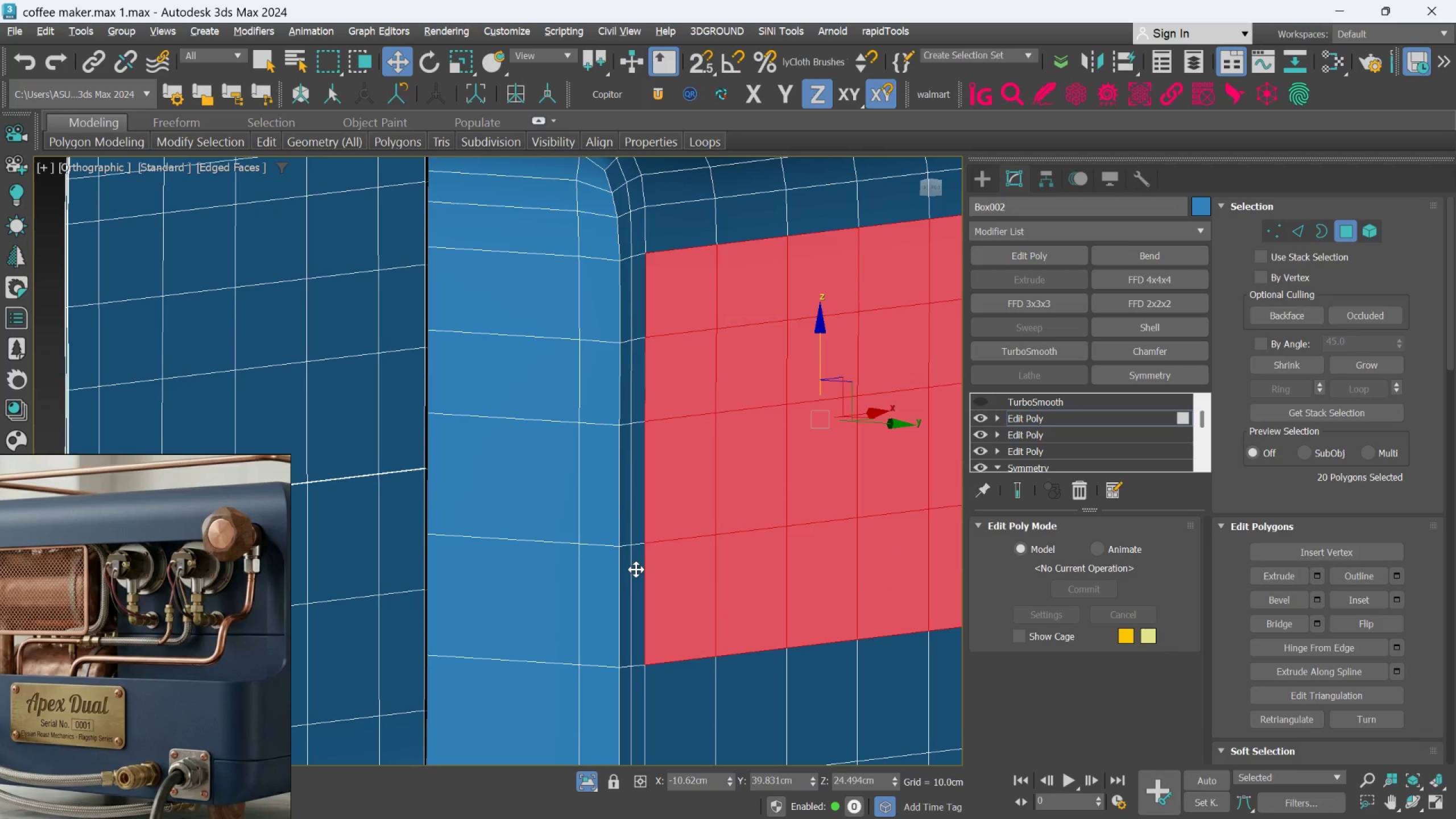 
hold_key(key=AltLeft, duration=1.51)
scroll: coordinate [636, 568], scroll_direction: down, amount: 3.0
 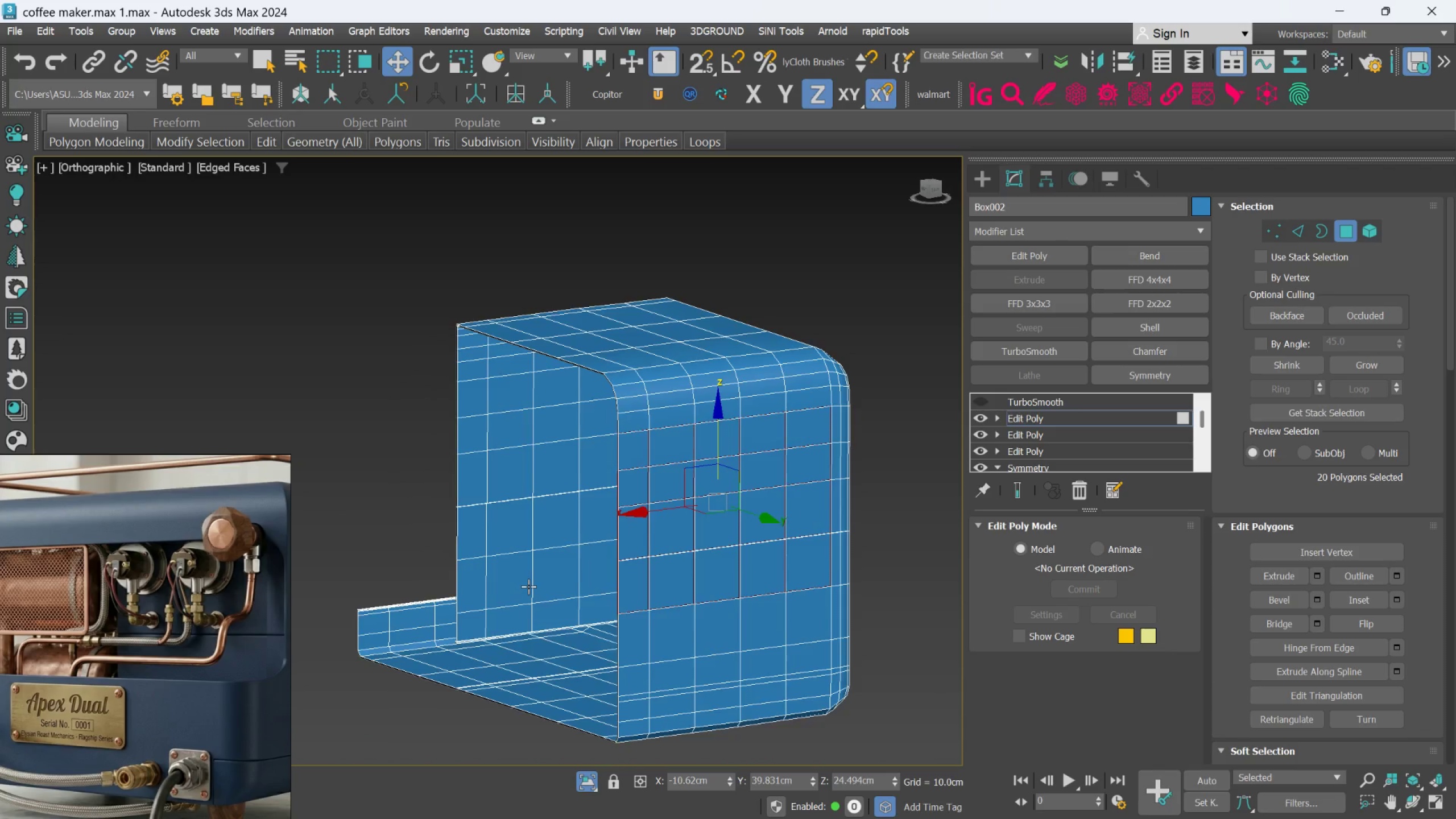 
hold_key(key=AltLeft, duration=1.52)
 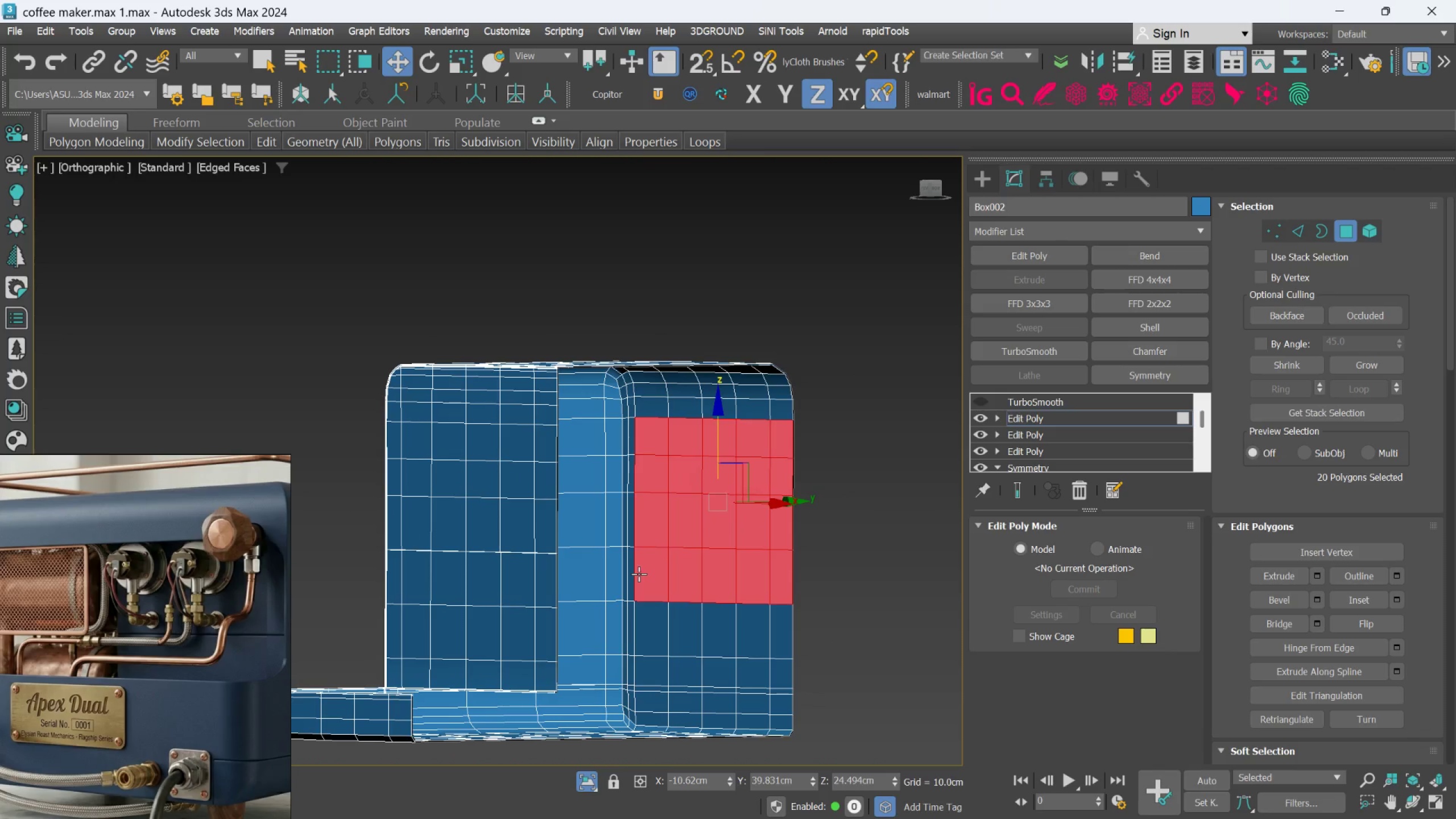 
hold_key(key=AltLeft, duration=0.53)
 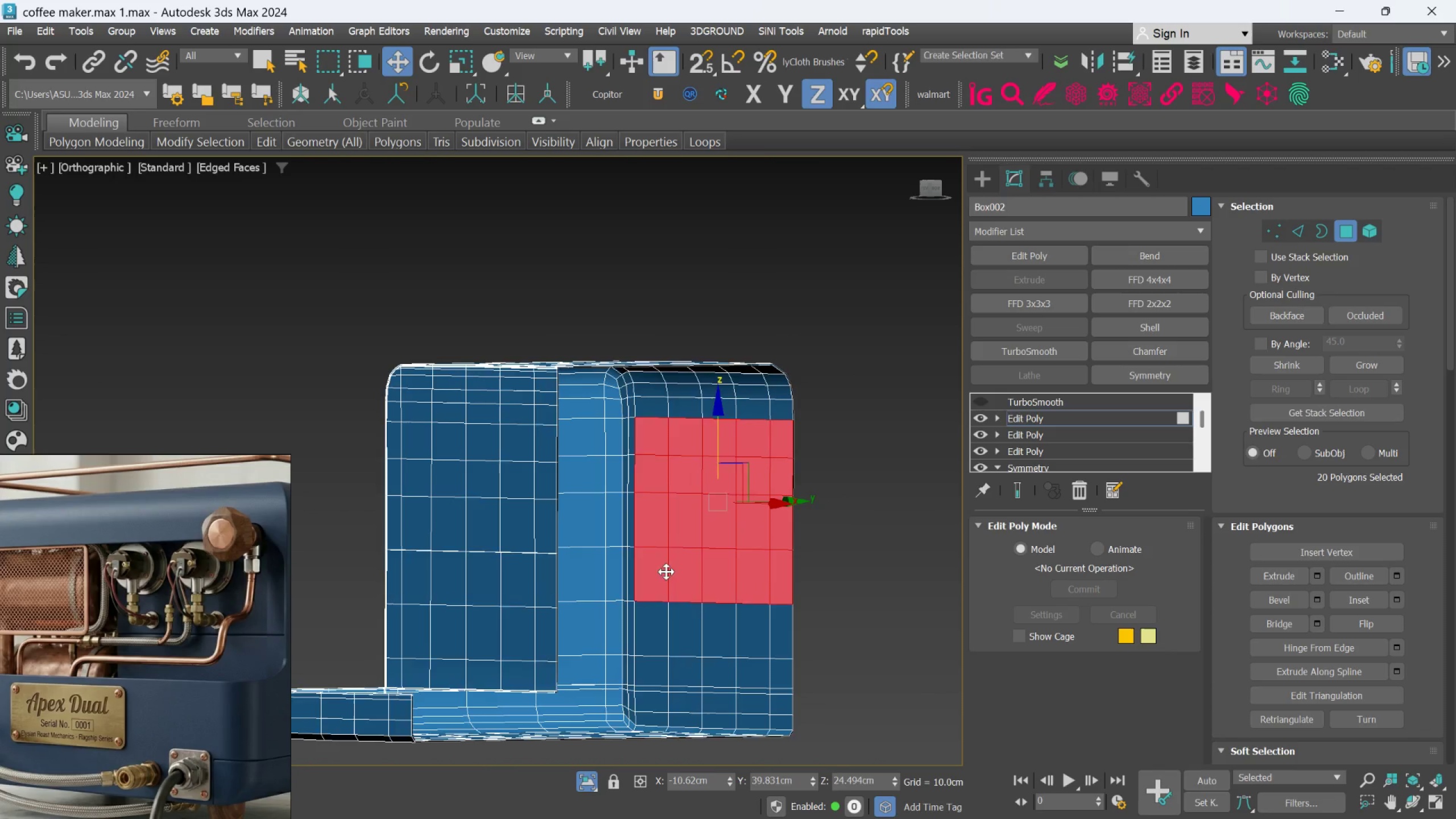 
scroll: coordinate [671, 562], scroll_direction: up, amount: 2.0
 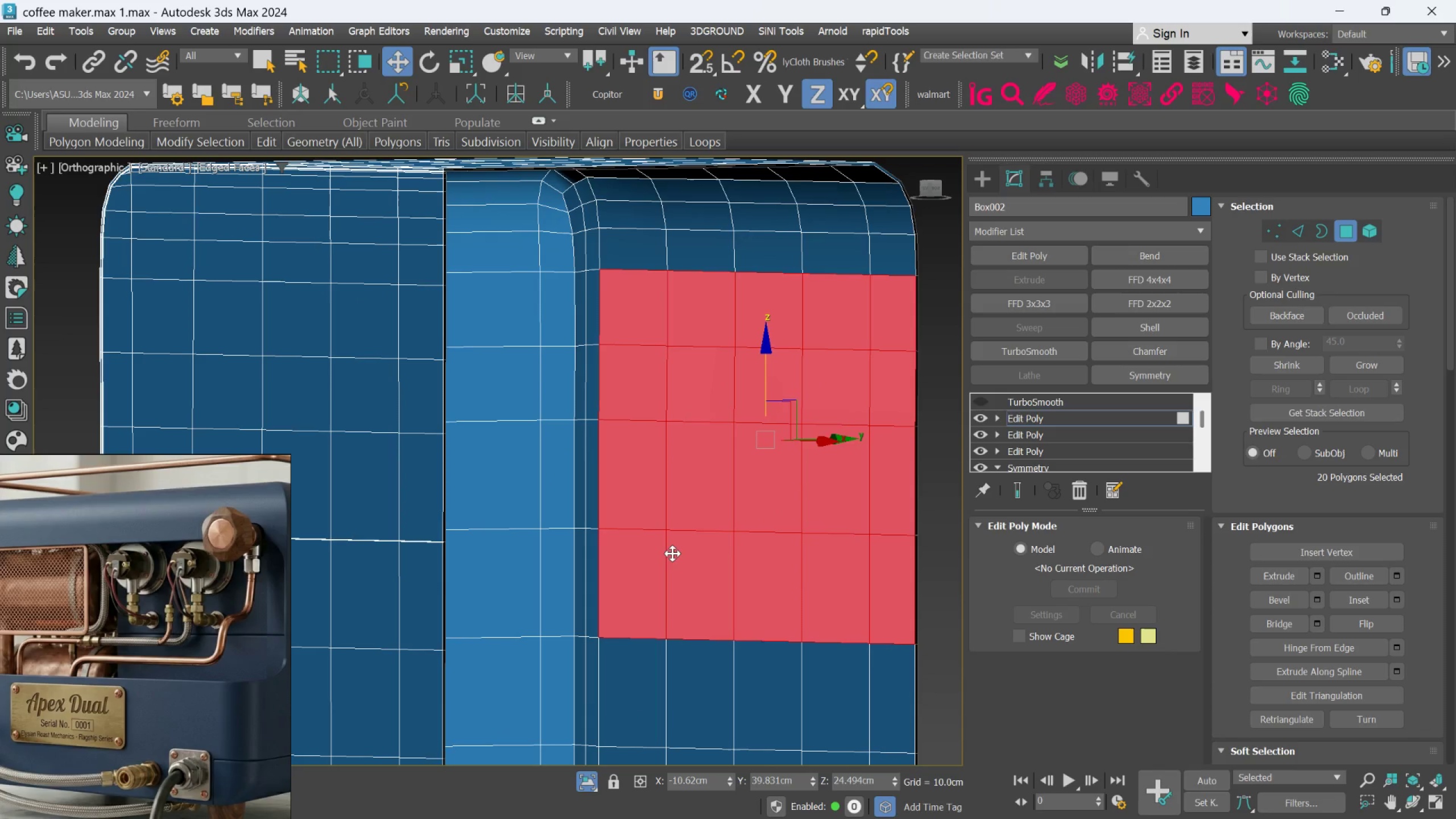 
hold_key(key=AltLeft, duration=0.95)
scroll: coordinate [675, 548], scroll_direction: down, amount: 1.0
 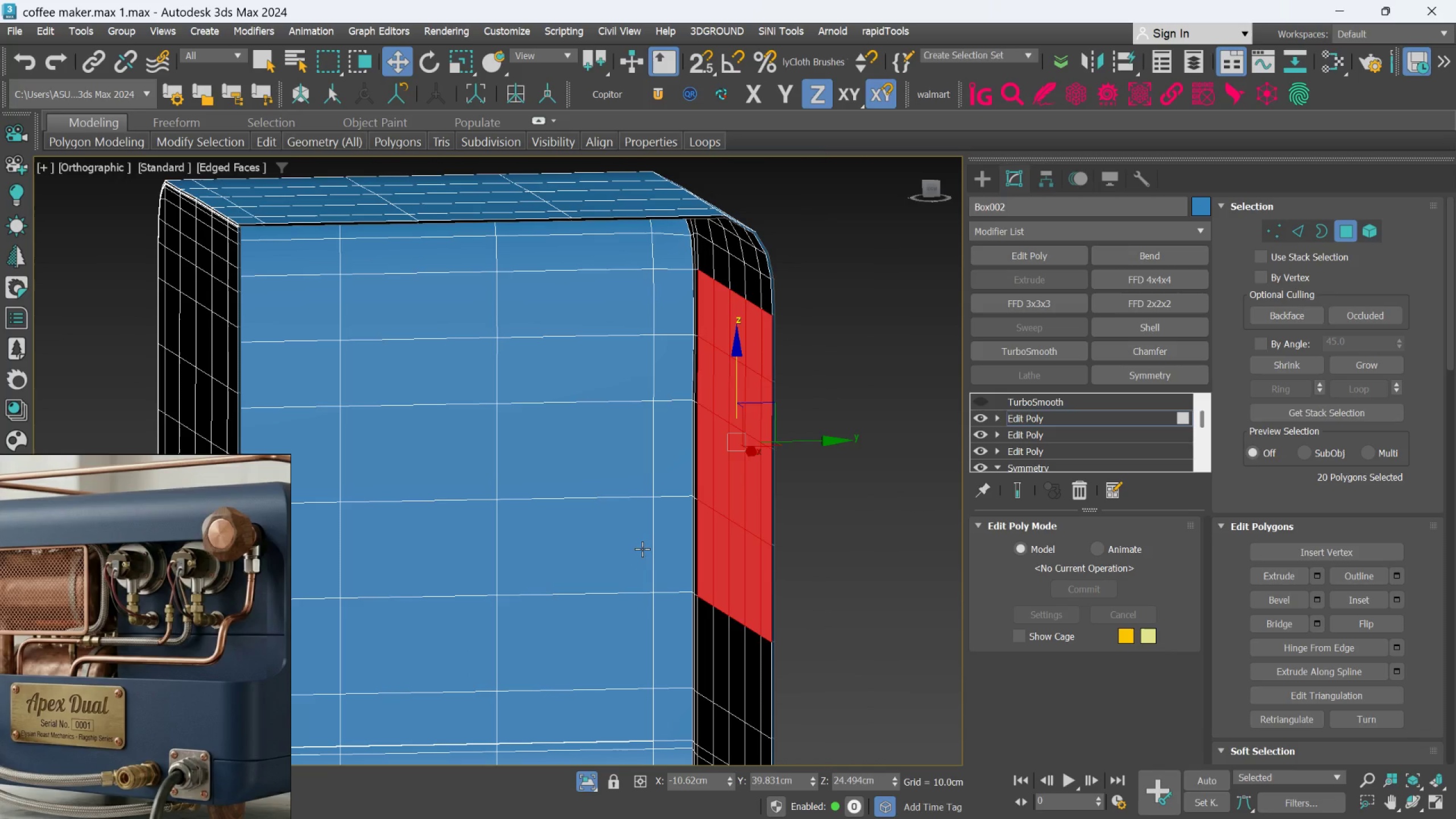 
key(Delete)
 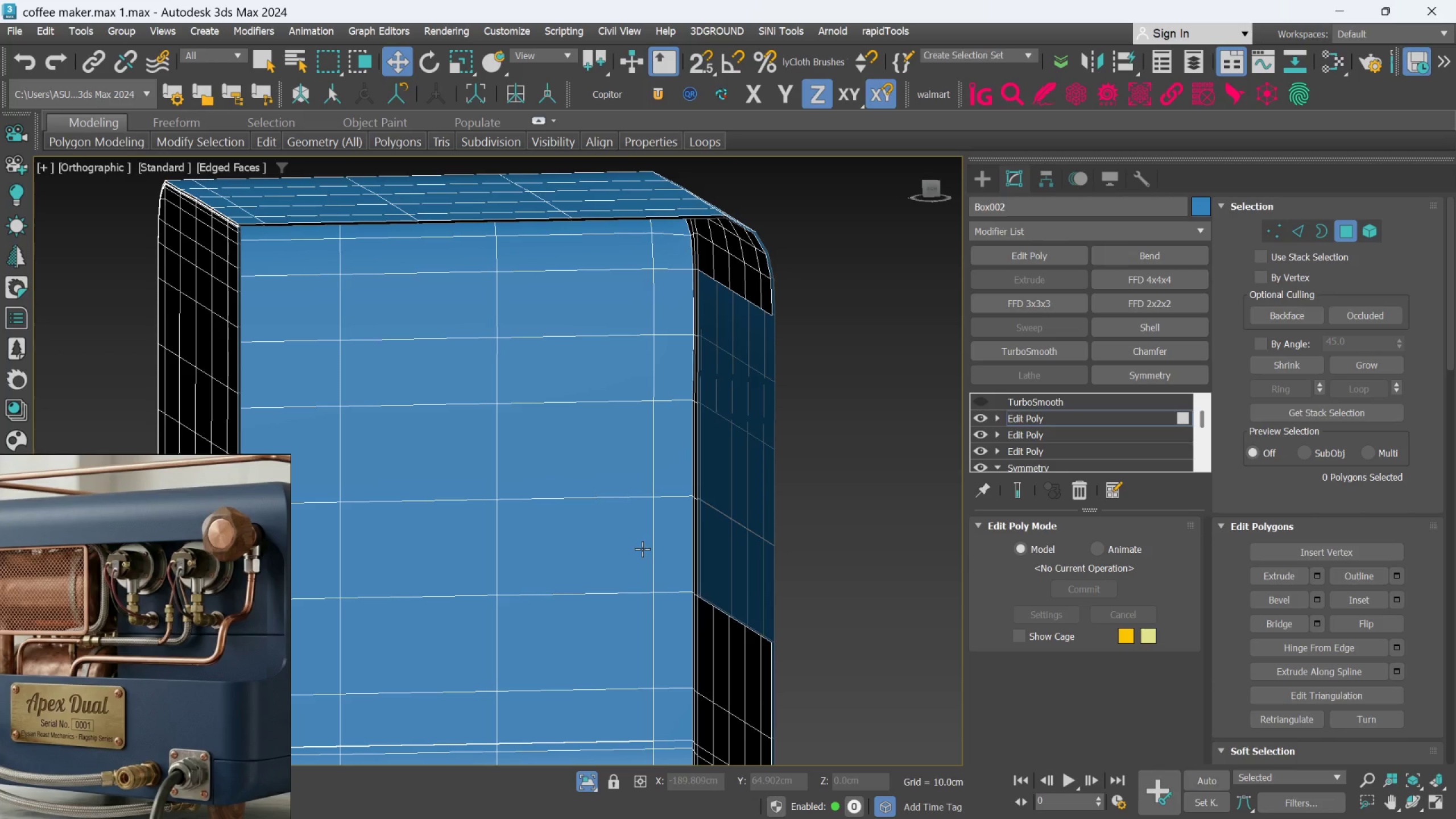 
hold_key(key=AltLeft, duration=0.34)
 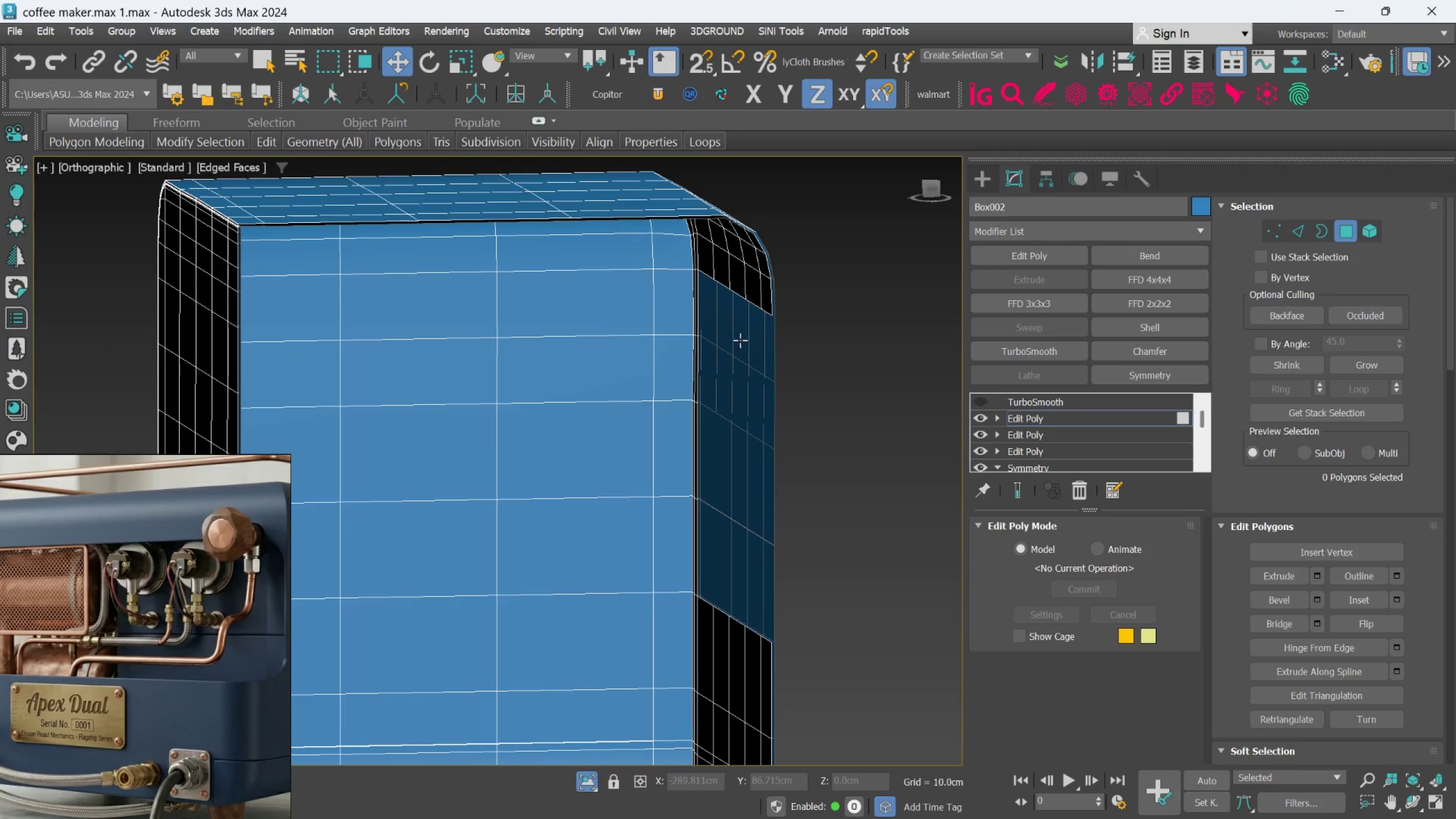 
hold_key(key=AltLeft, duration=0.55)
 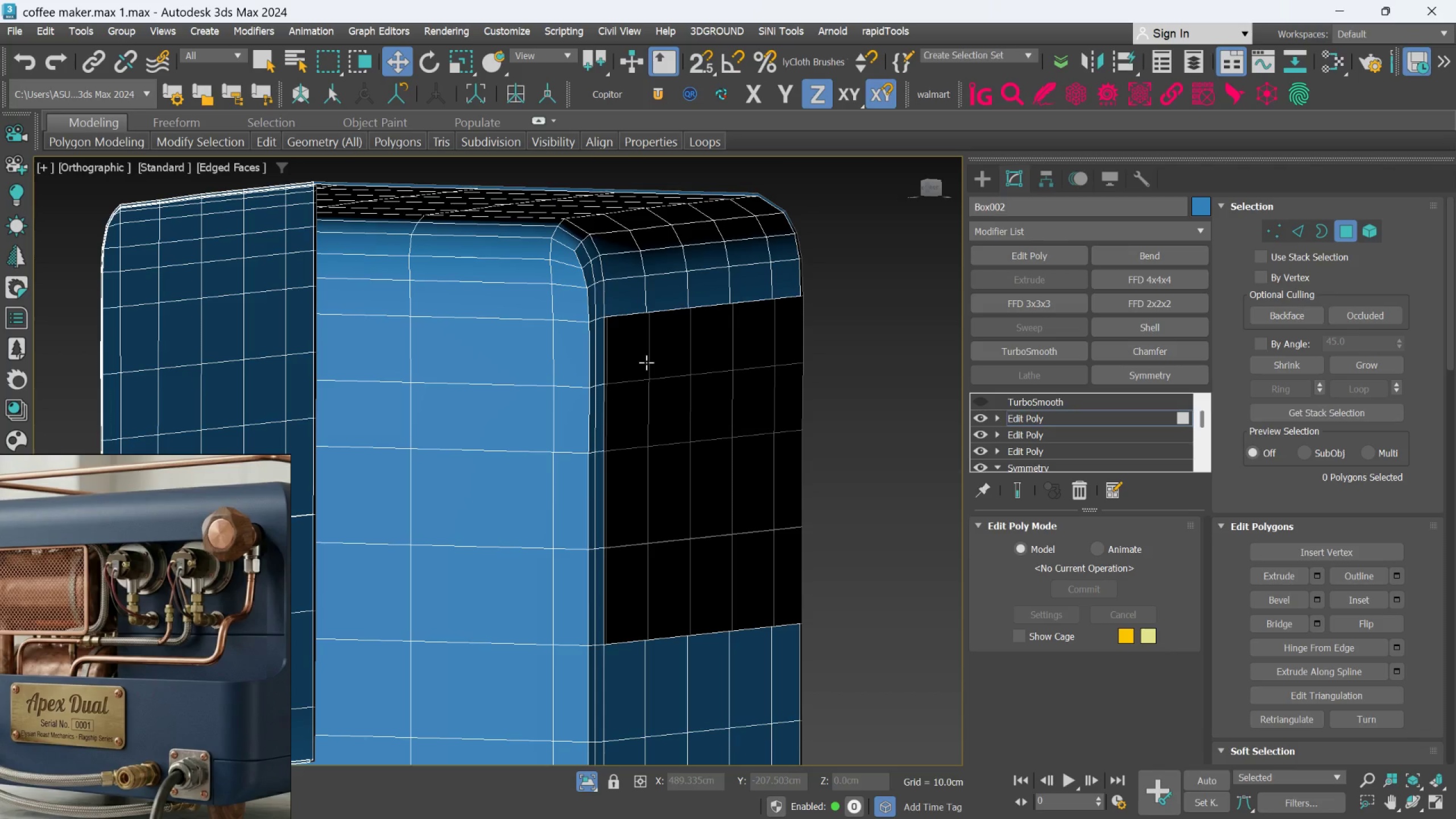 
left_click([646, 362])
 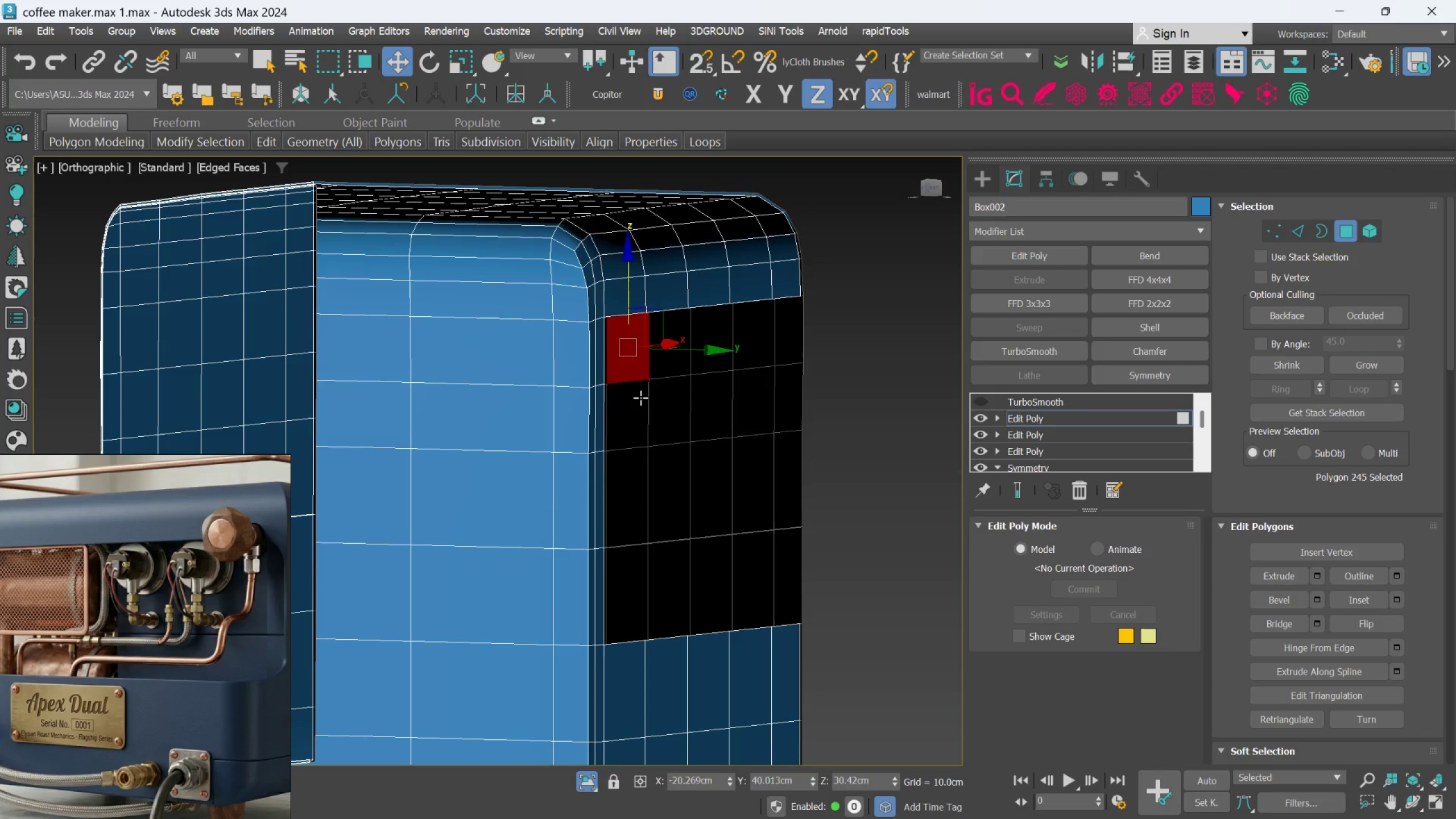 
hold_key(key=ControlLeft, duration=1.5)
left_click([640, 404])
 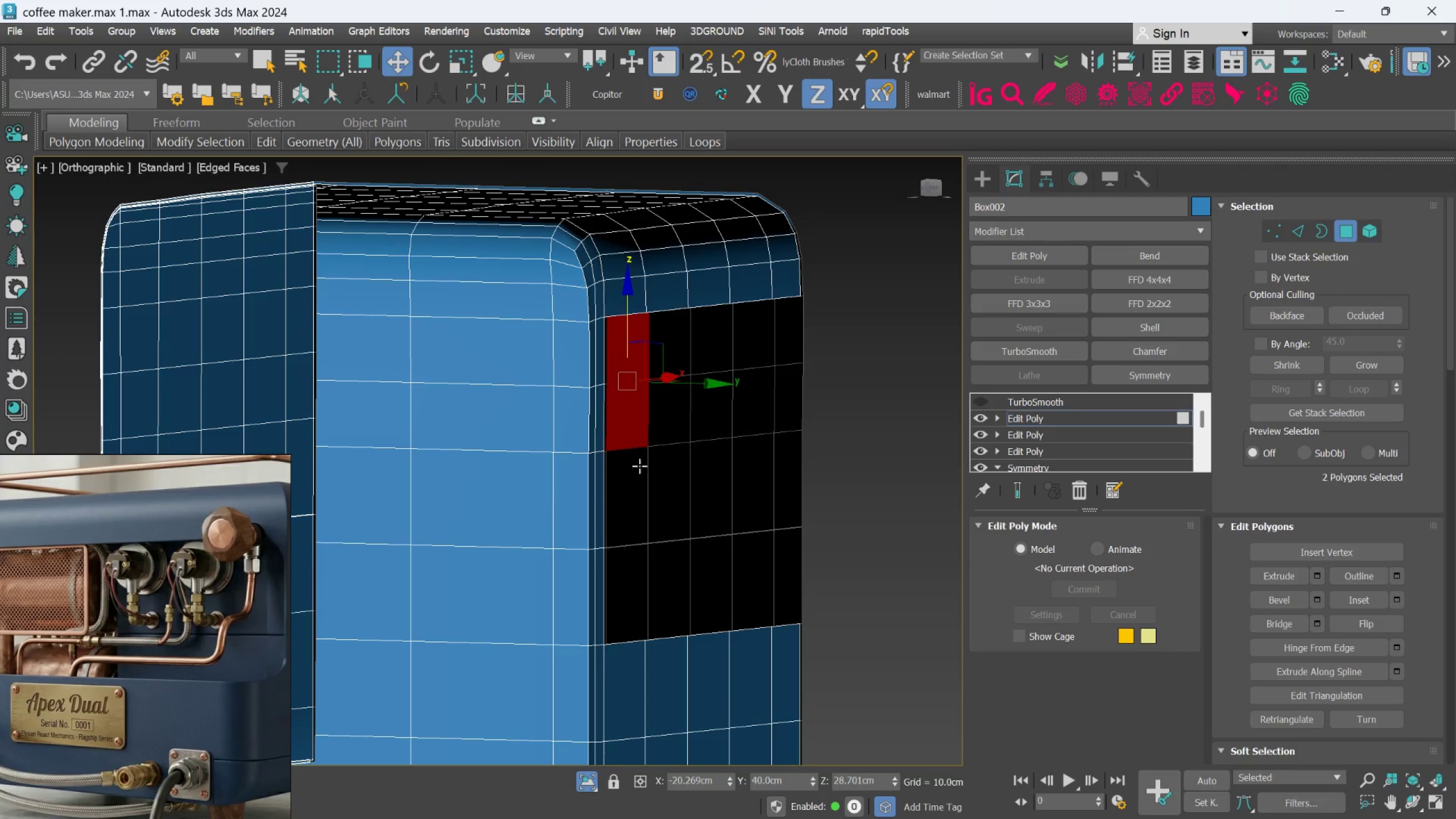 
double_click([639, 470])
 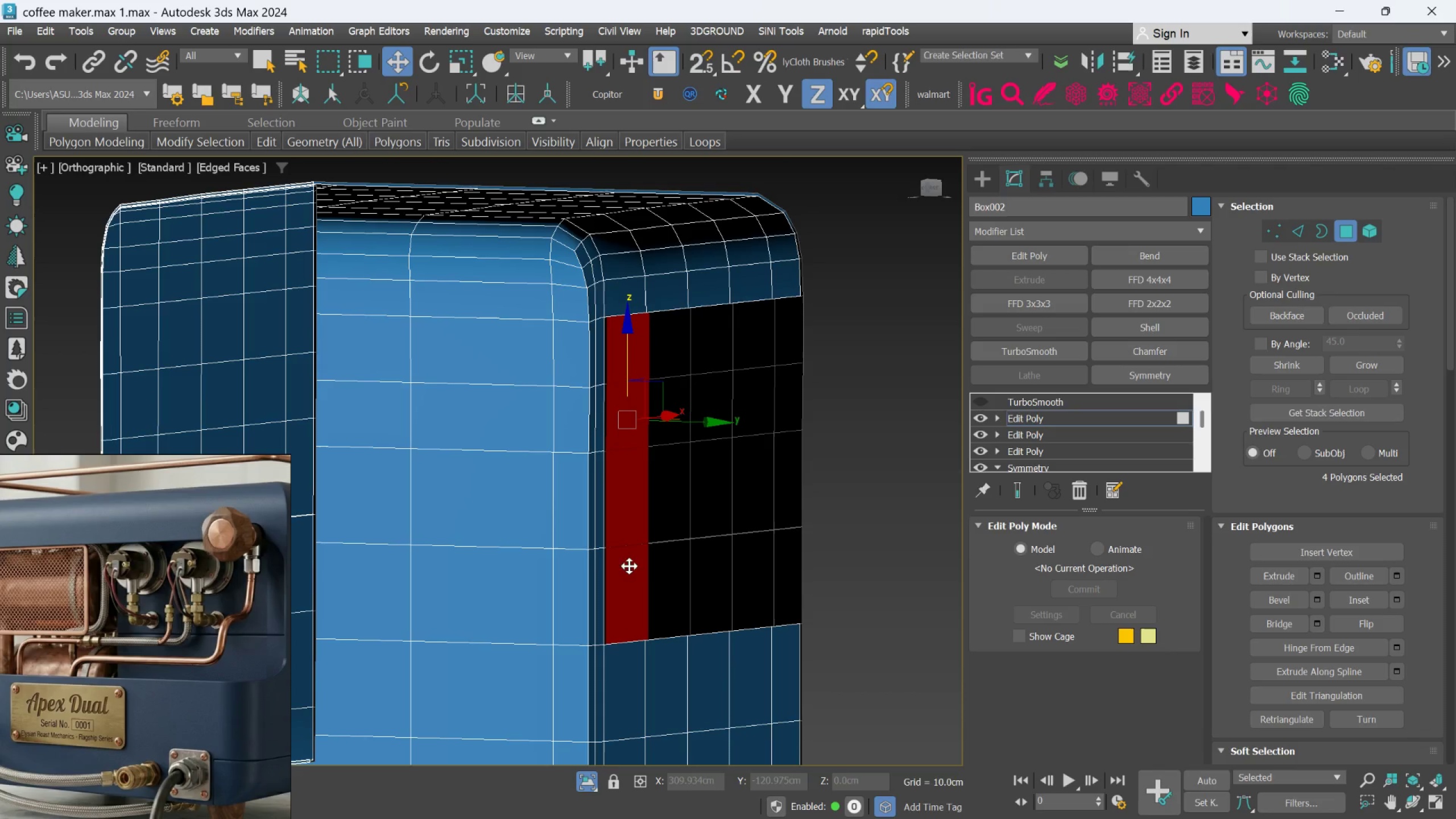 
hold_key(key=ControlLeft, duration=1.52)
left_click([659, 574])
 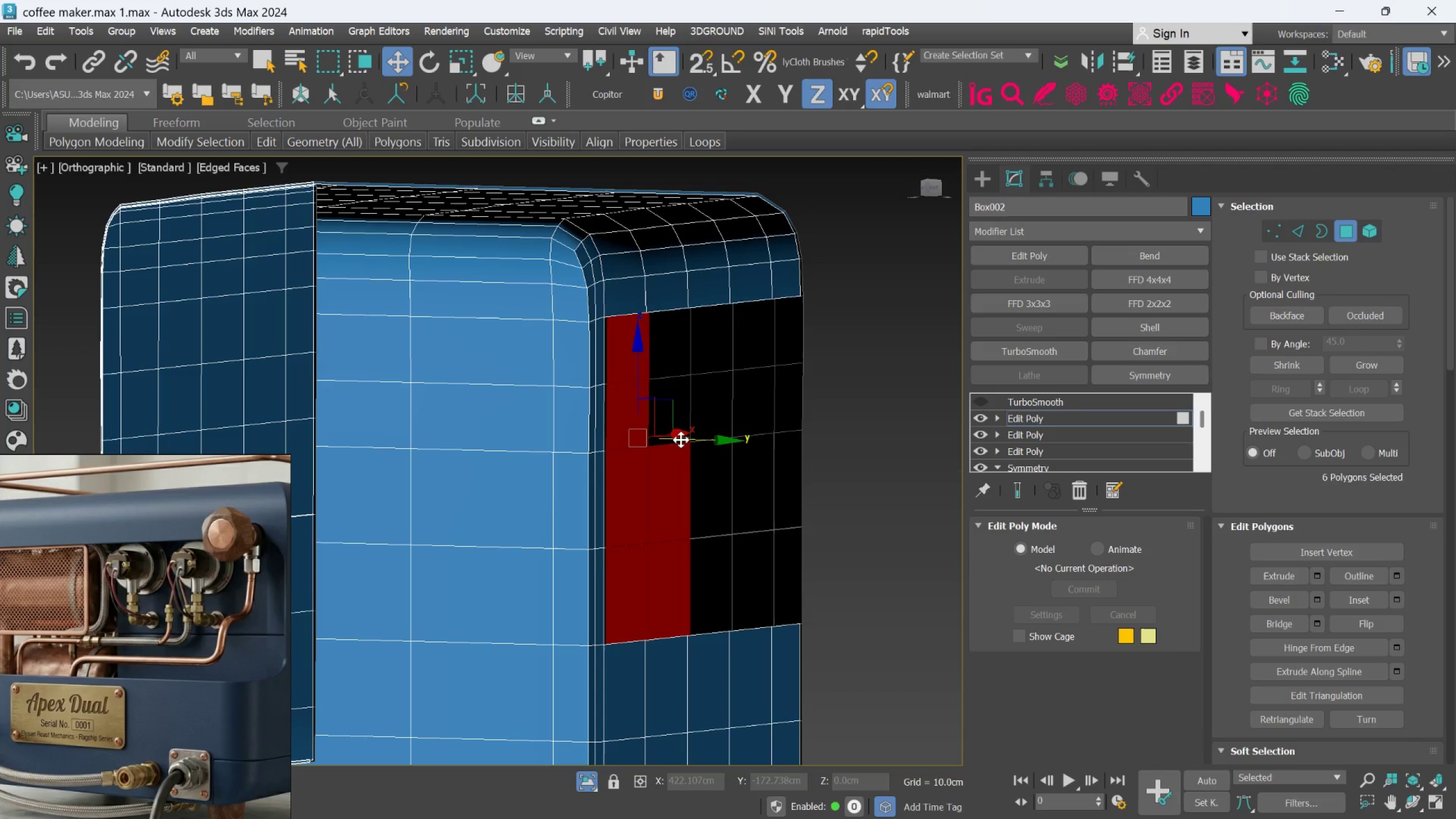 
left_click([680, 435])
 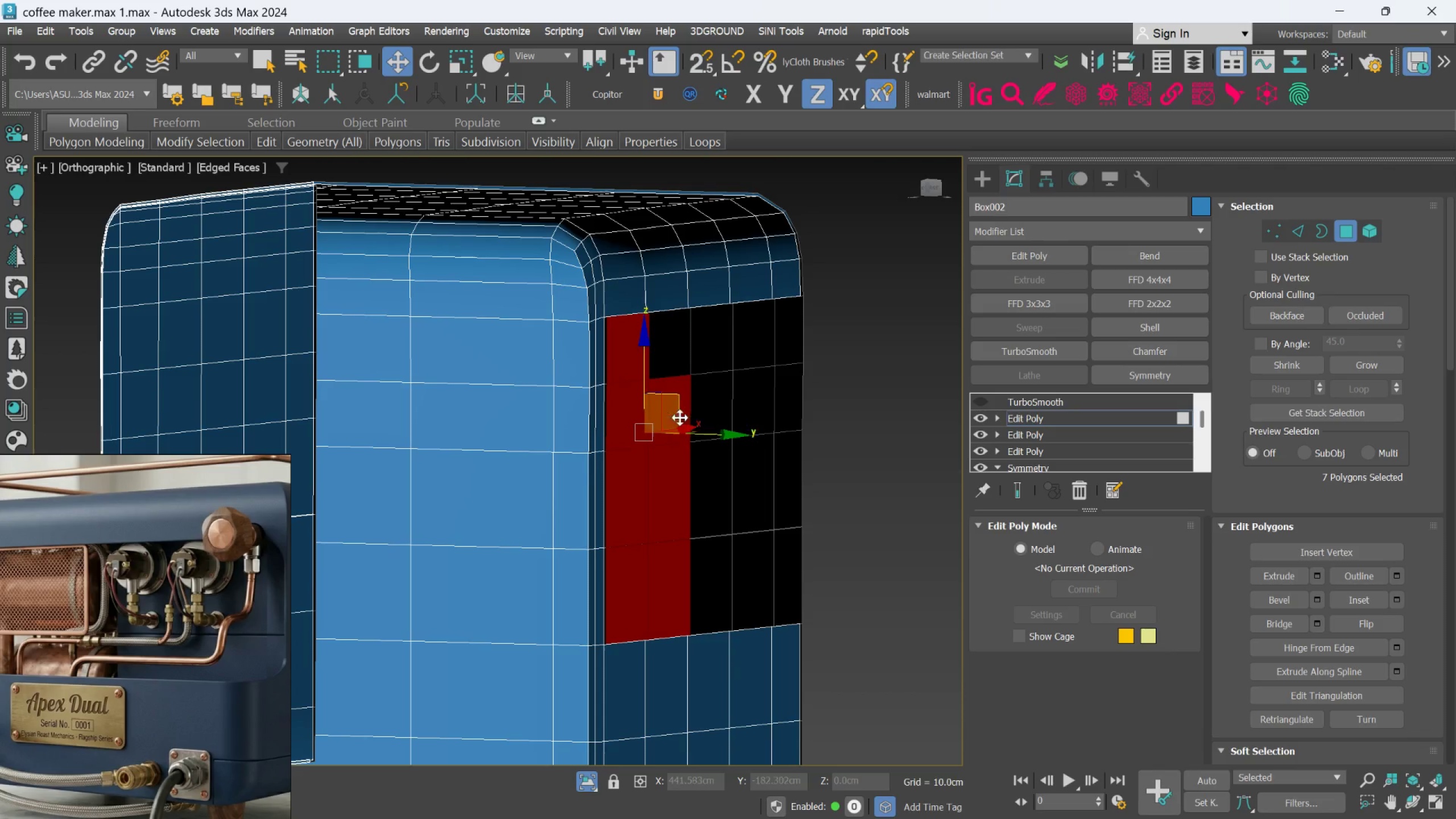 
hold_key(key=ControlLeft, duration=1.51)
double_click([668, 362])
 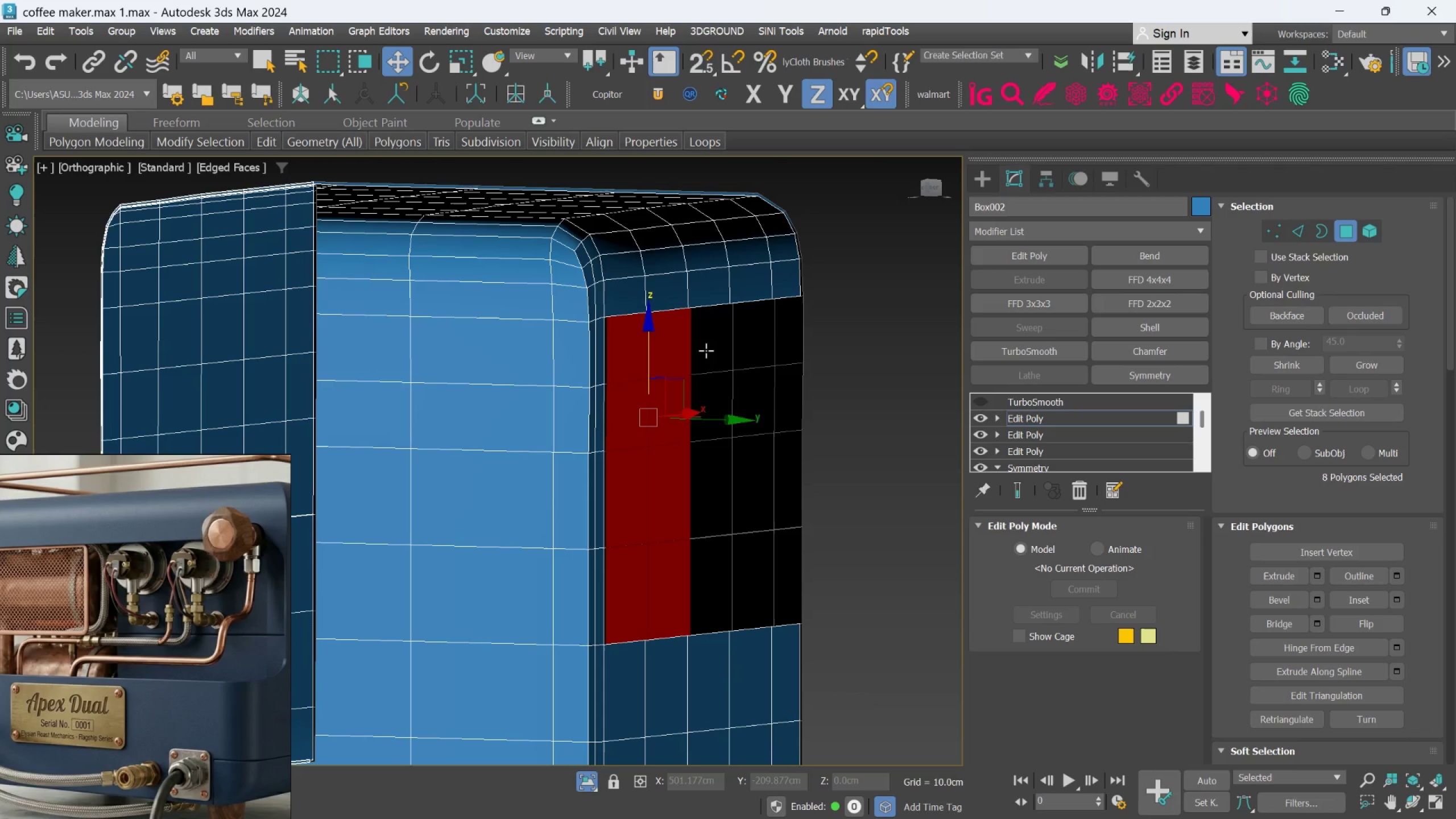 
triple_click([706, 350])
 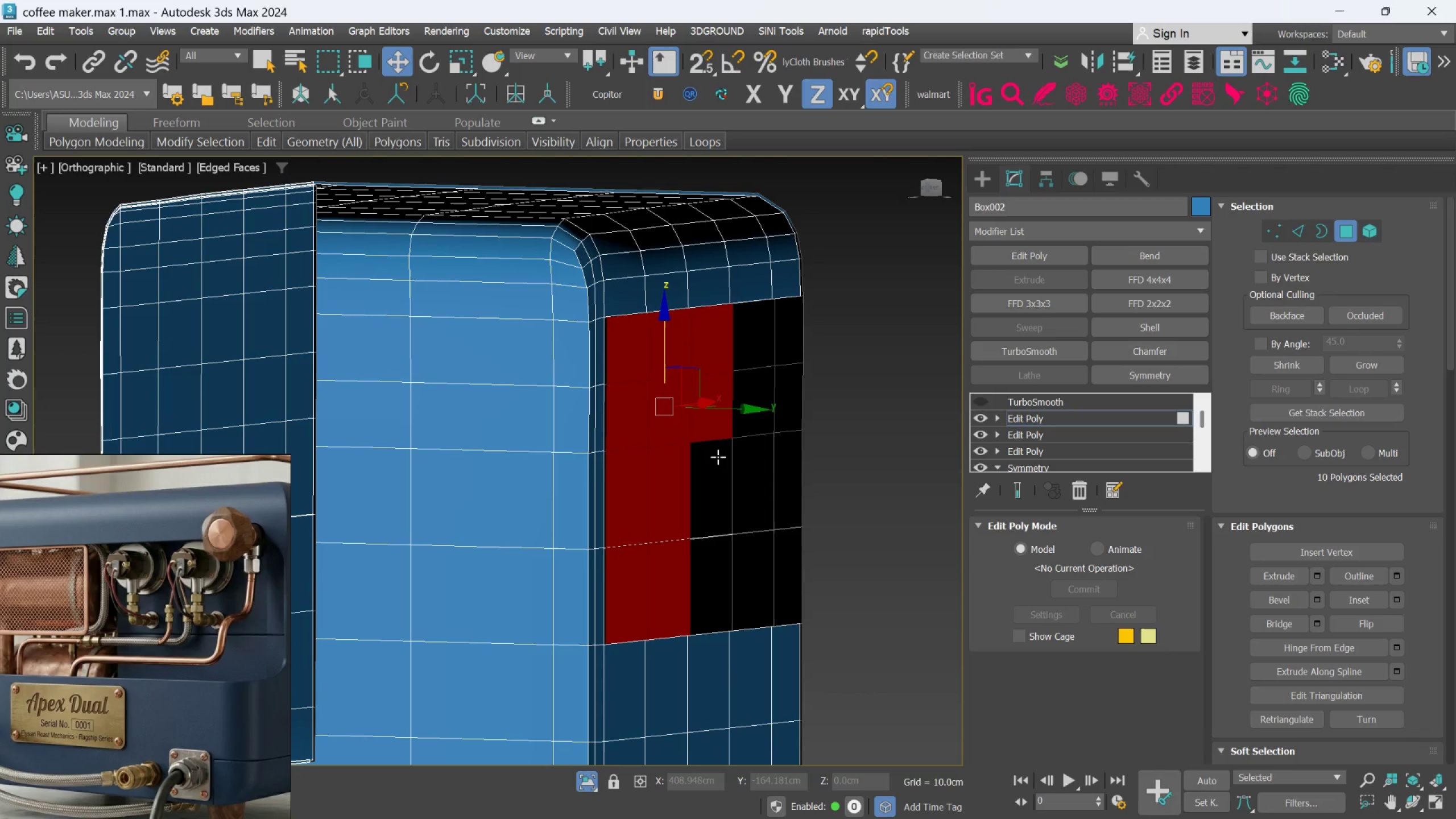 
key(Control+ControlLeft)
 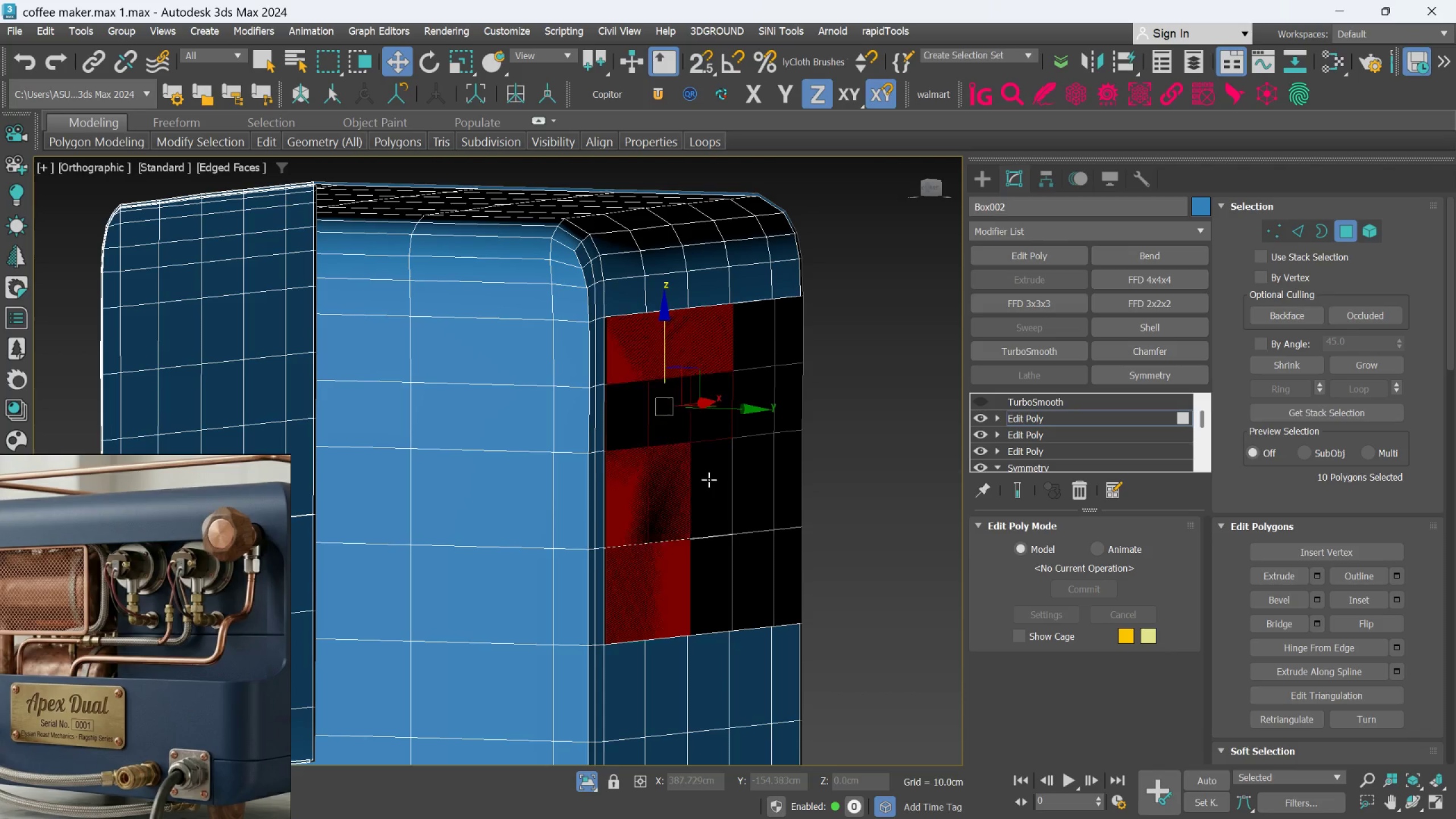 
key(Control+ControlLeft)
 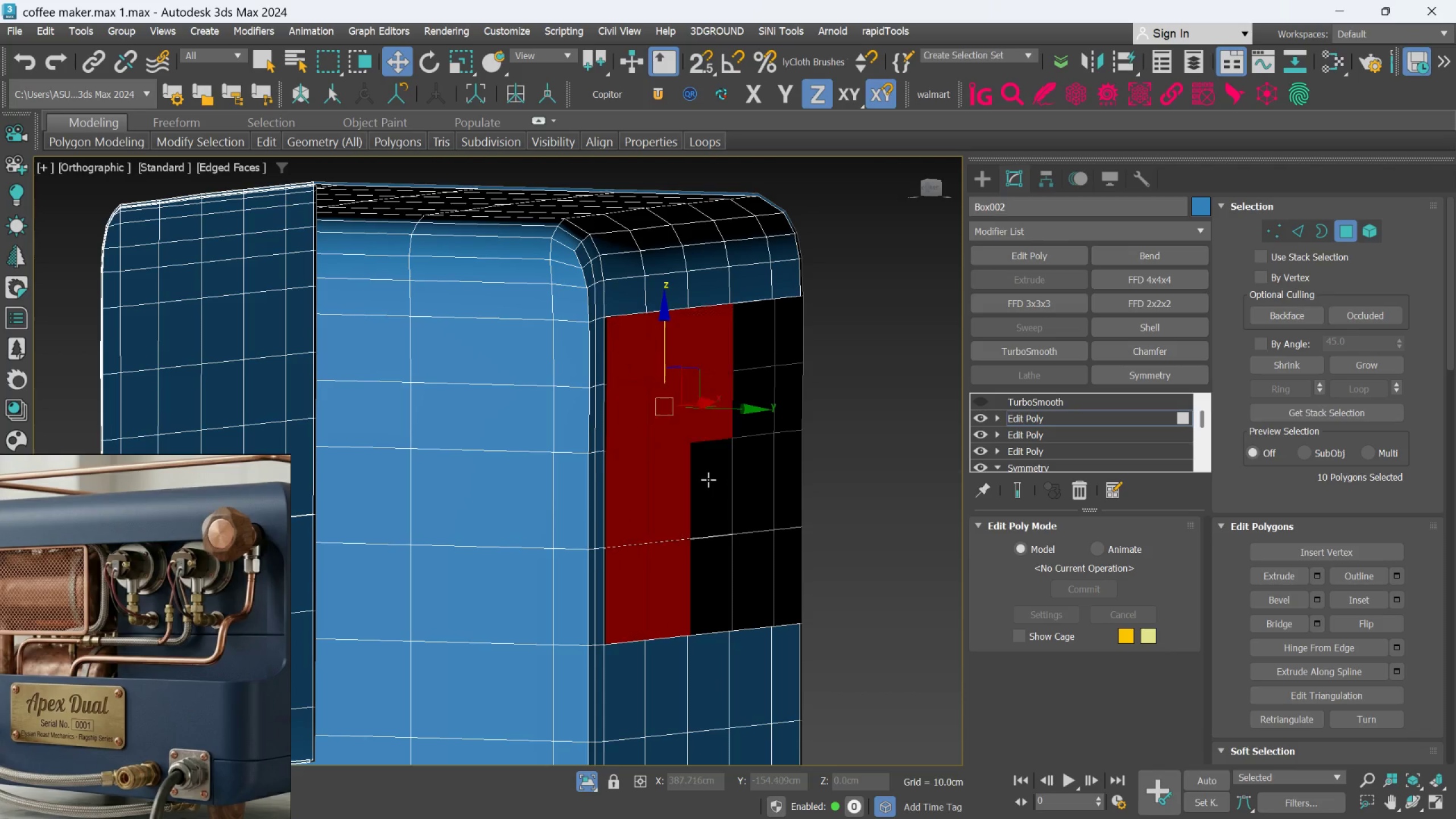 
key(Control+ControlLeft)
 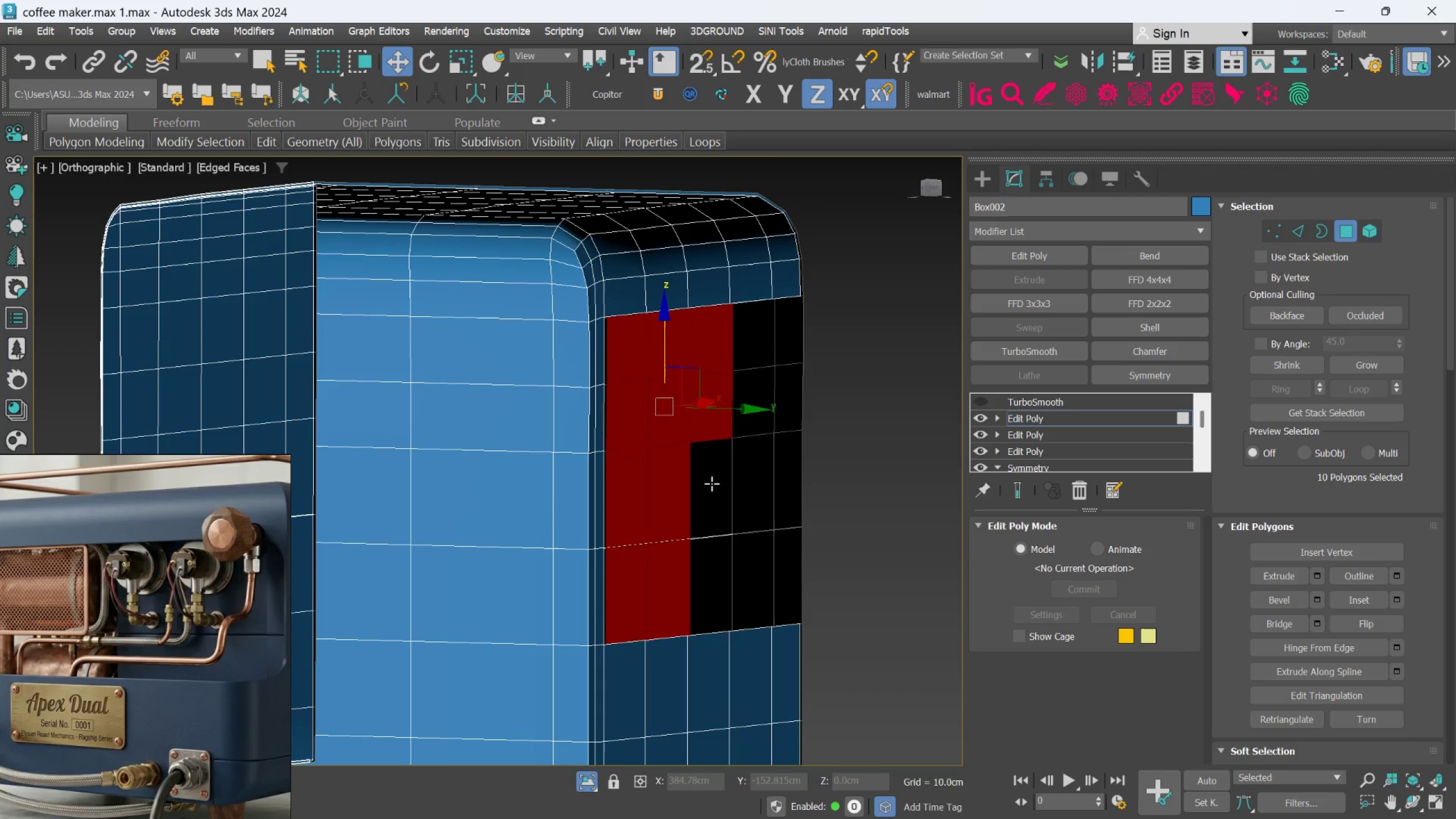 
key(Control+ControlLeft)
 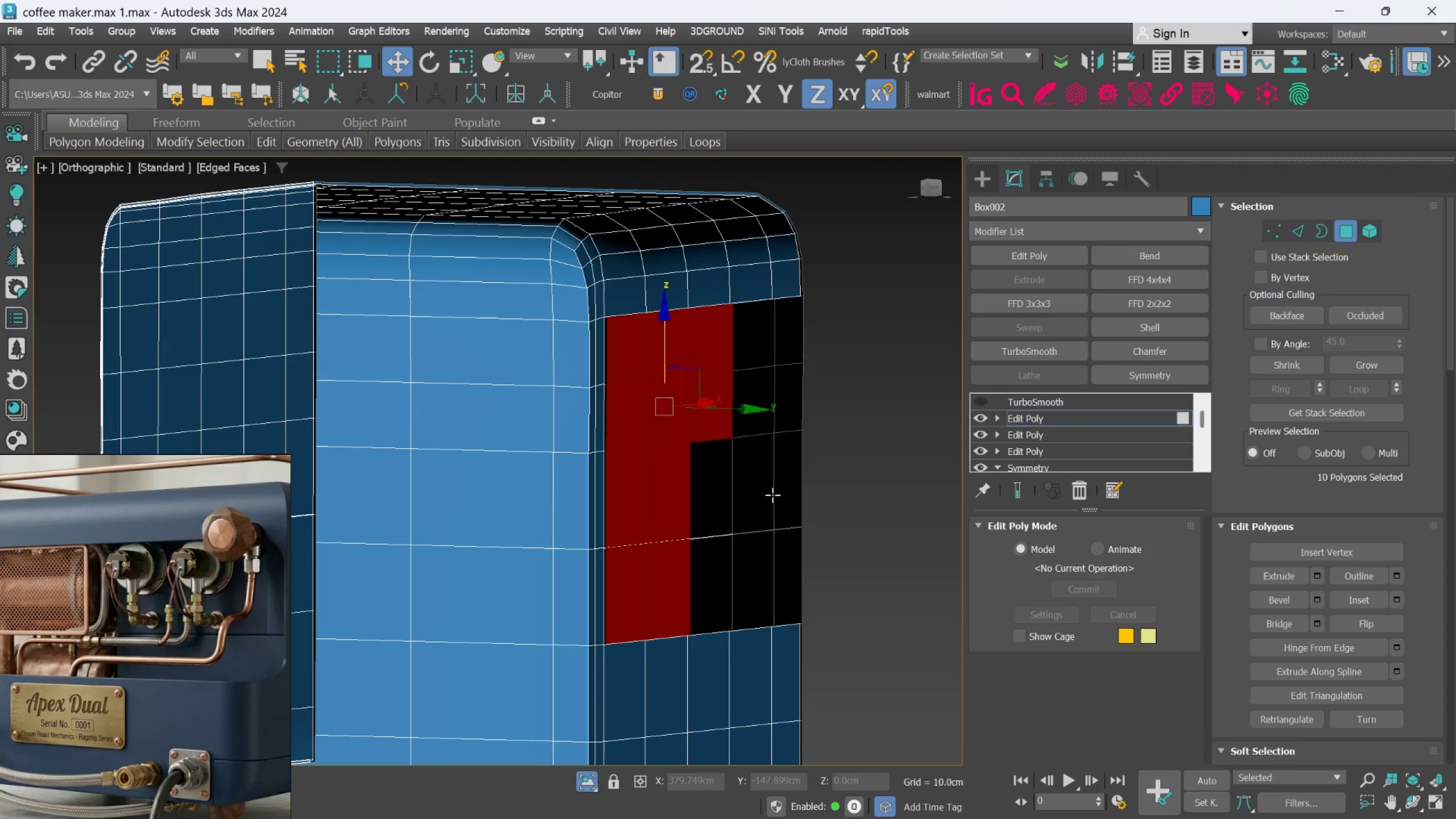 
key(Control+Z)
 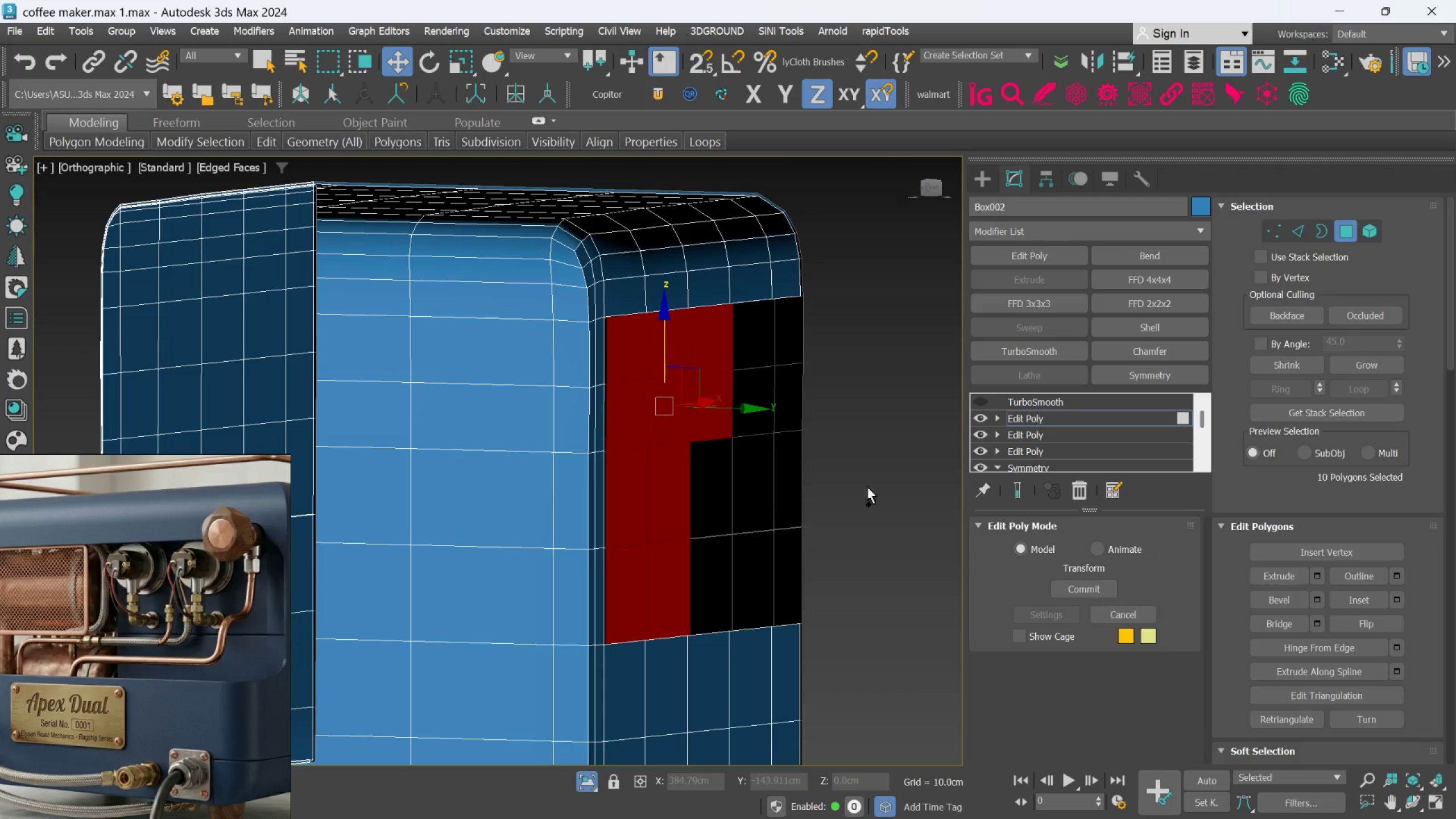 
key(Control+Z)
 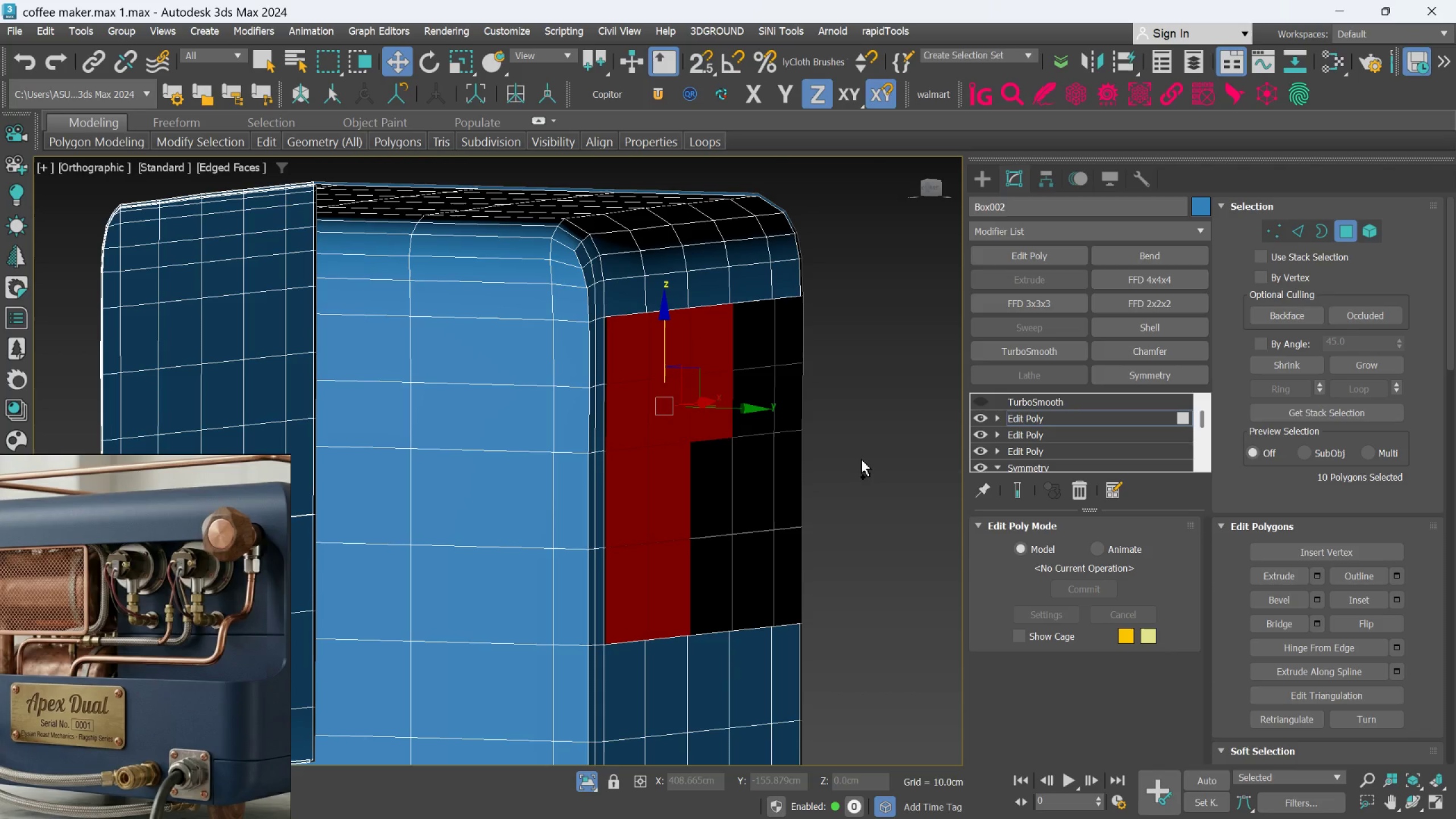 
key(Control+Z)
 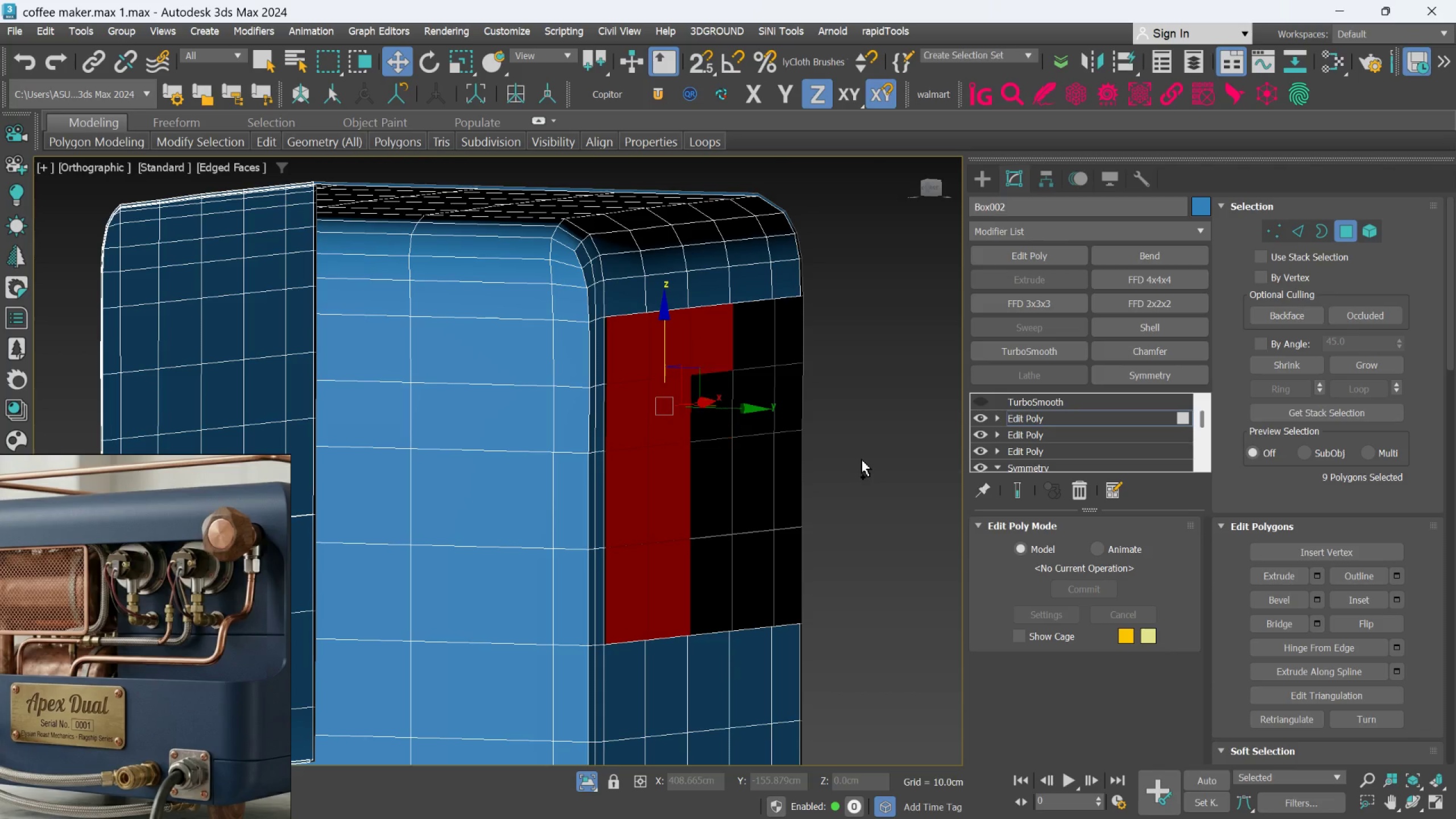 
hold_key(key=ControlLeft, duration=0.92)
 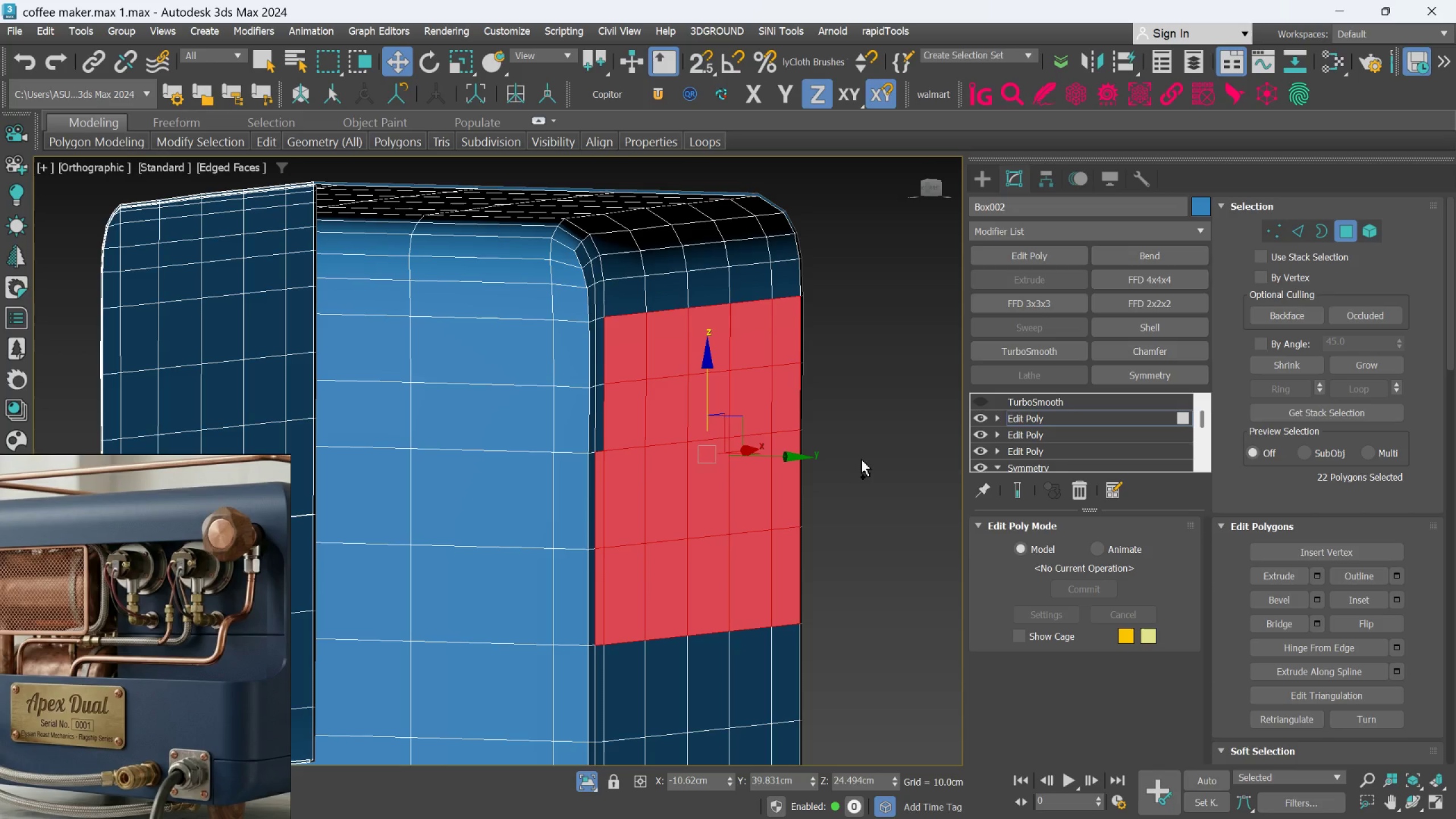 
hold_key(key=Z, duration=0.84)
 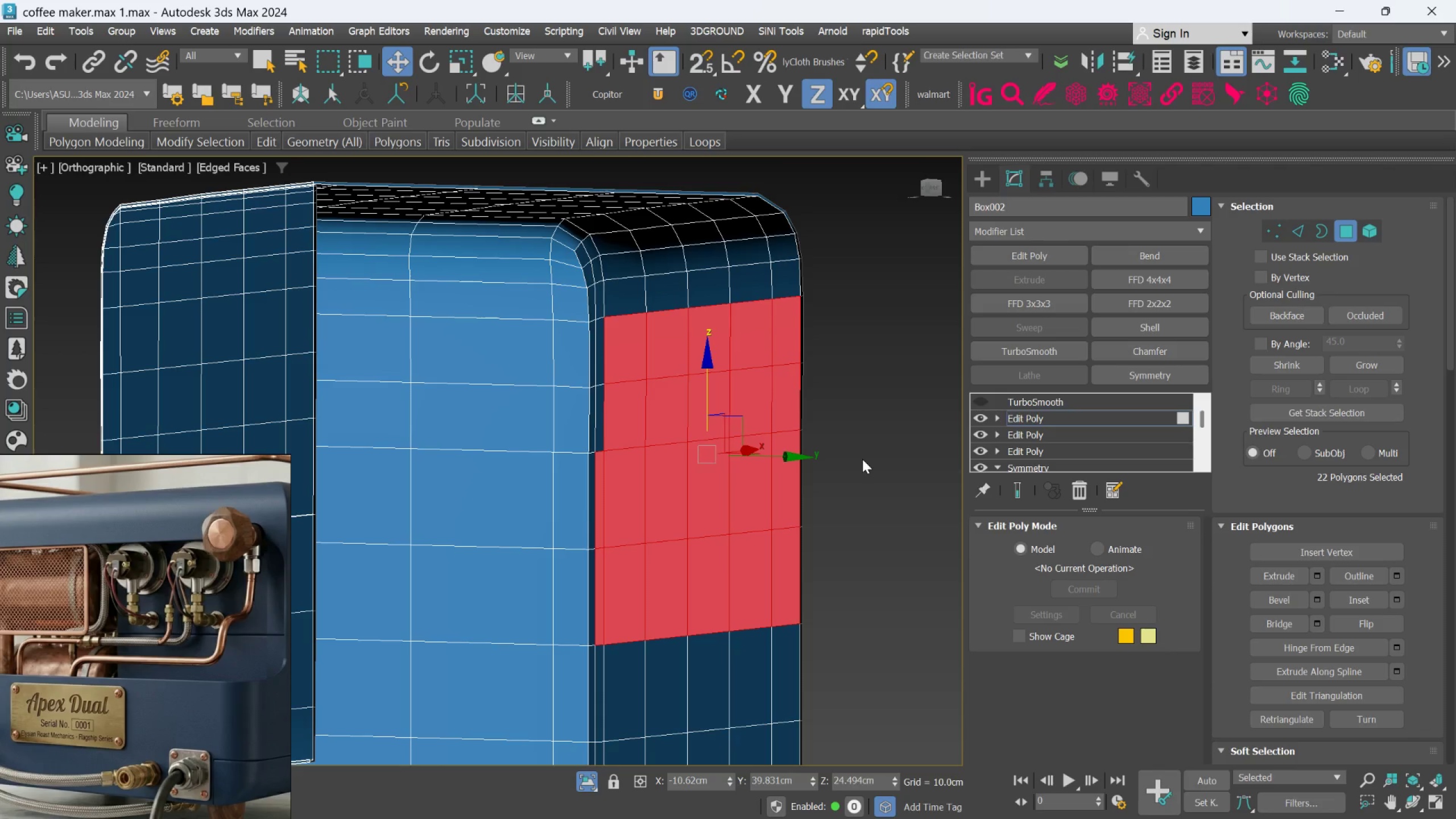 
key(Control+Y)
 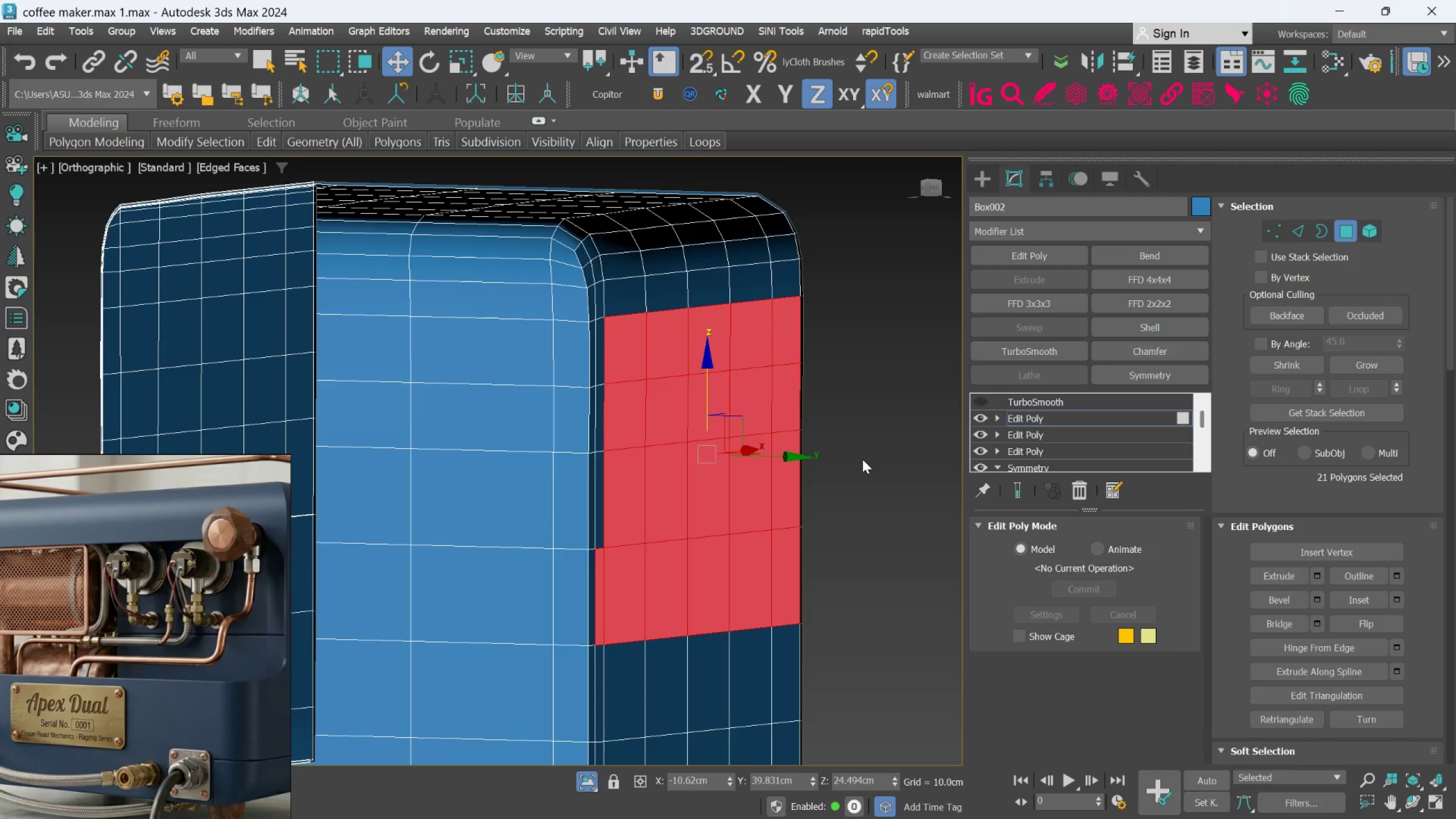 
key(Control+Y)
 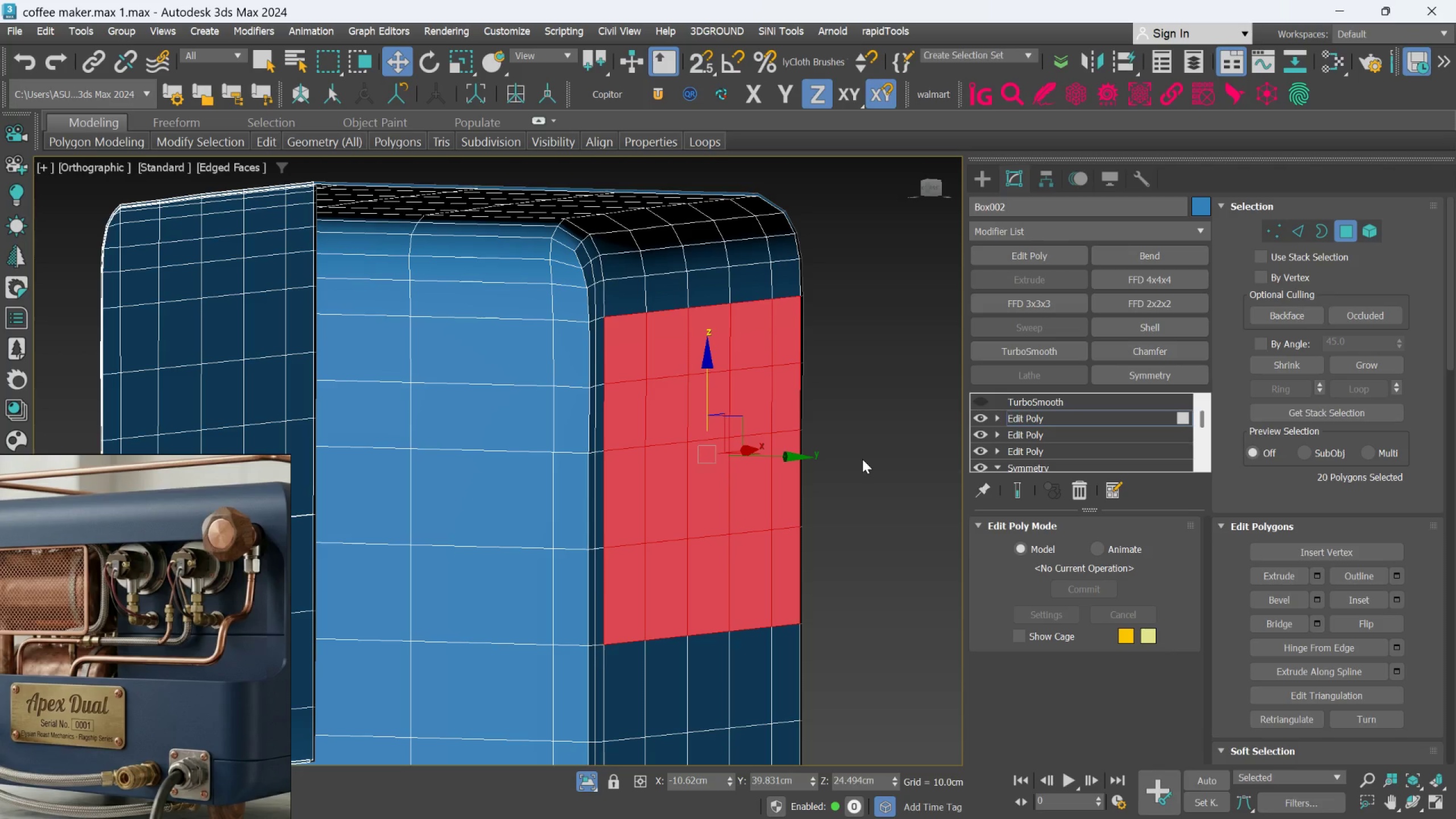 
key(Control+Y)
 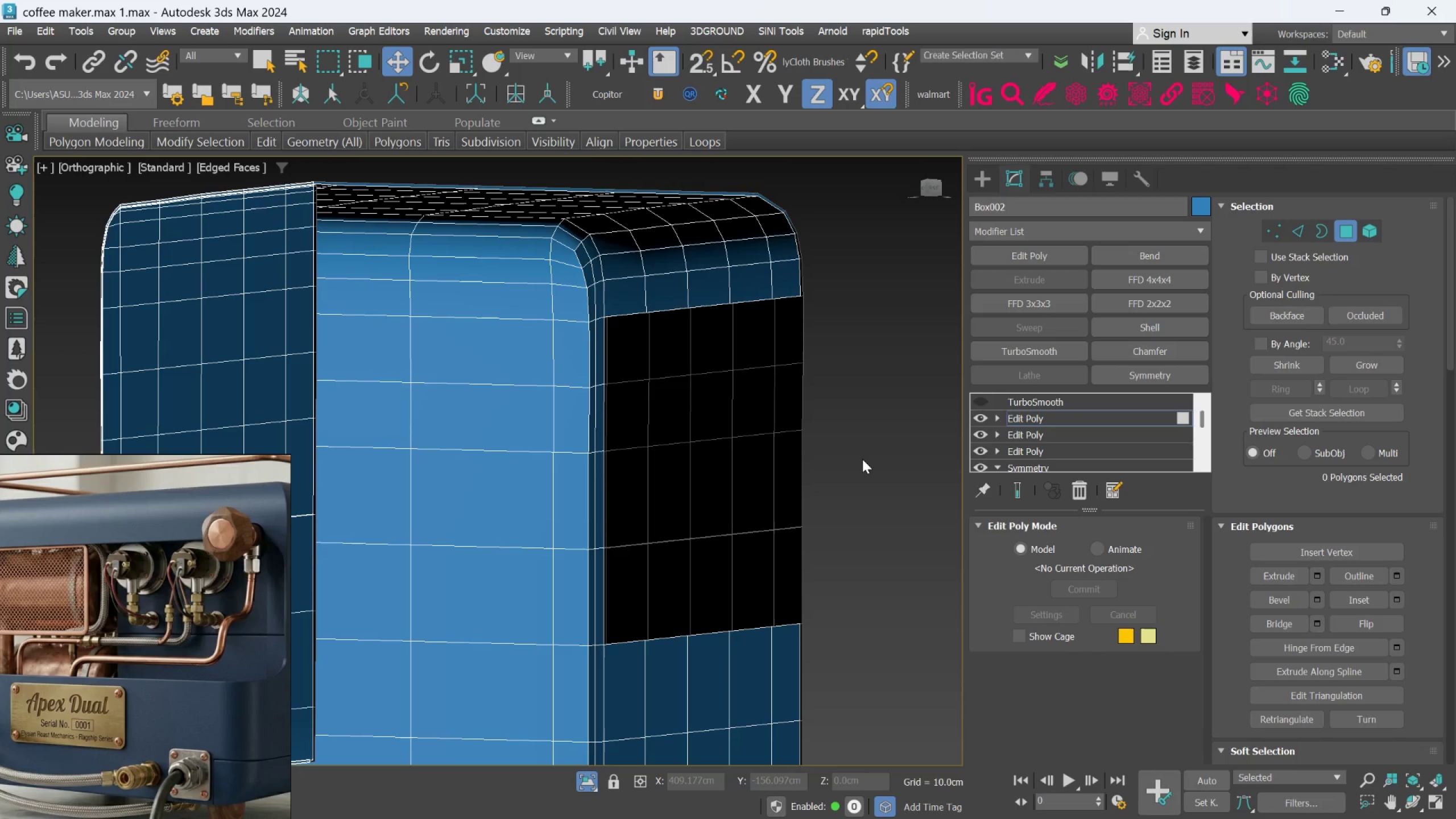 
key(Q)
 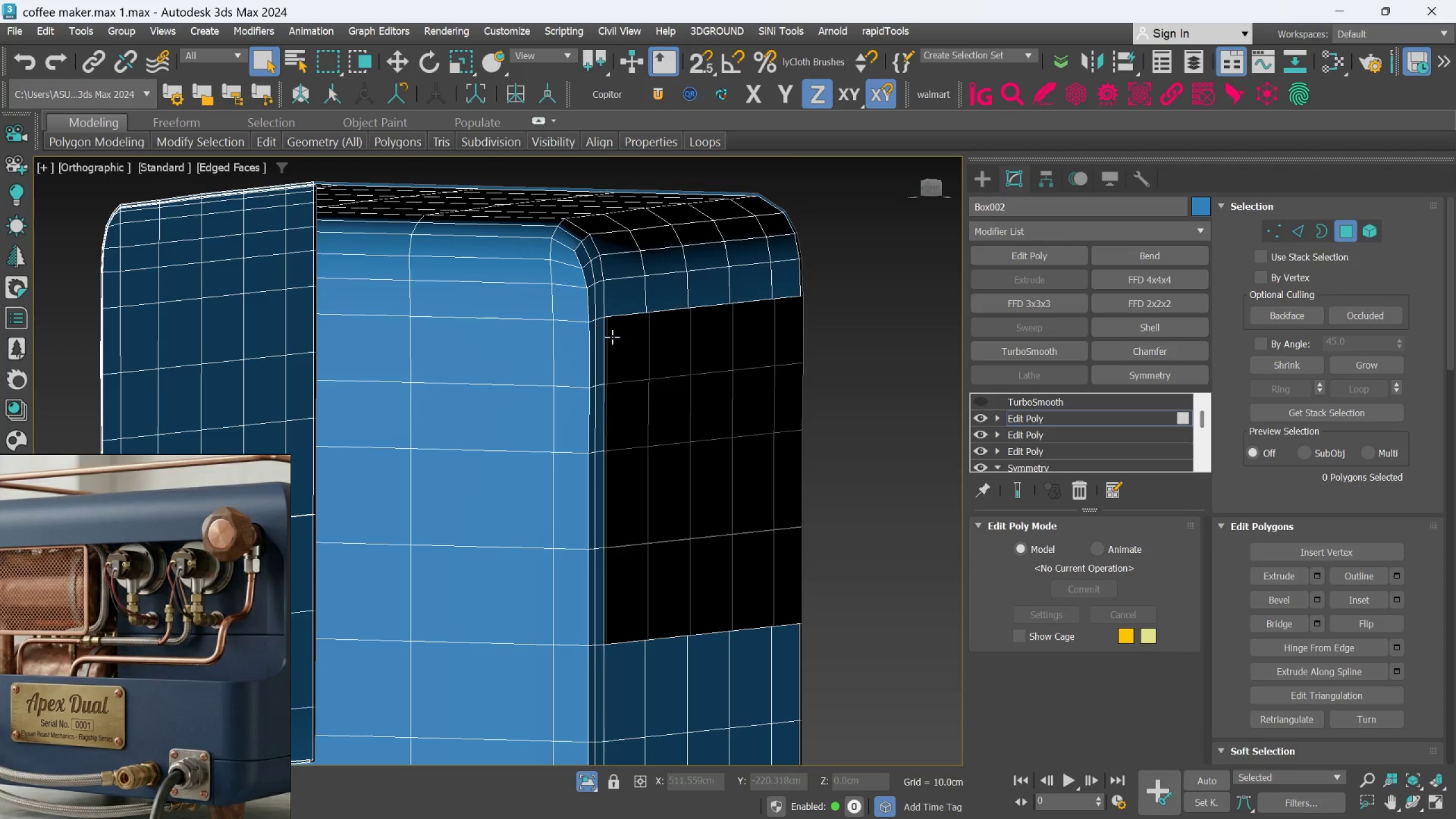 
hold_key(key=ControlLeft, duration=1.5)
left_click([638, 493])
 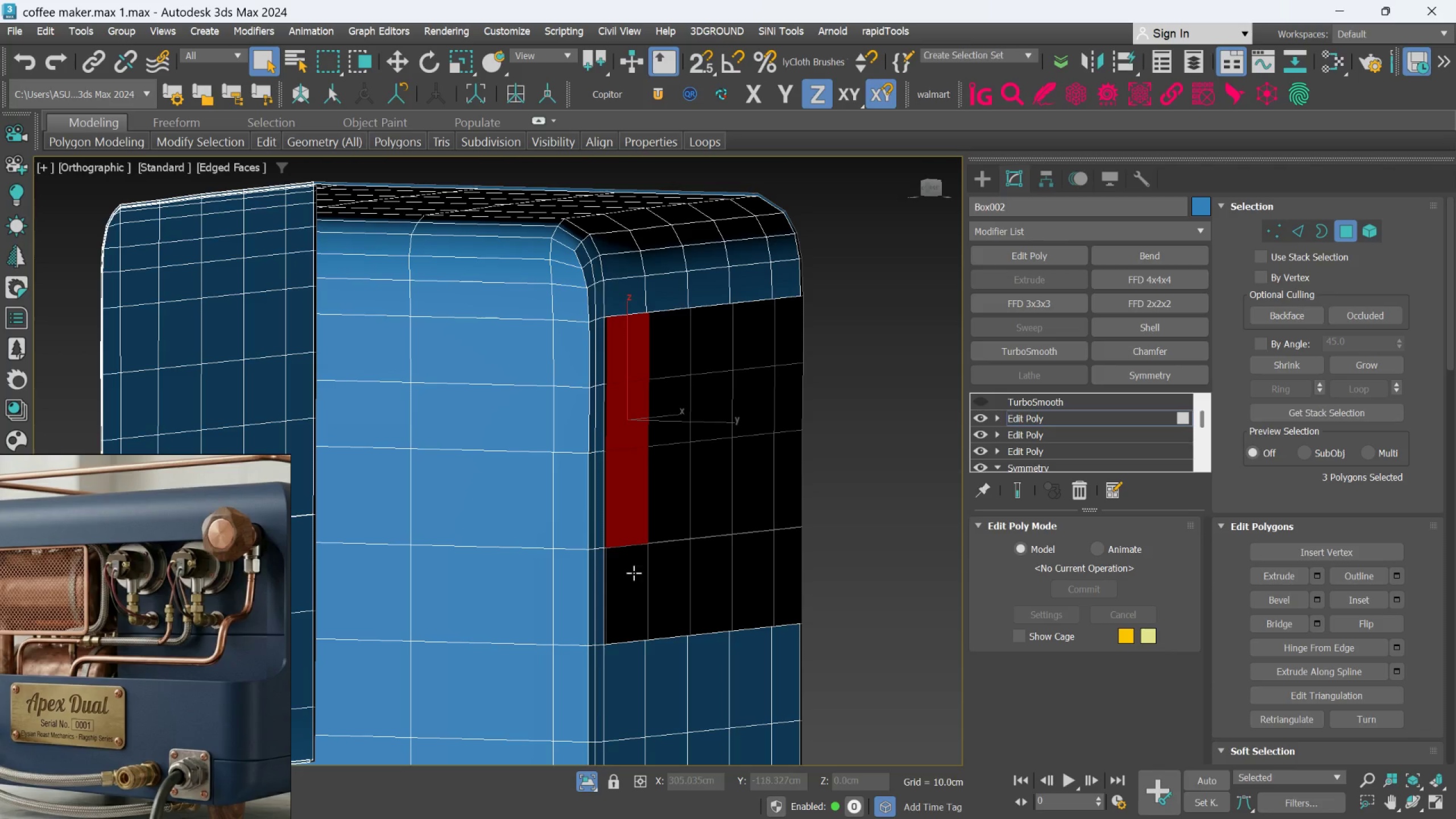 
double_click([635, 574])
 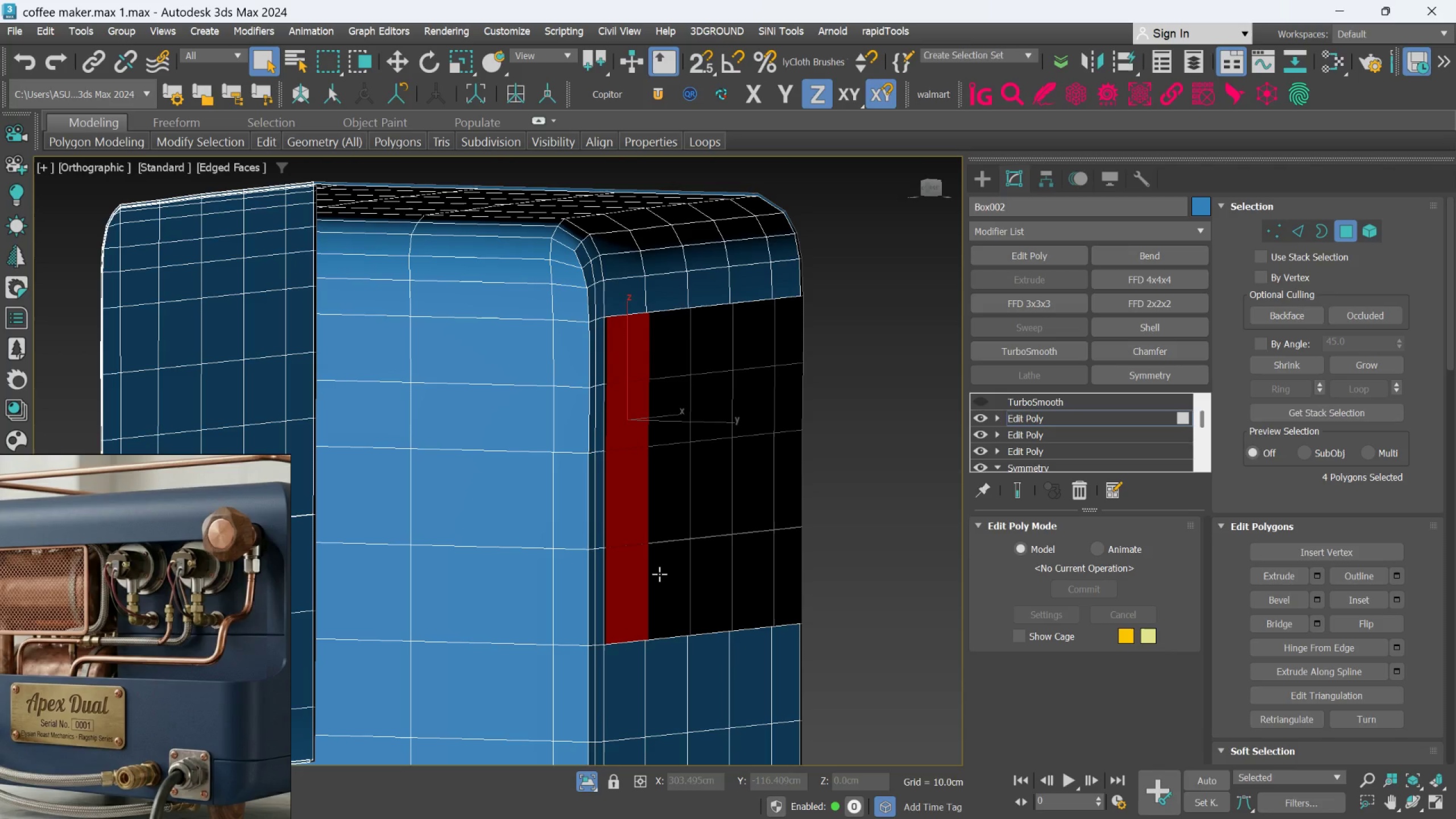 
hold_key(key=ControlLeft, duration=1.52)
 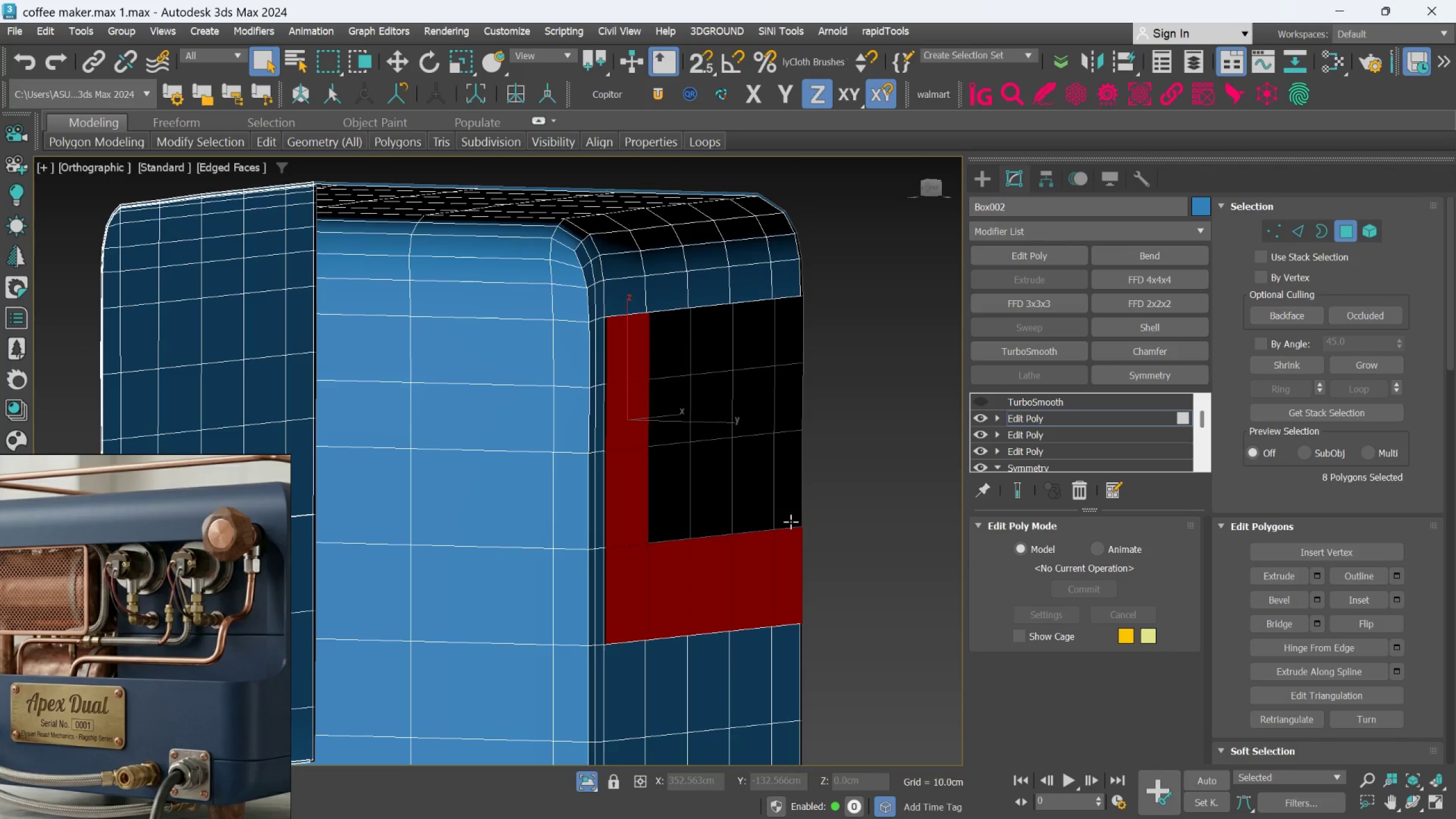 
hold_key(key=ControlLeft, duration=1.53)
left_click([784, 561])
 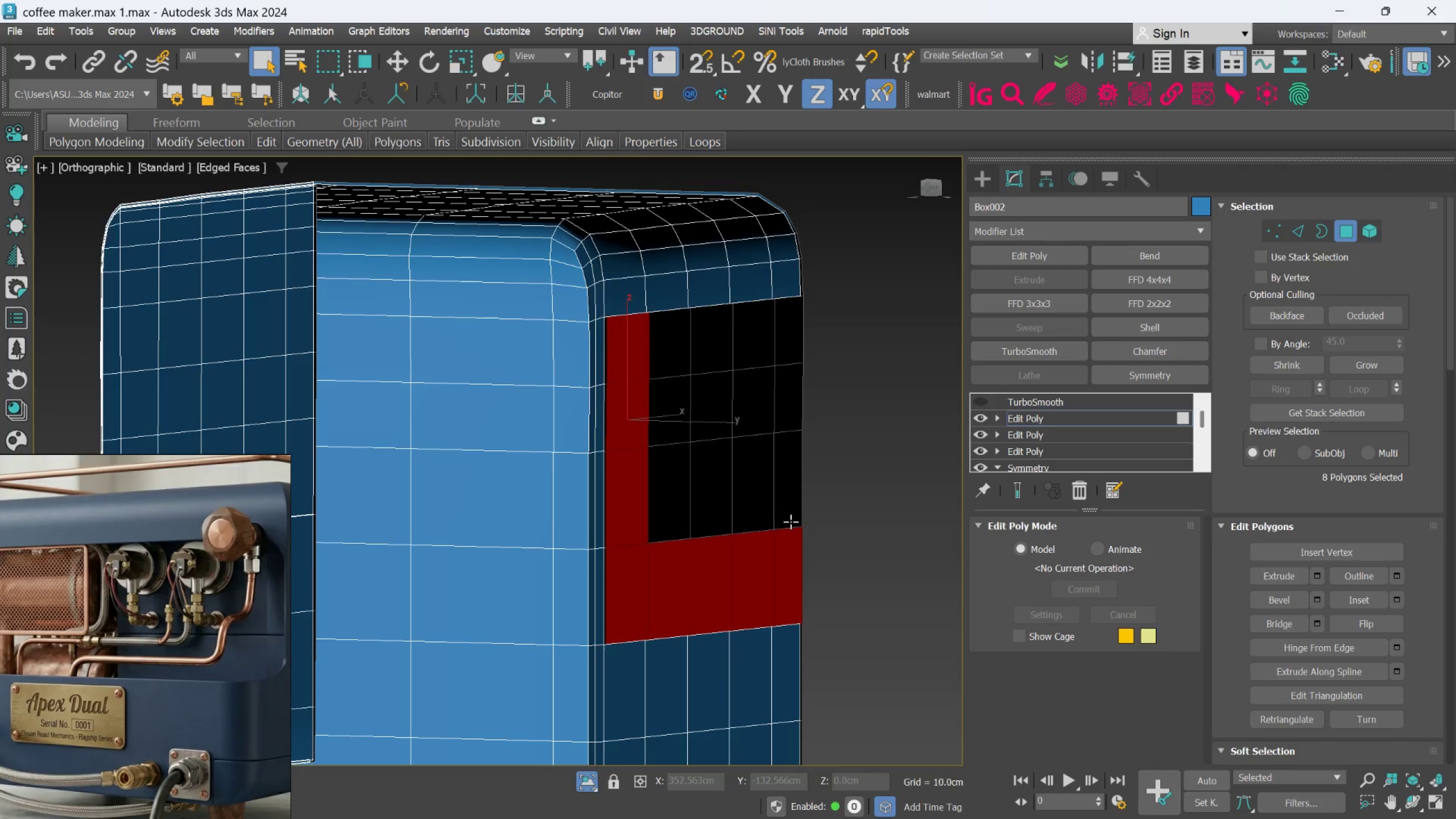 
left_click([791, 522])
 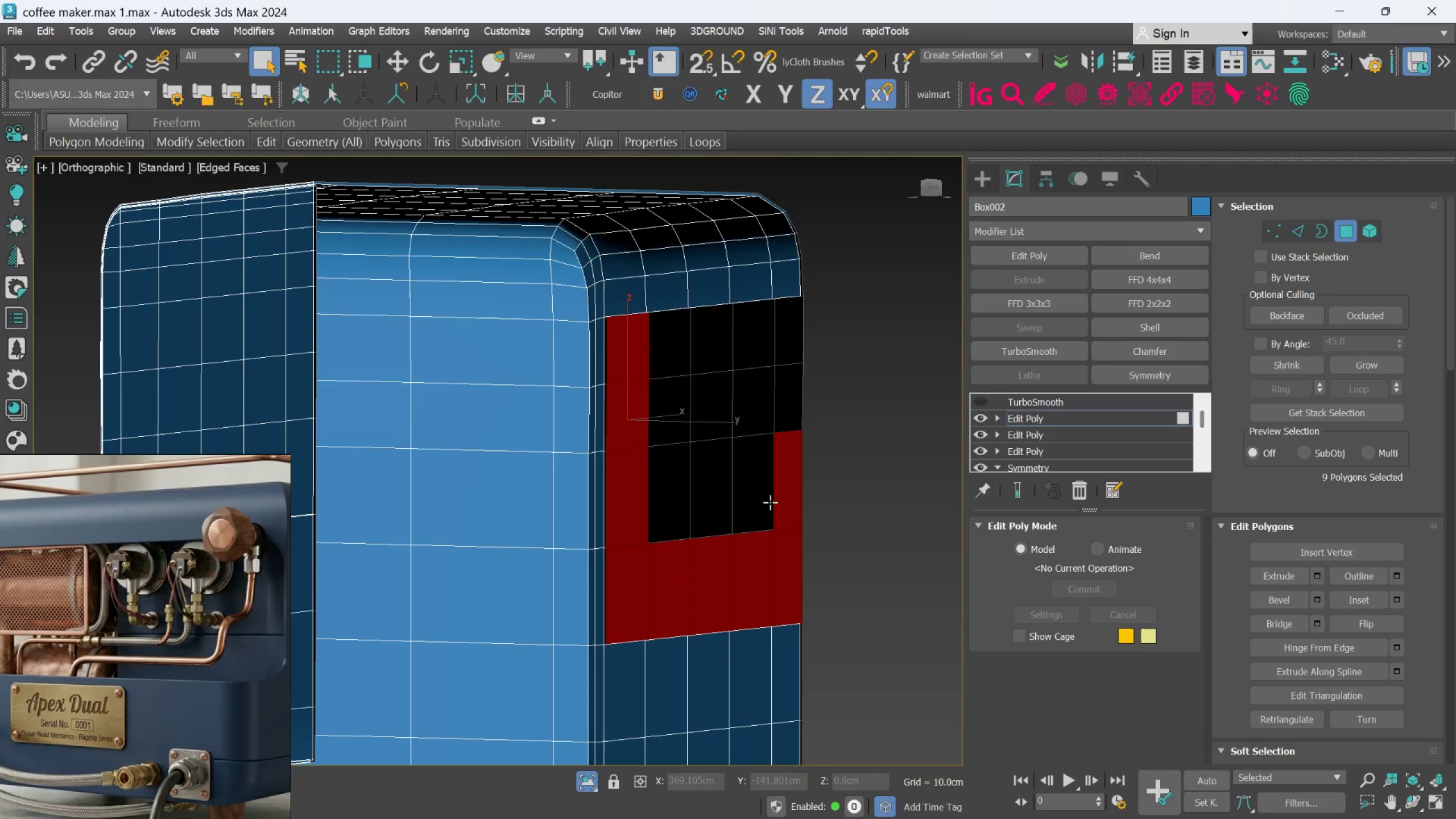 
double_click([770, 502])
 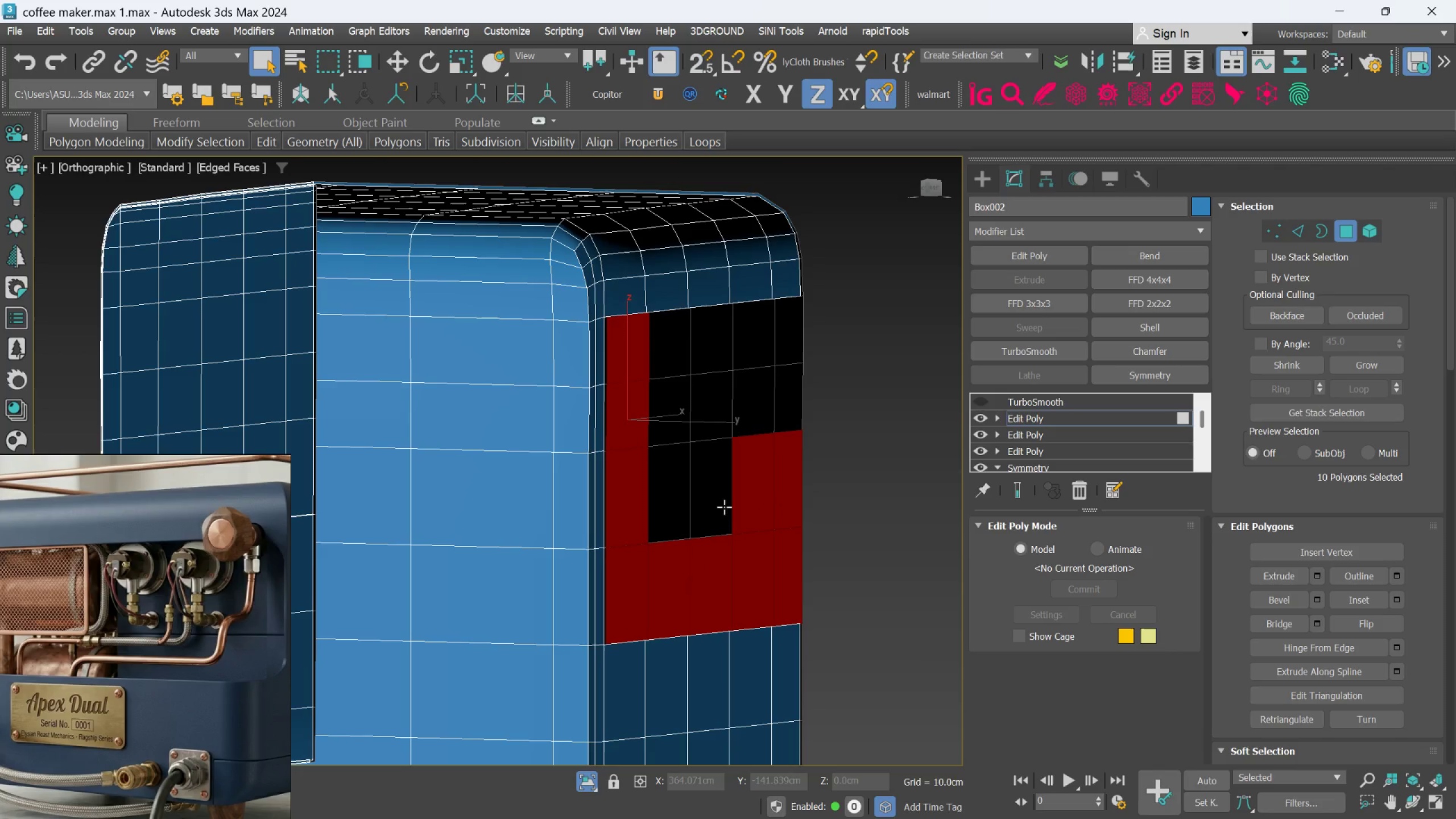 
hold_key(key=ControlLeft, duration=1.52)
triple_click([717, 507])
 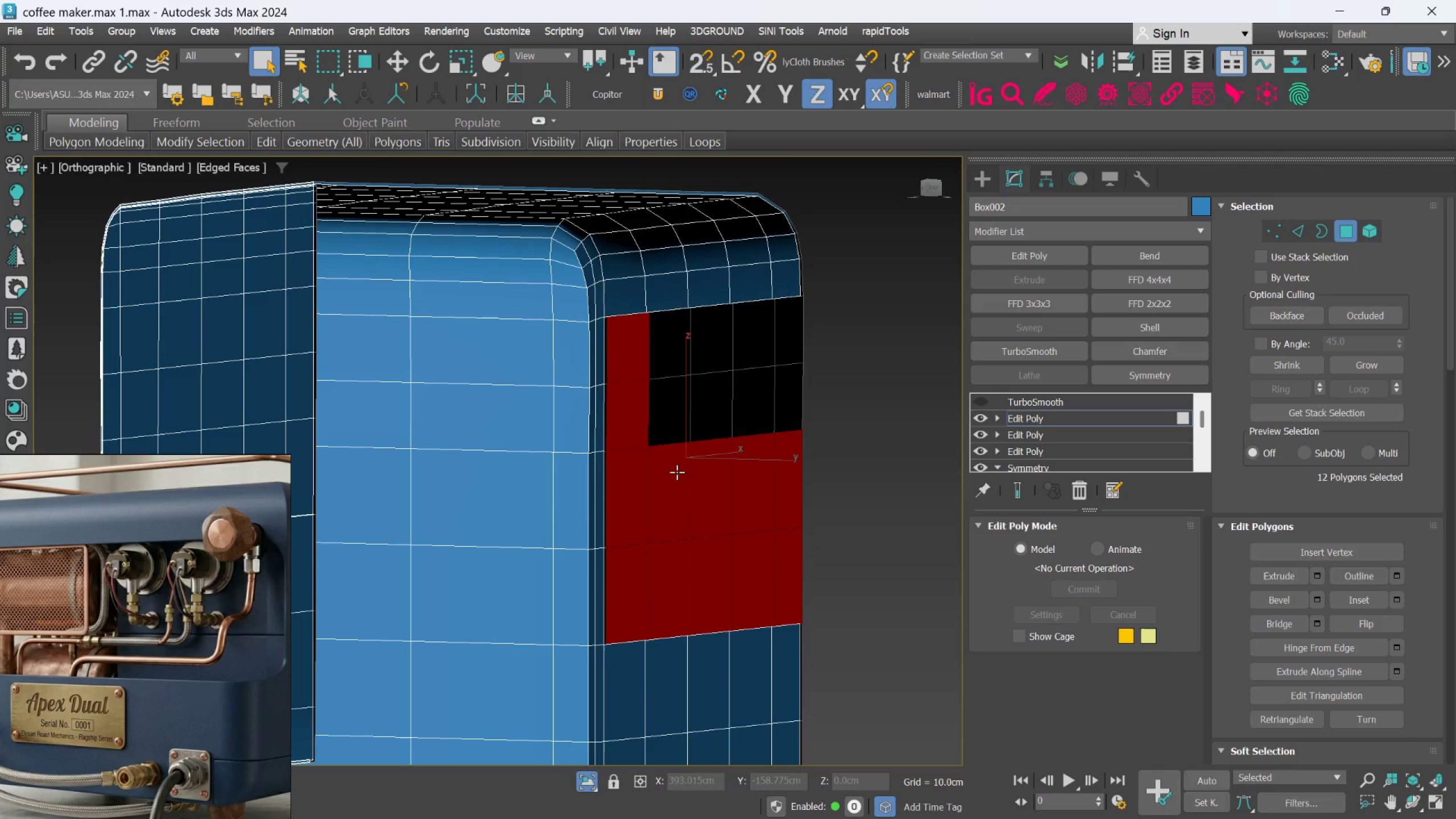 
triple_click([668, 435])
 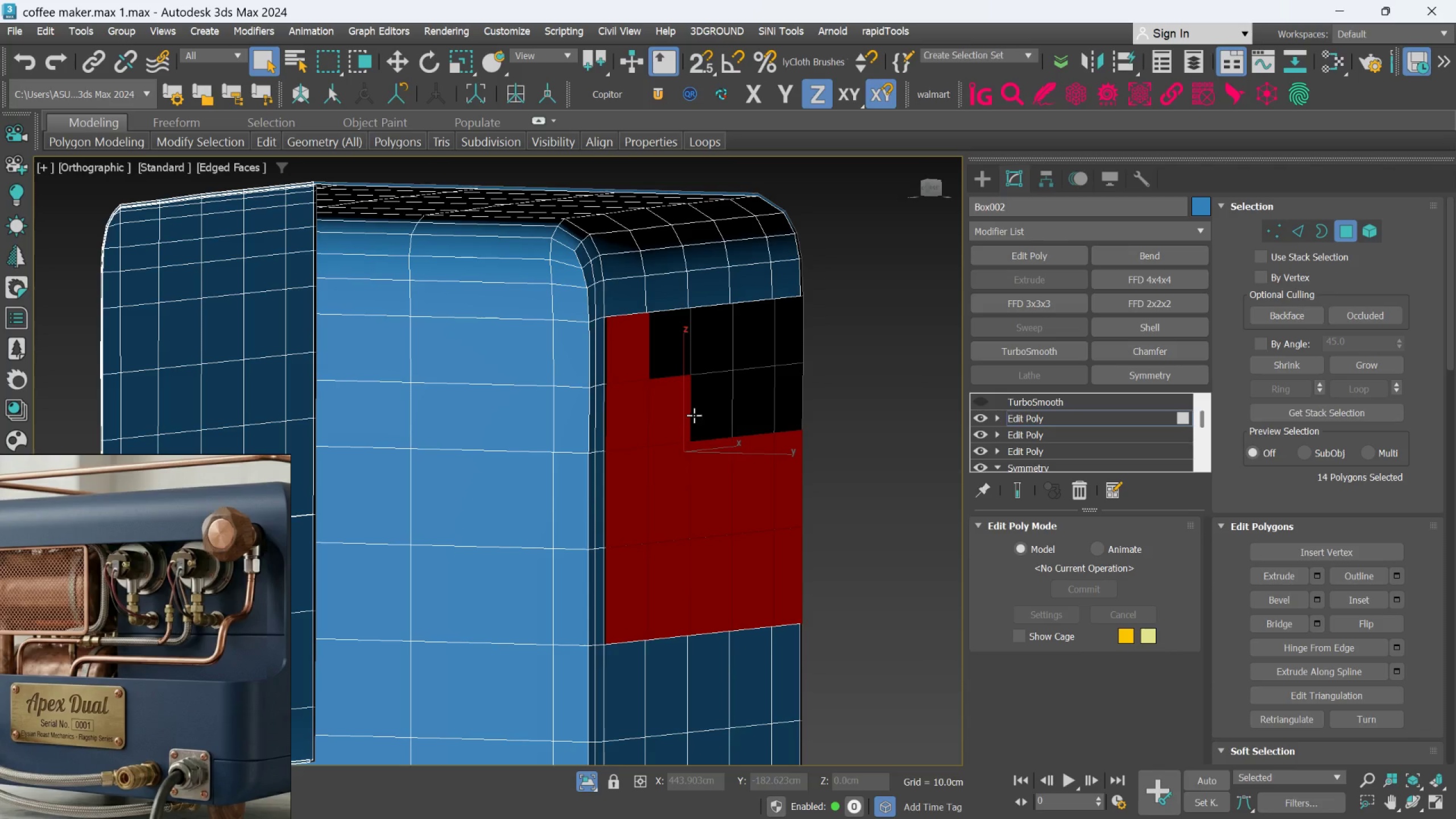 
hold_key(key=ControlLeft, duration=1.51)
 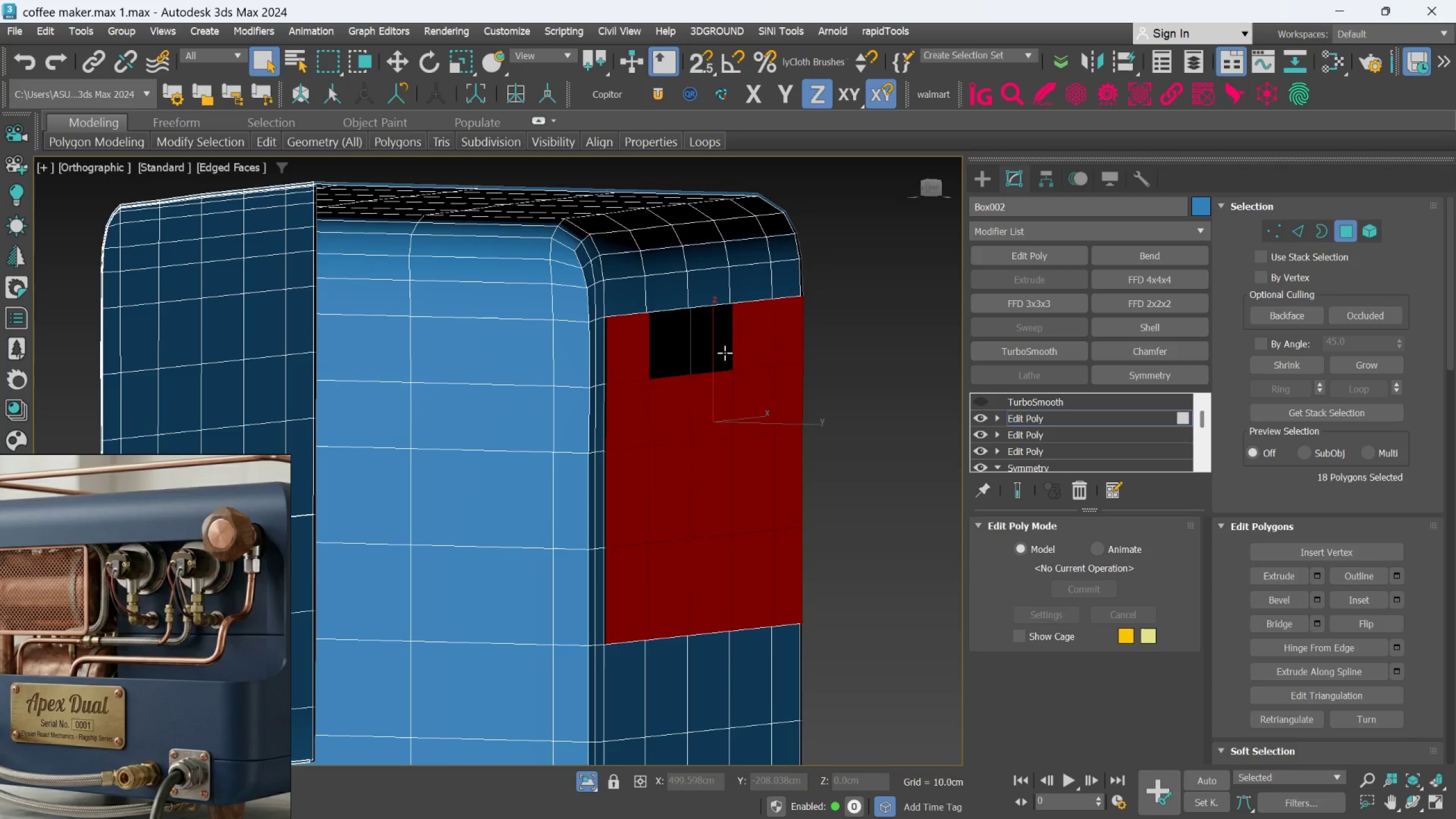 
hold_key(key=ControlLeft, duration=1.28)
triple_click([762, 344])
 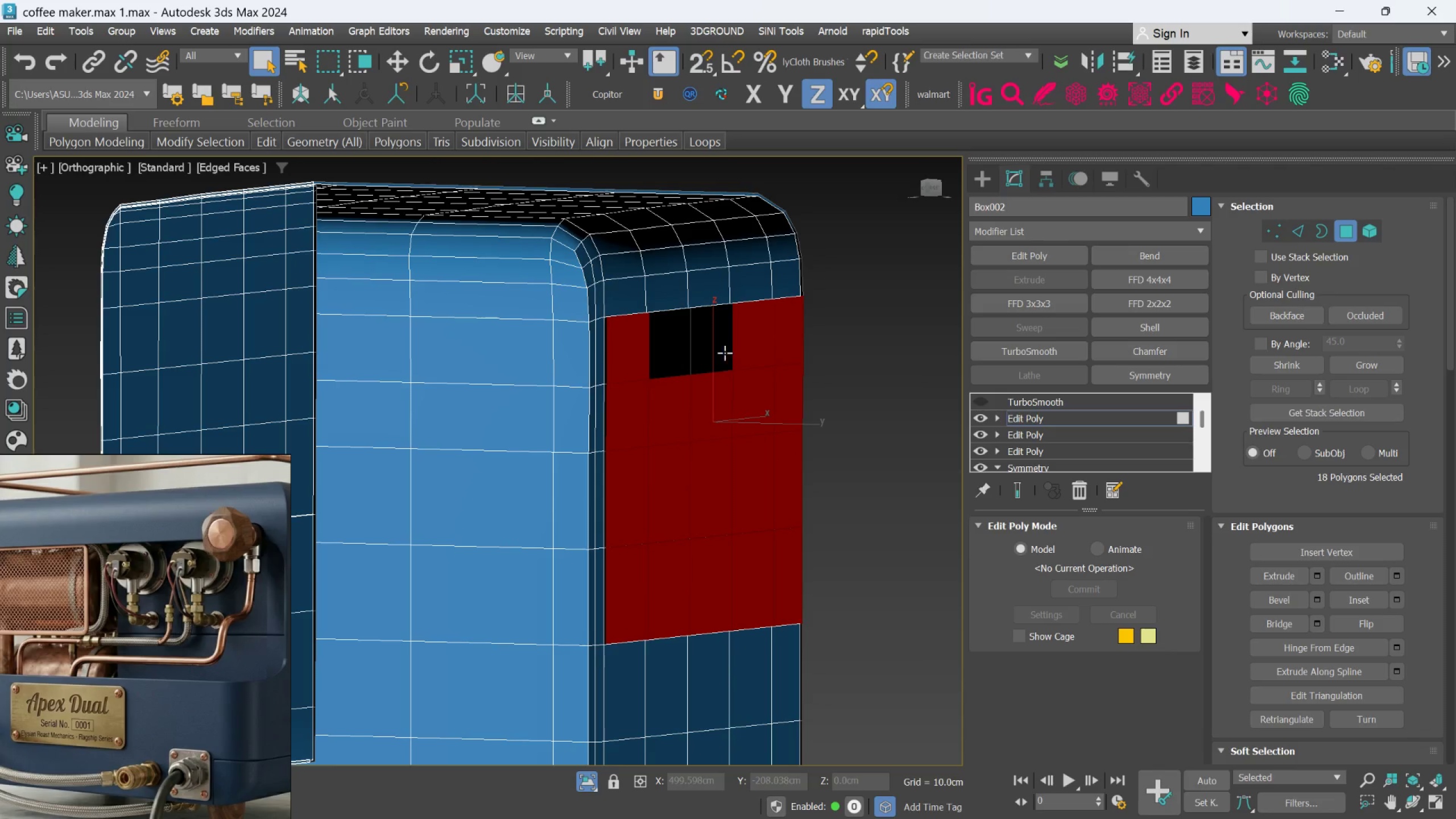 
triple_click([725, 353])
 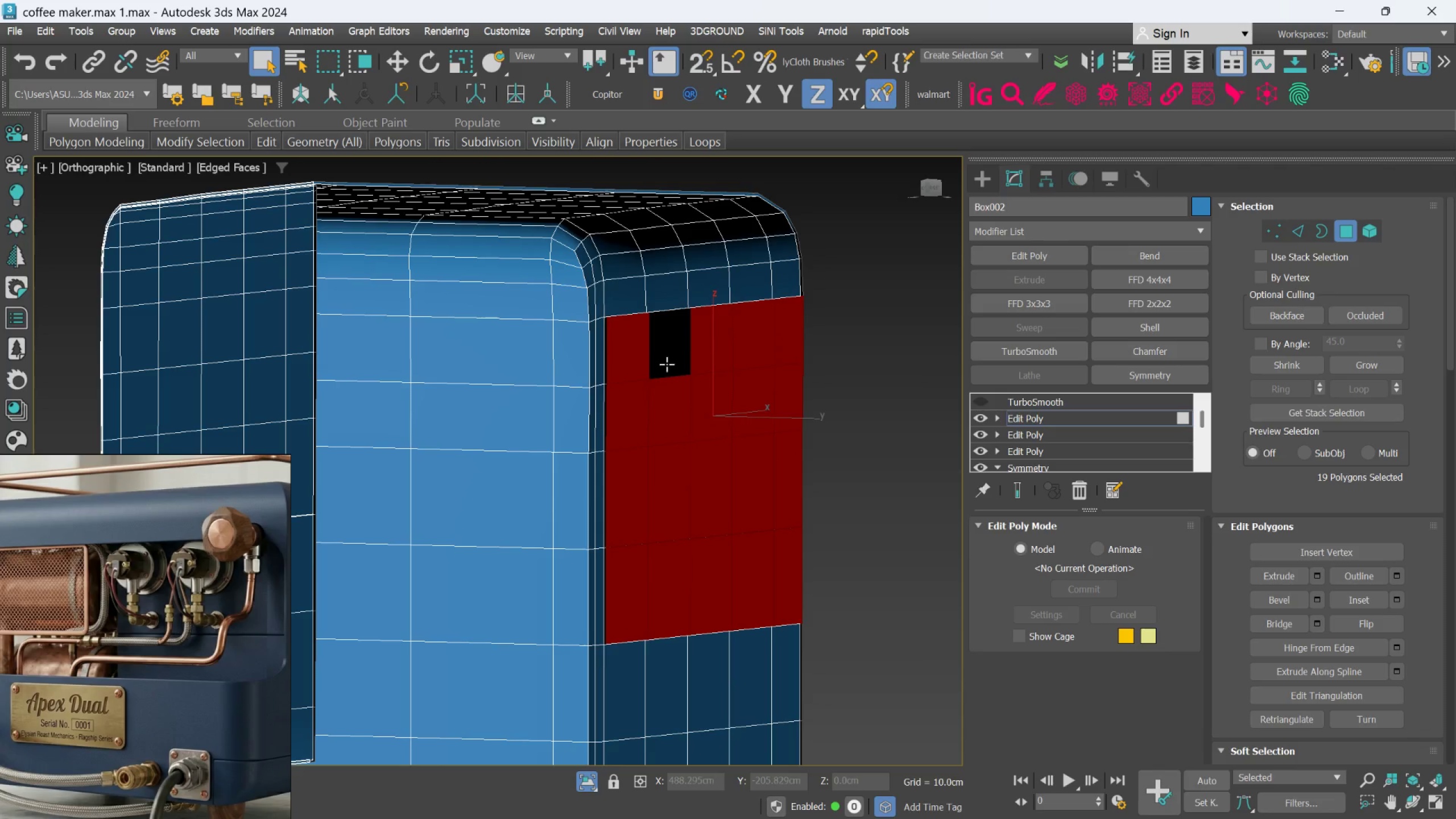 
triple_click([667, 364])
 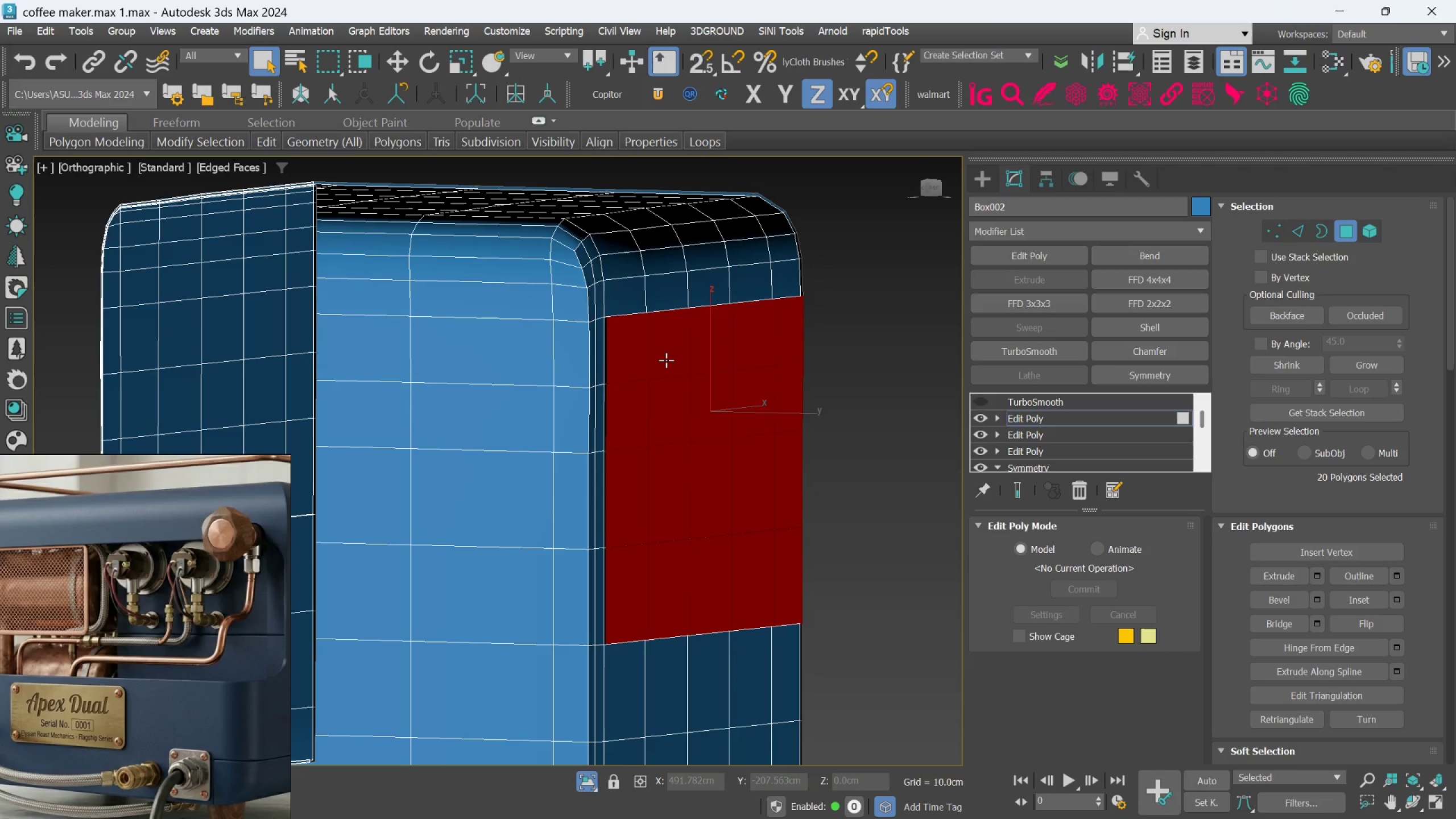 
key(W)
 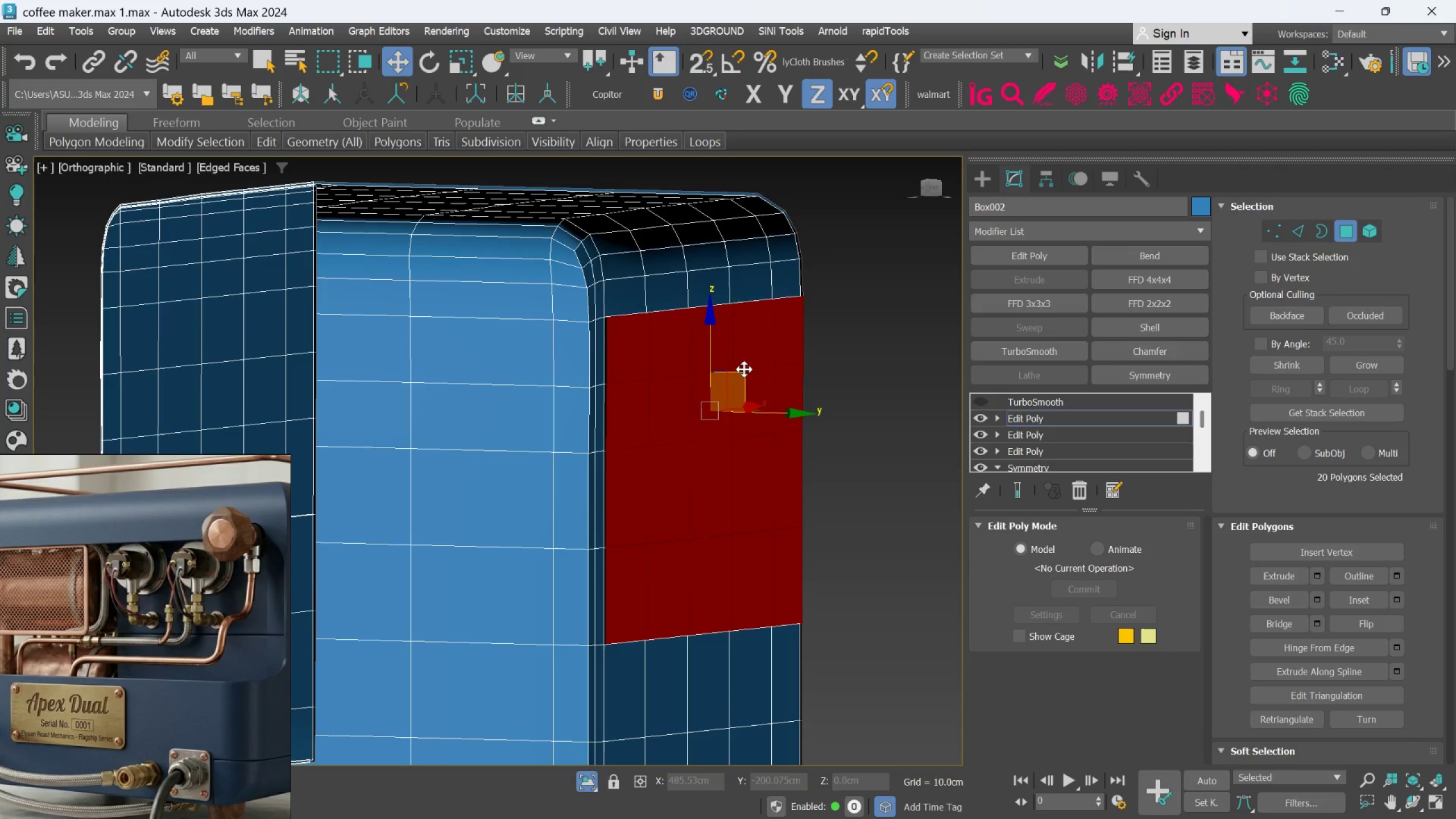 
hold_key(key=AltLeft, duration=1.01)
 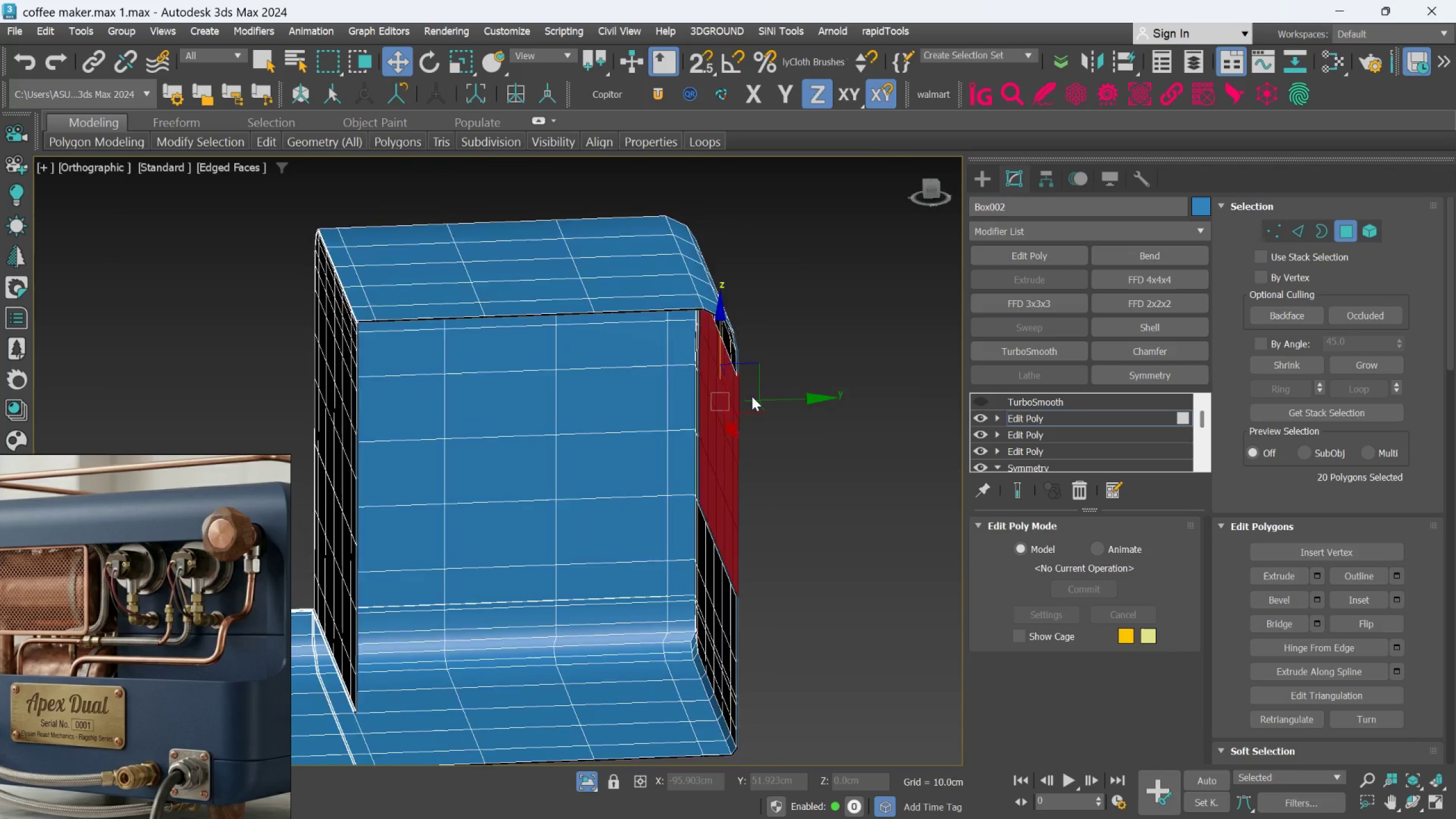 
scroll: coordinate [744, 370], scroll_direction: down, amount: 1.0
 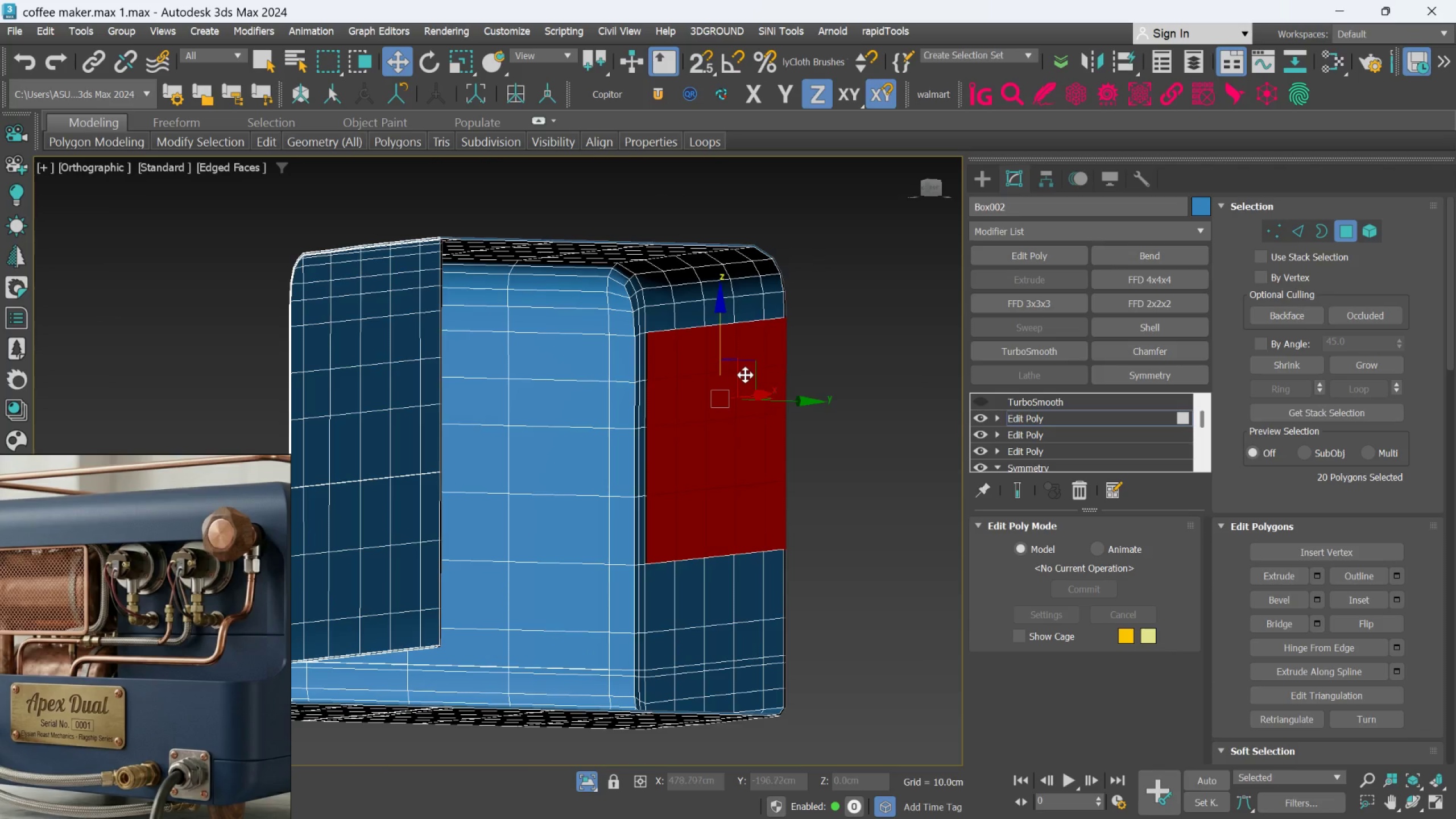 
hold_key(key=AltLeft, duration=0.92)
 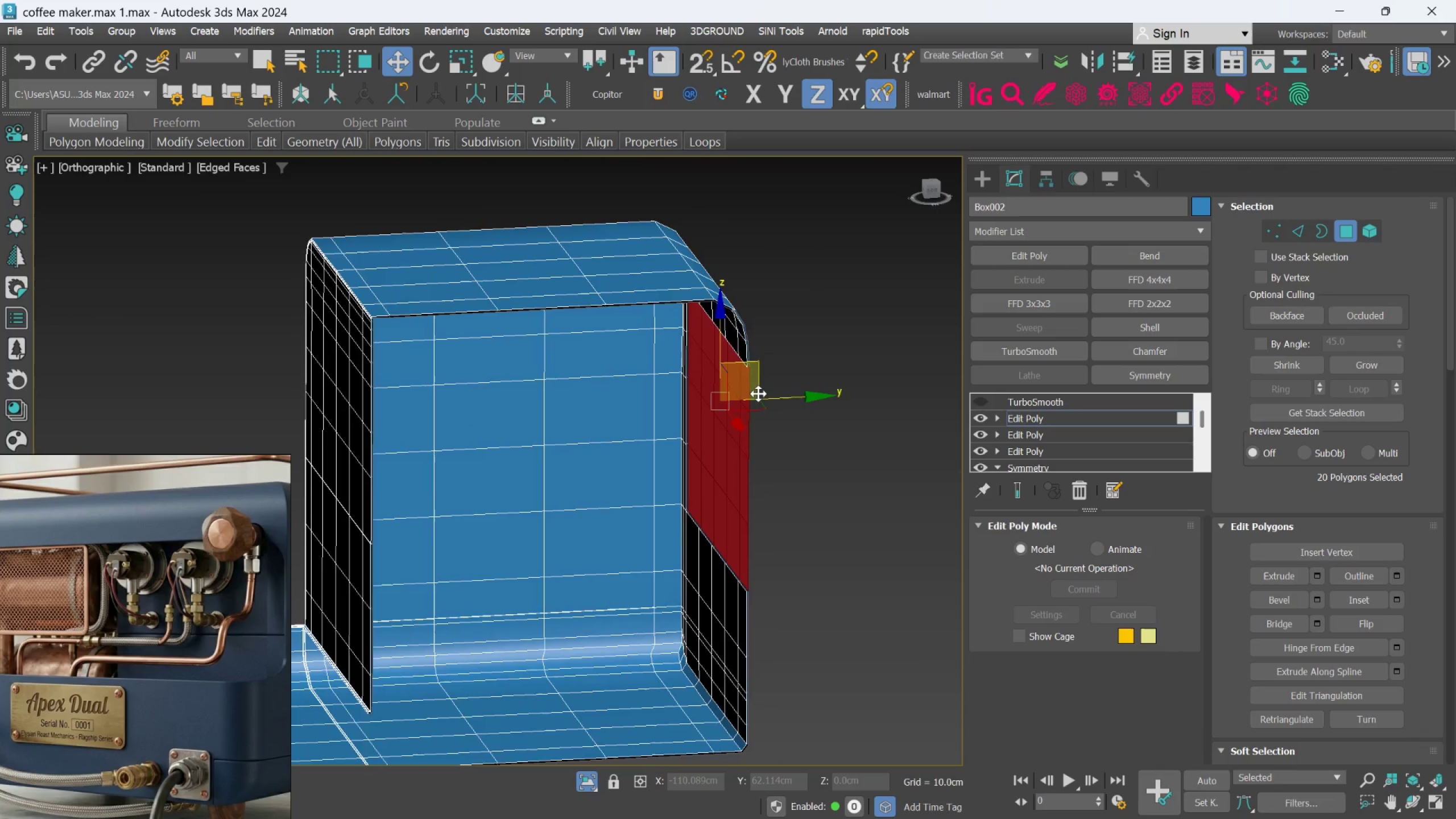 
hold_key(key=AltLeft, duration=0.38)
 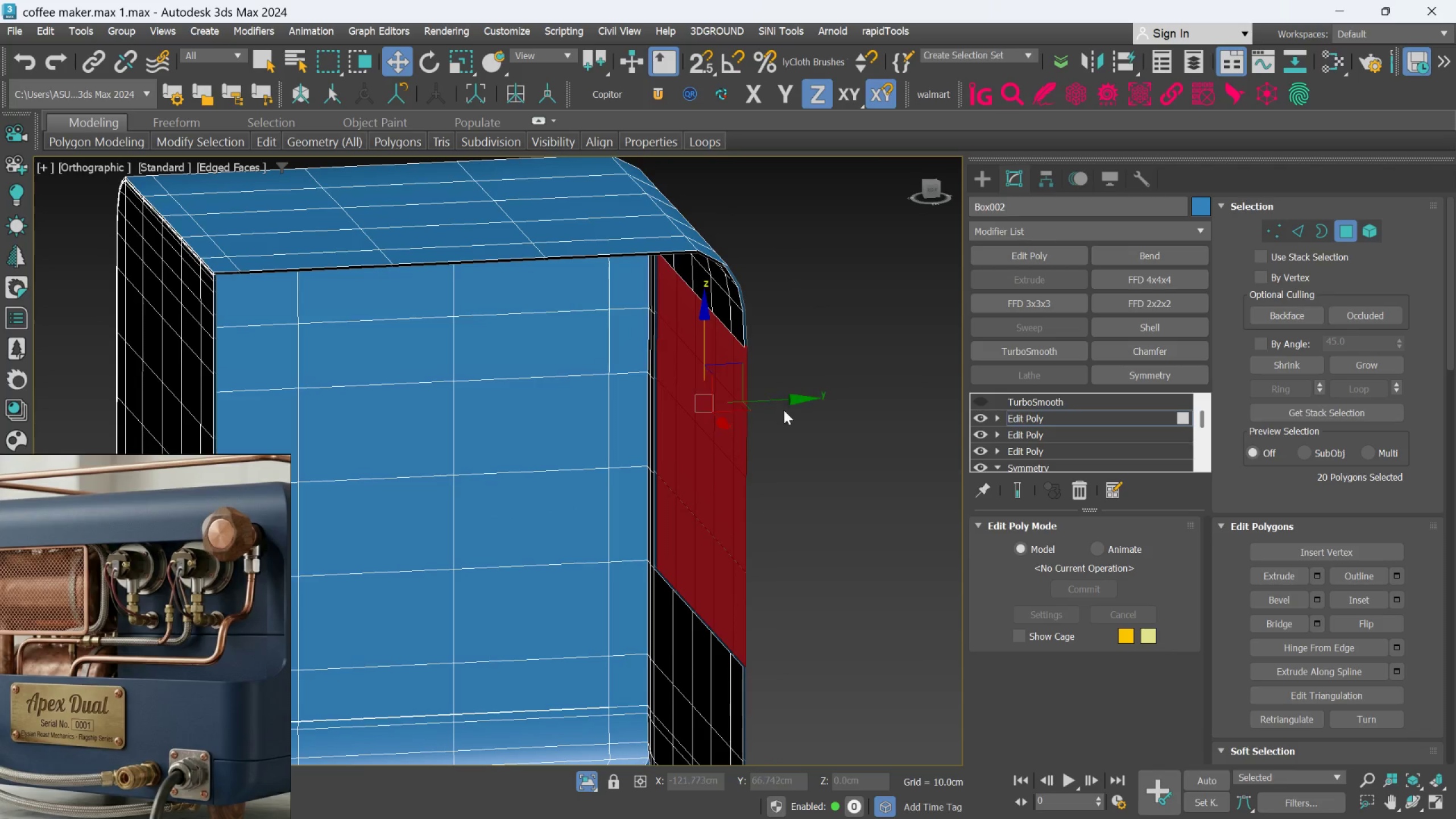 
scroll: coordinate [758, 394], scroll_direction: up, amount: 1.0
 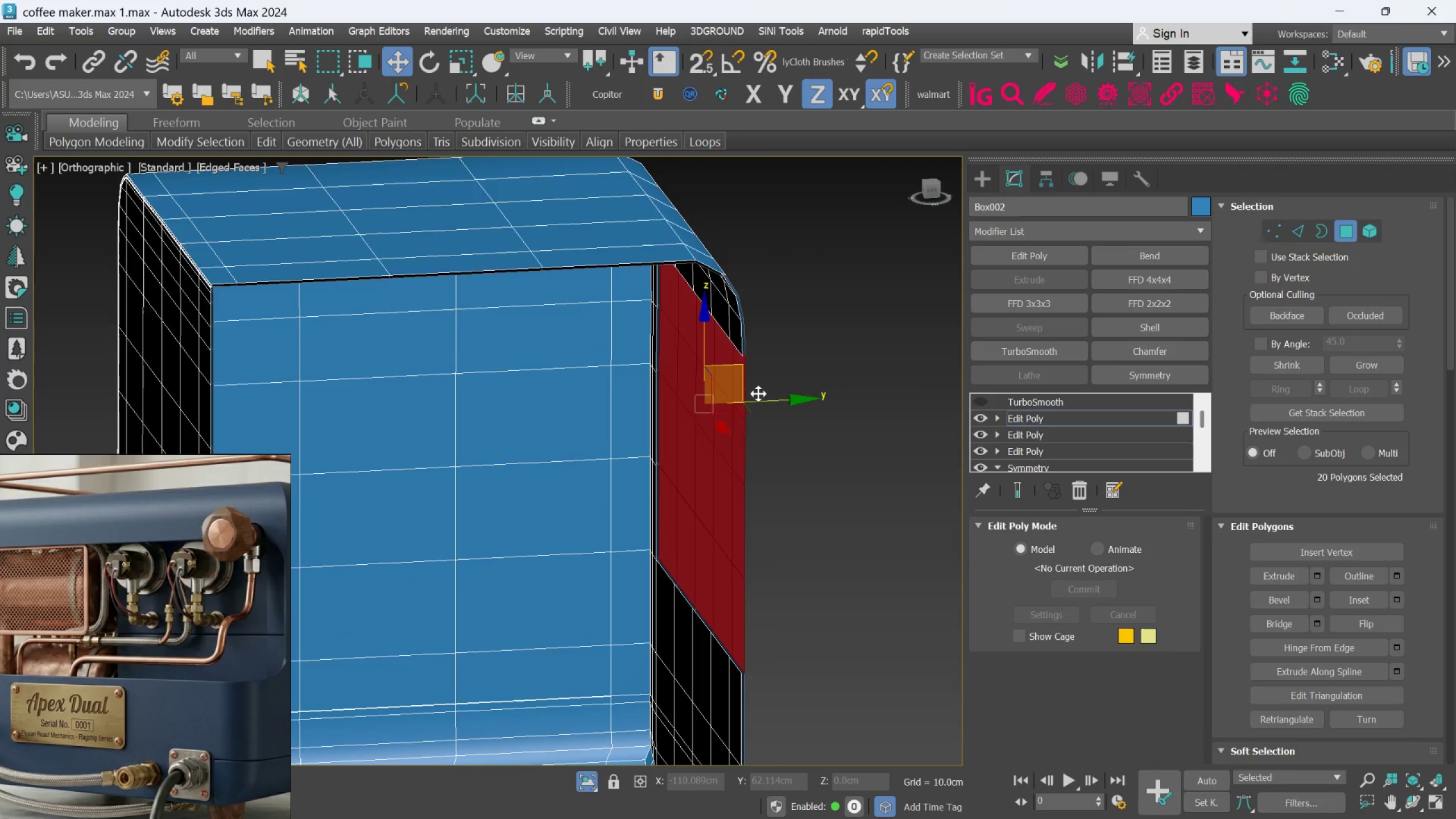 
hold_key(key=ShiftLeft, duration=1.51)
left_click_drag(start_coordinate=[789, 403], to_coordinate=[742, 426])
 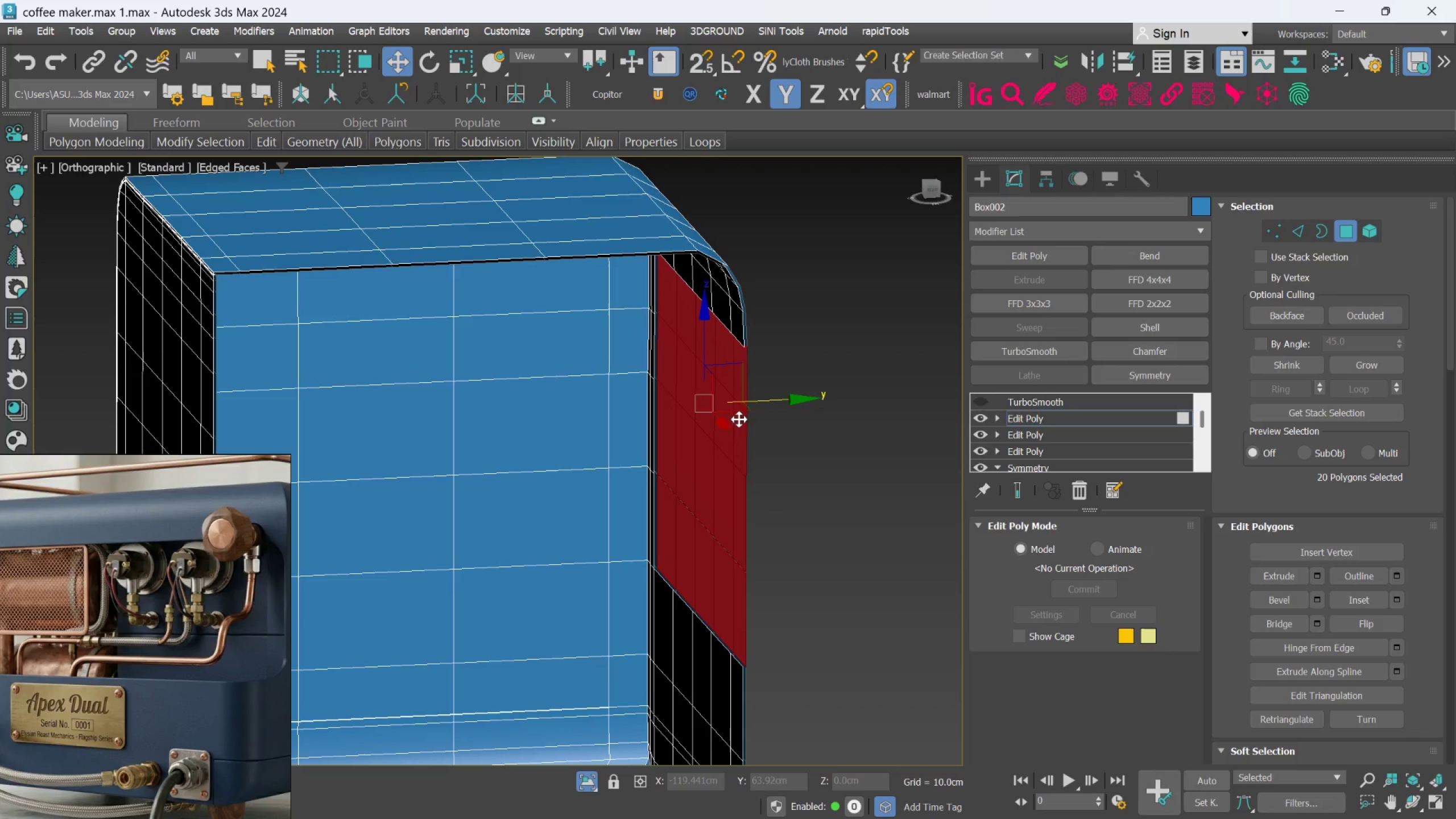 
key(Shift+ShiftLeft)
 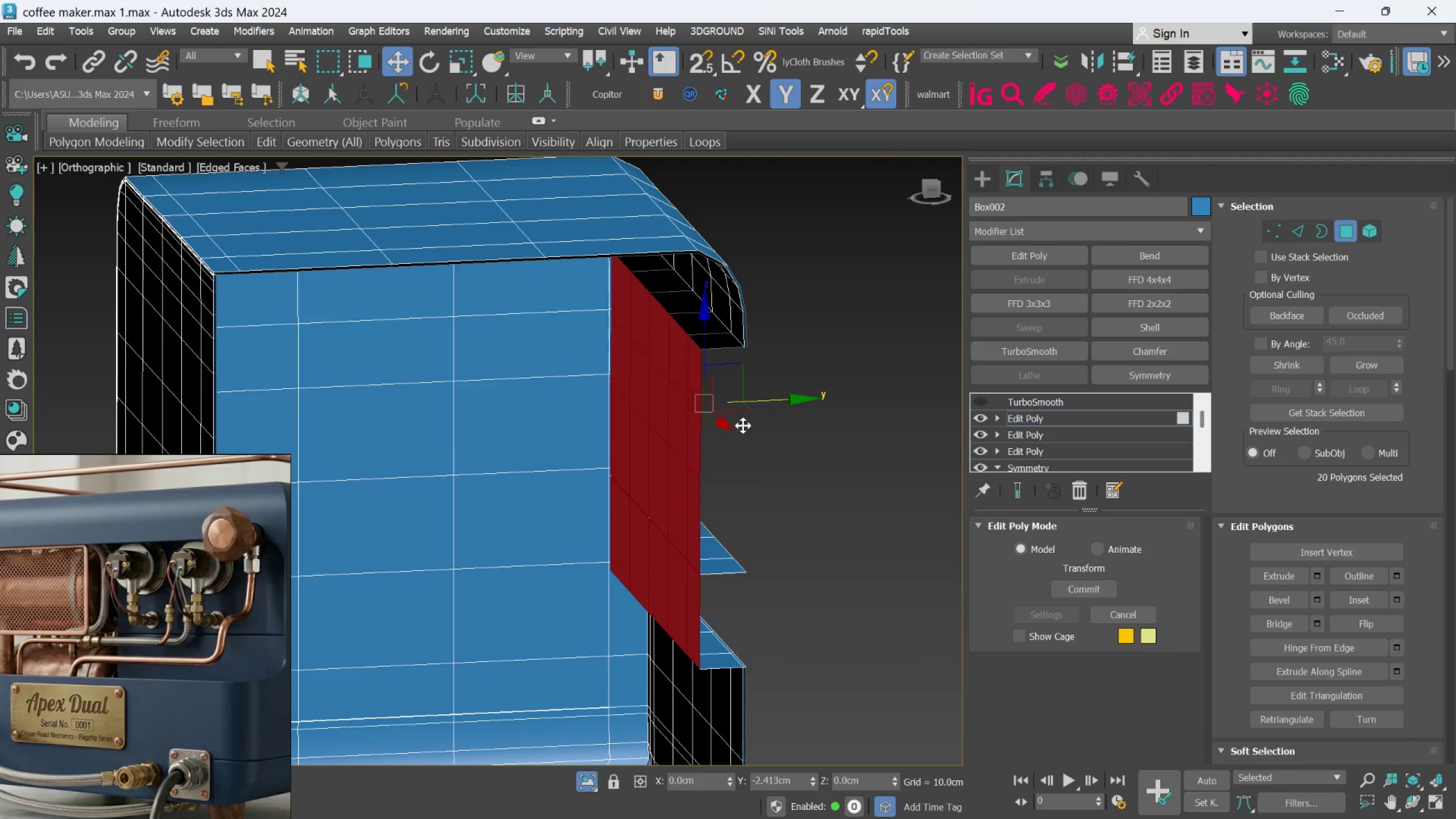 
key(Shift+ShiftLeft)
 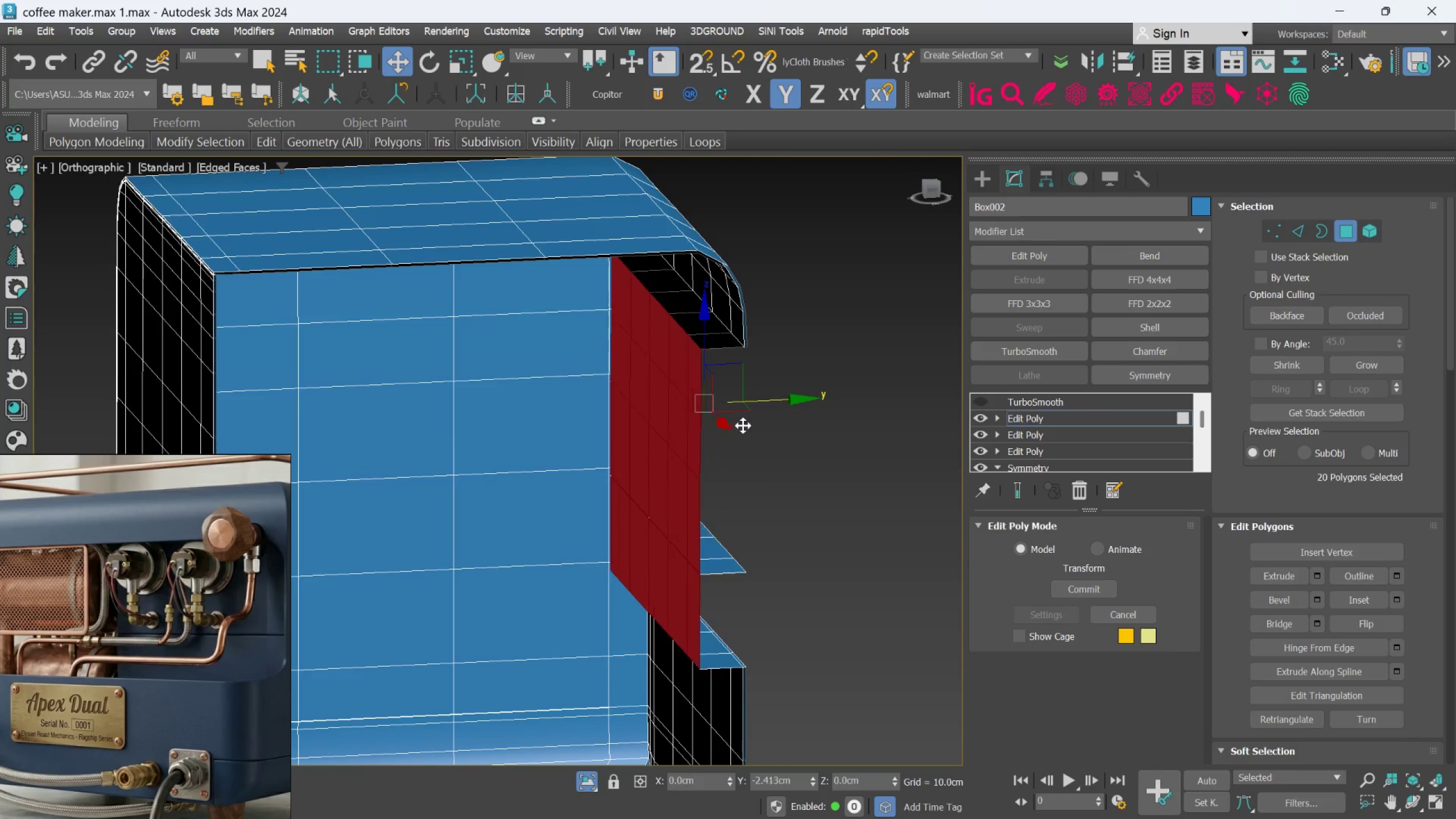 
key(Shift+ShiftLeft)
 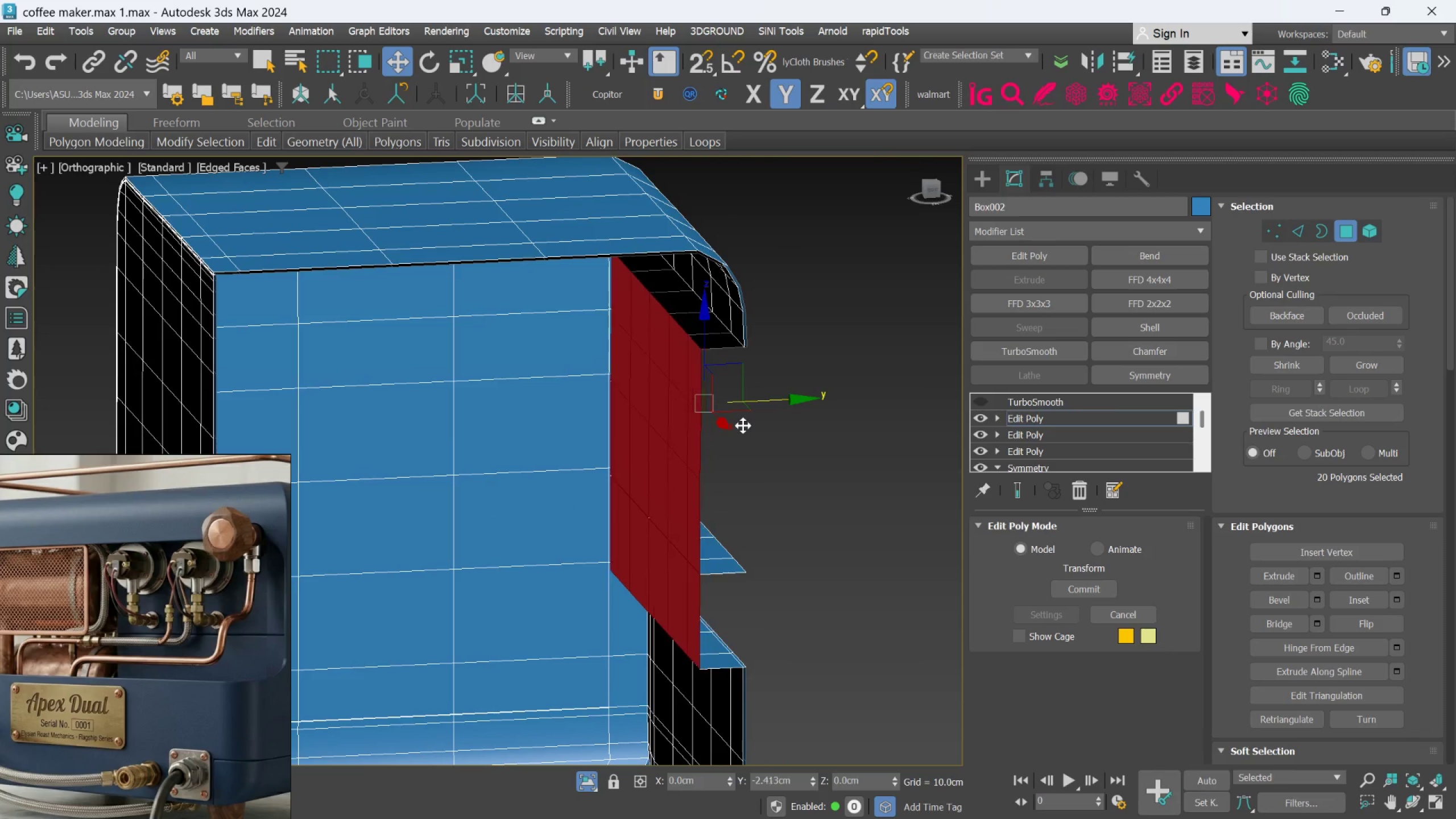 
key(Shift+ShiftLeft)
 